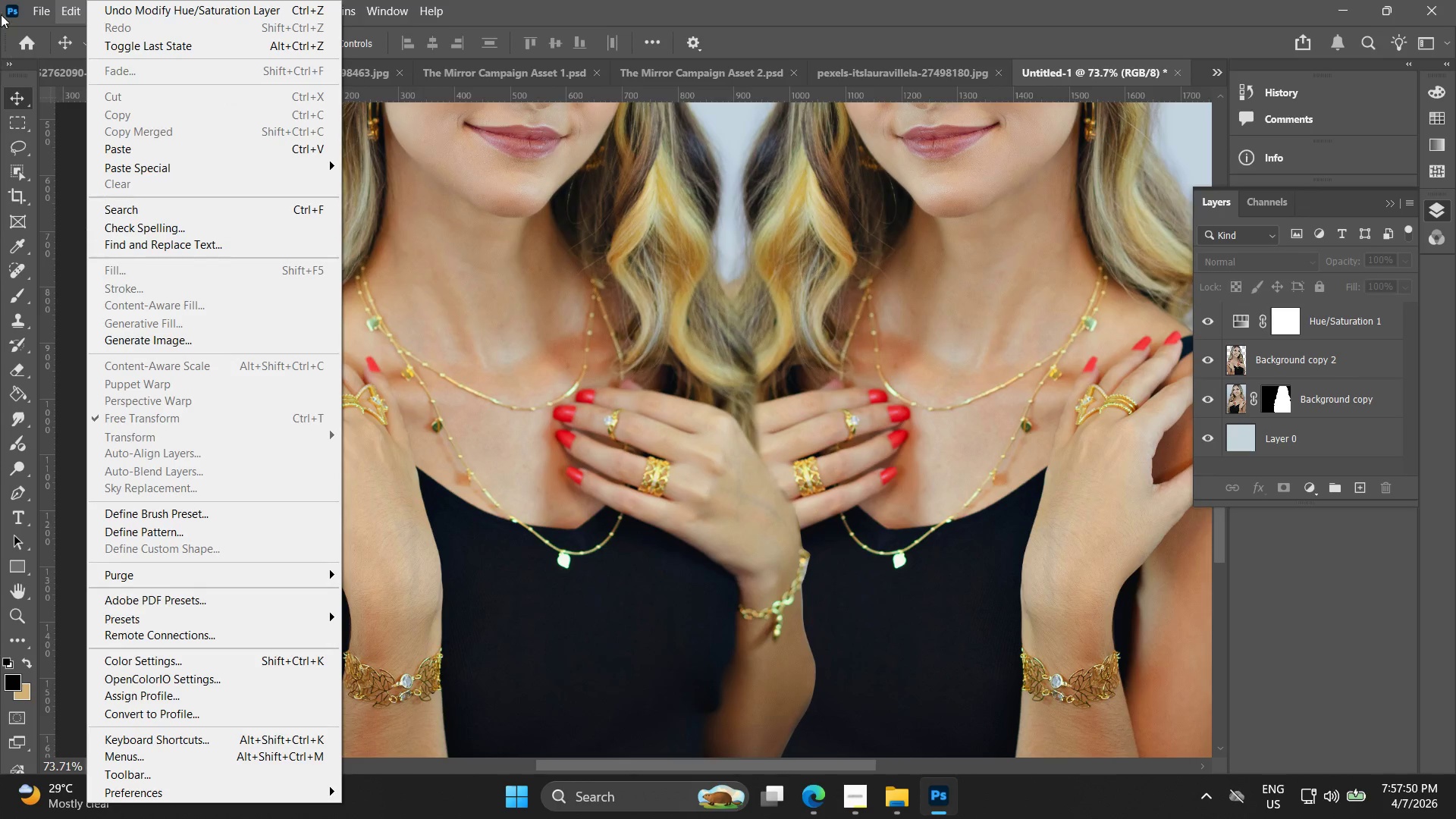 
left_click([318, 231])
 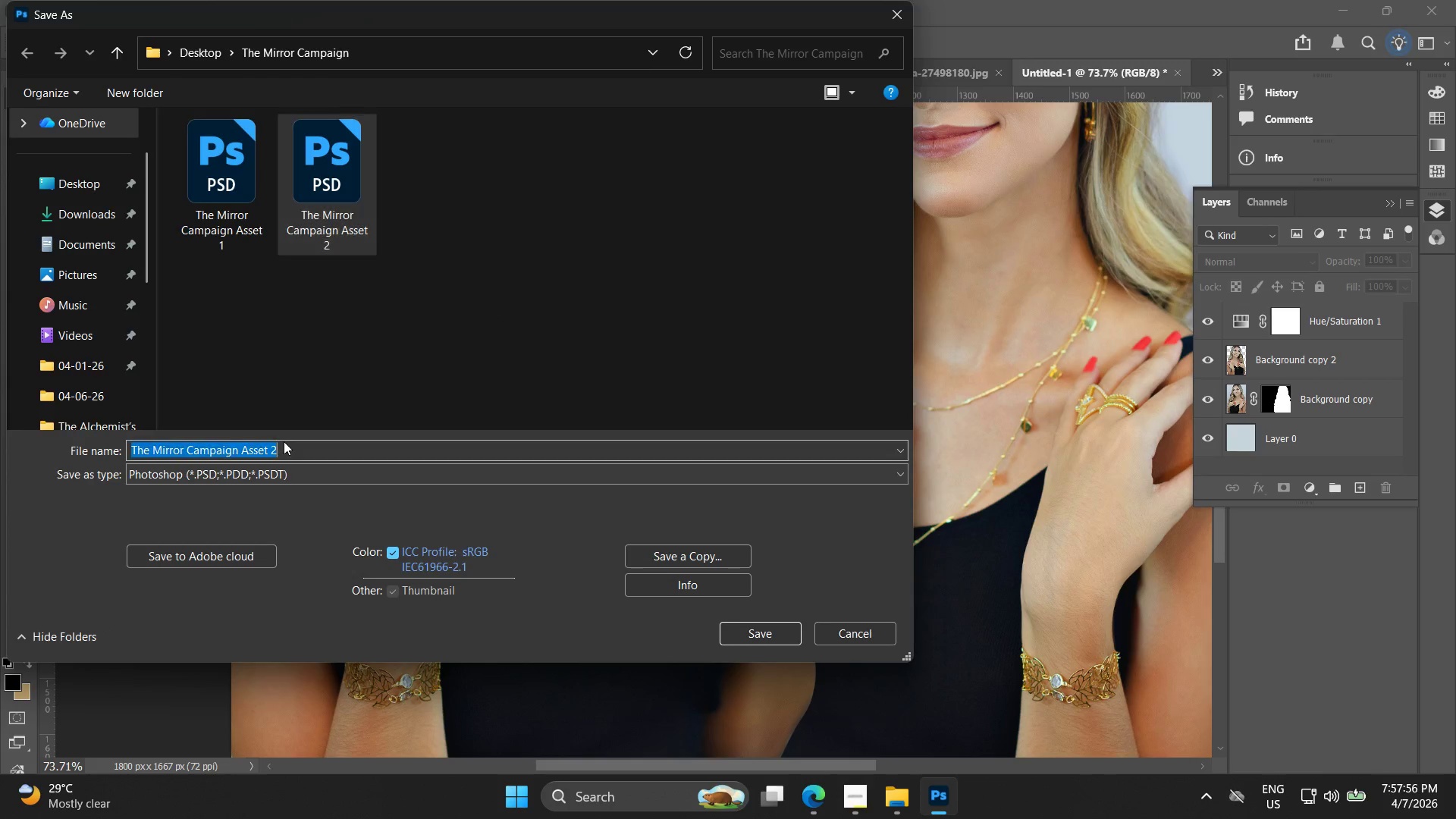 
double_click([297, 452])
 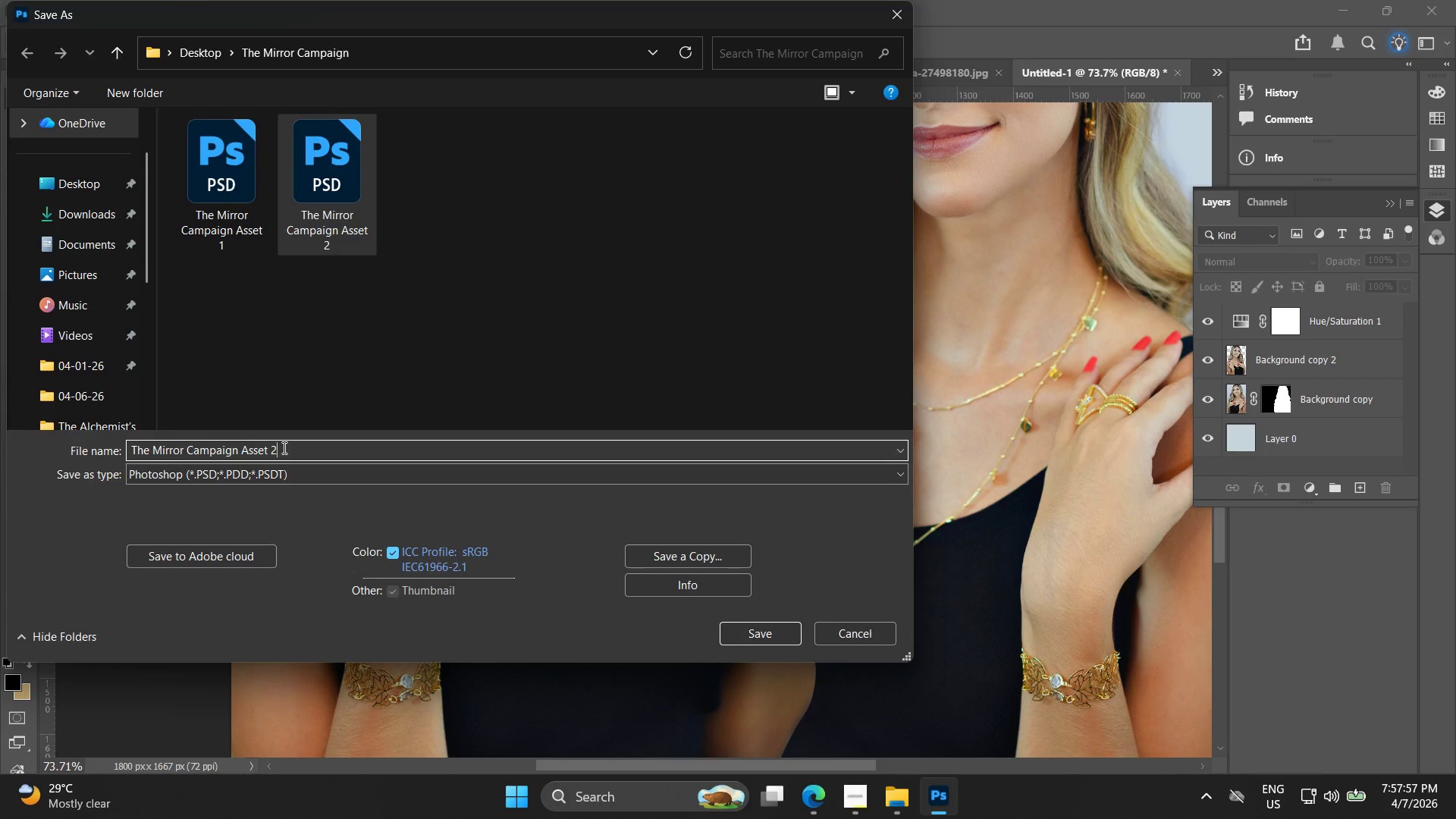 
key(Backspace)
 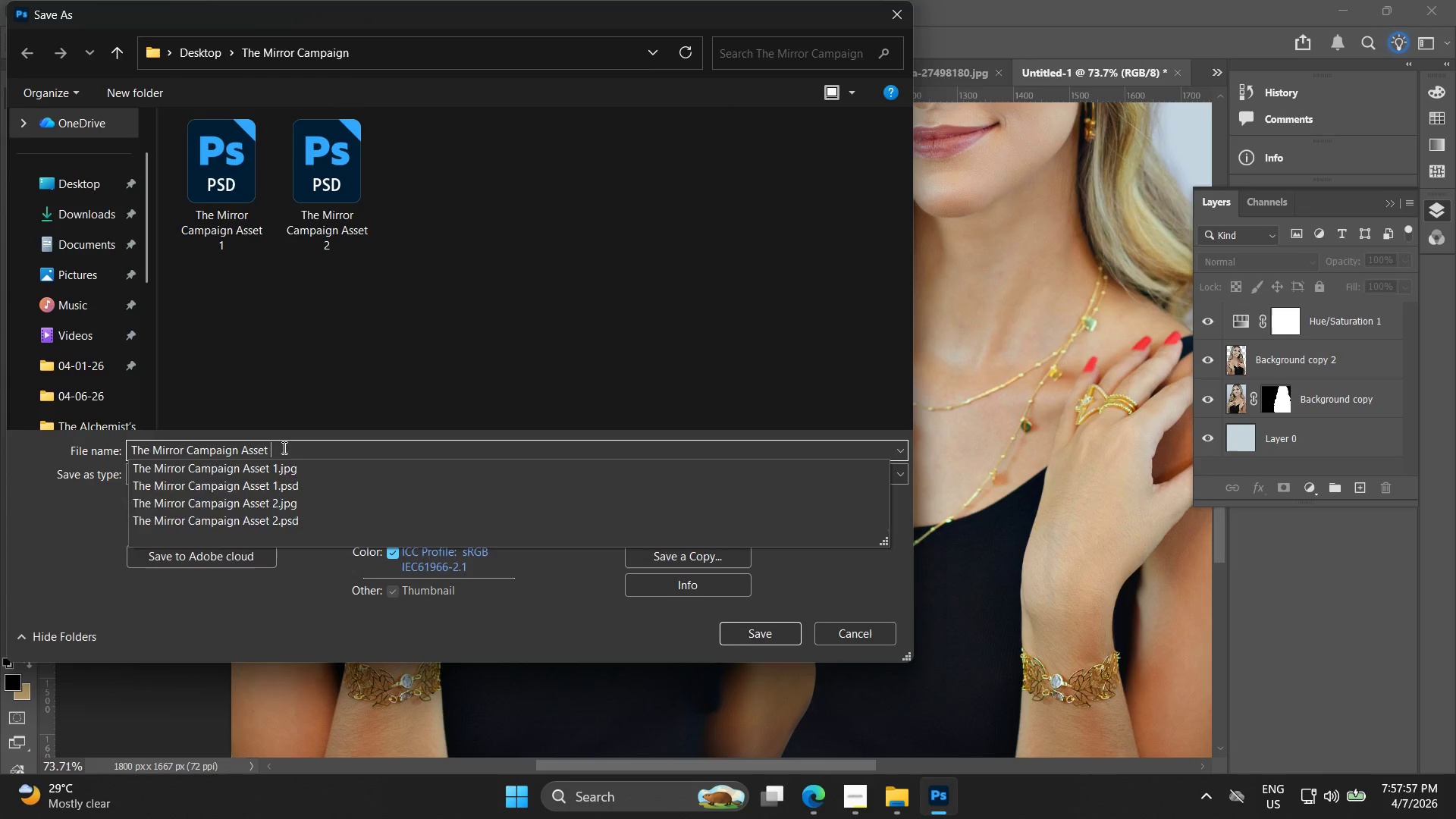 
key(3)
 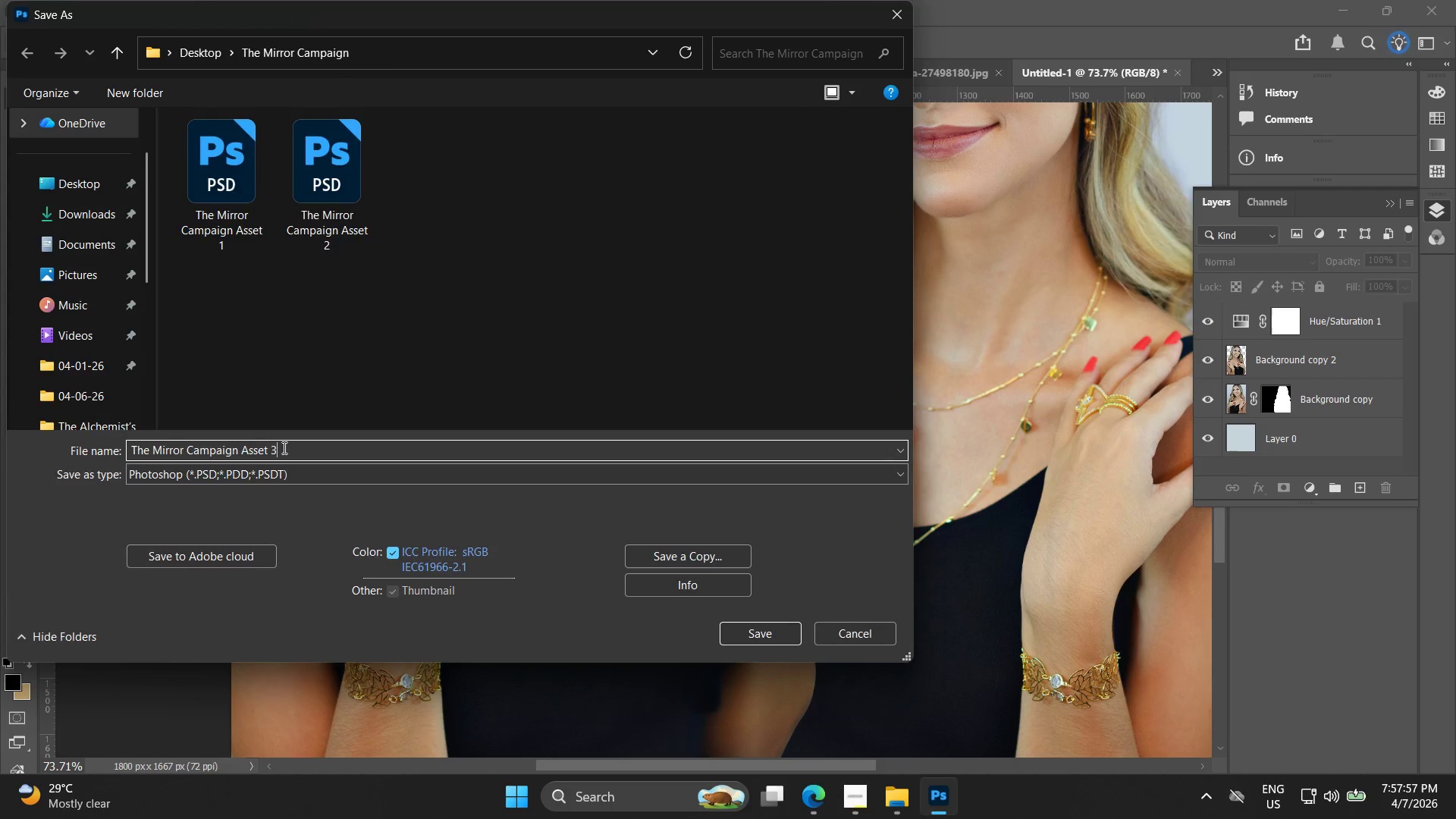 
key(Enter)
 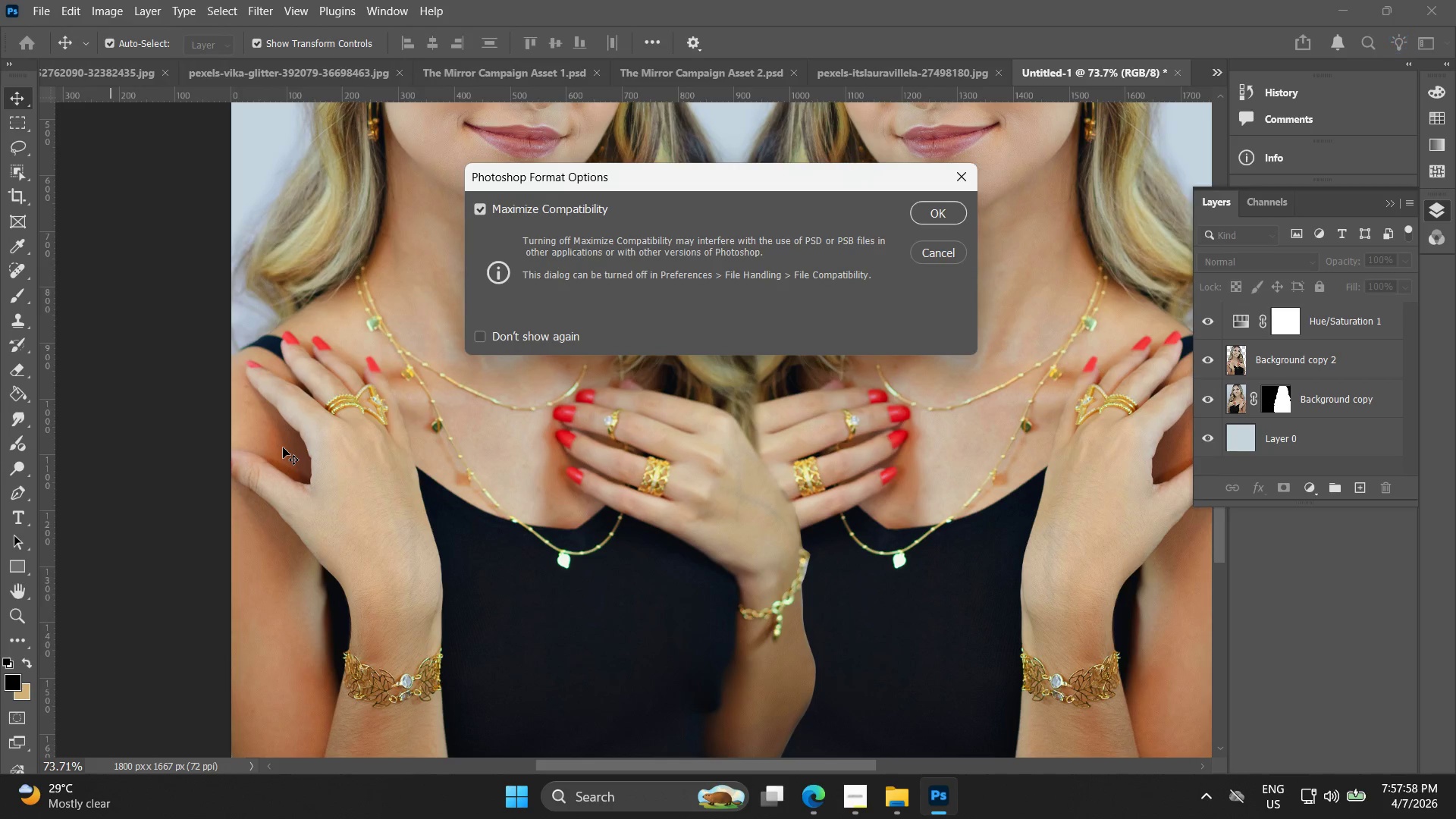 
key(Enter)
 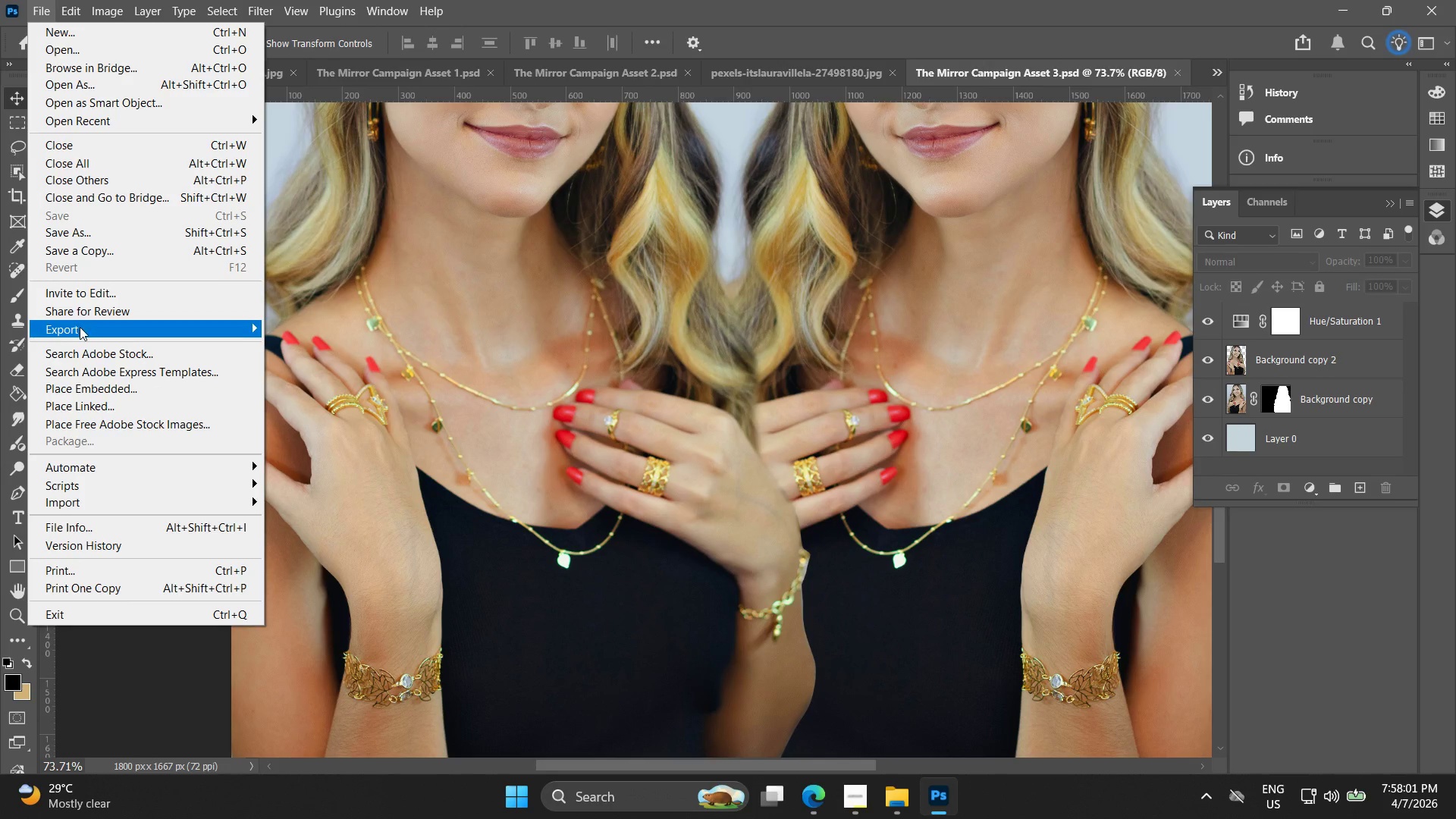 
left_click([354, 347])
 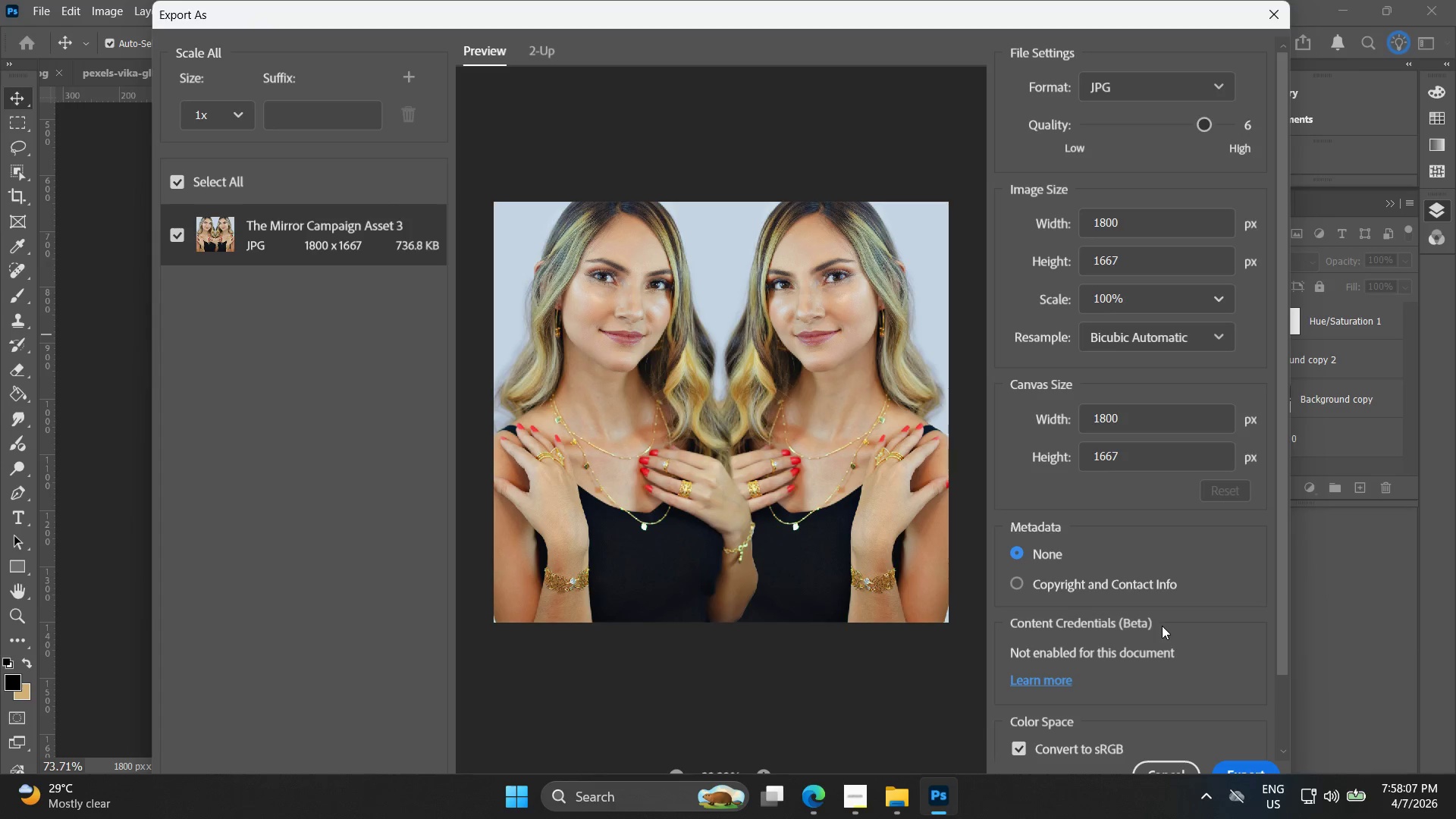 
wait(9.83)
 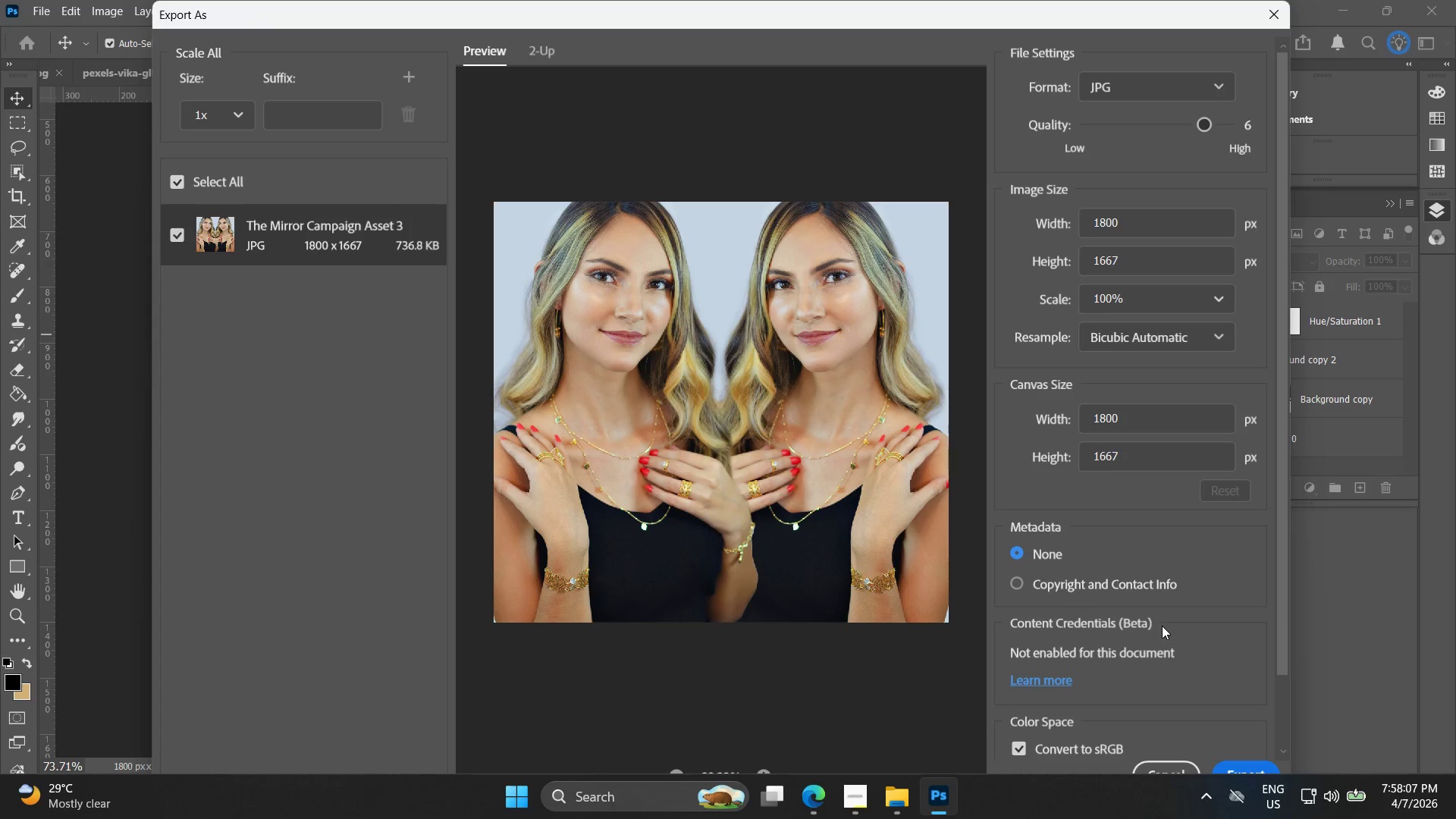 
left_click([1167, 760])
 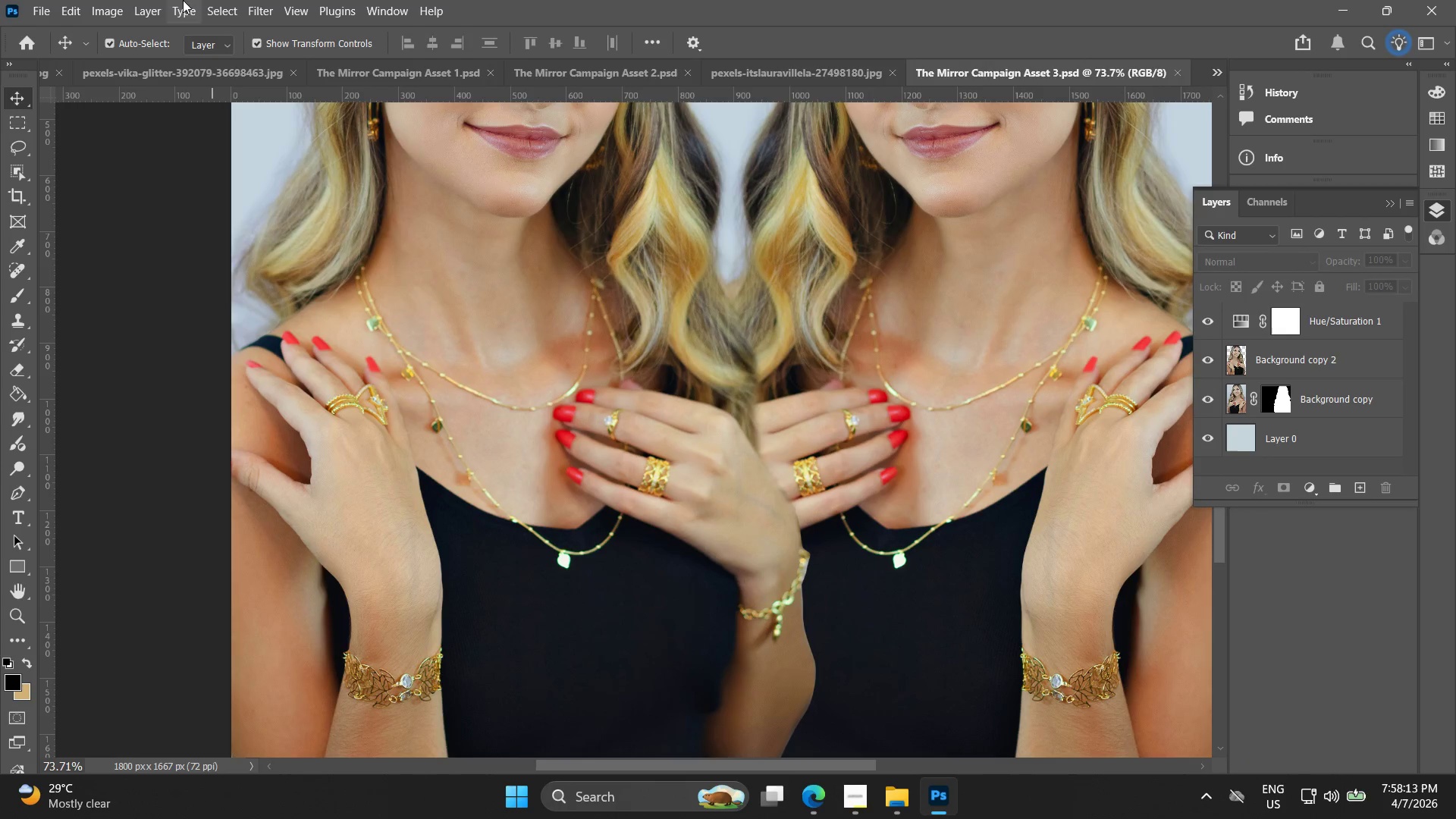 
left_click([110, 4])
 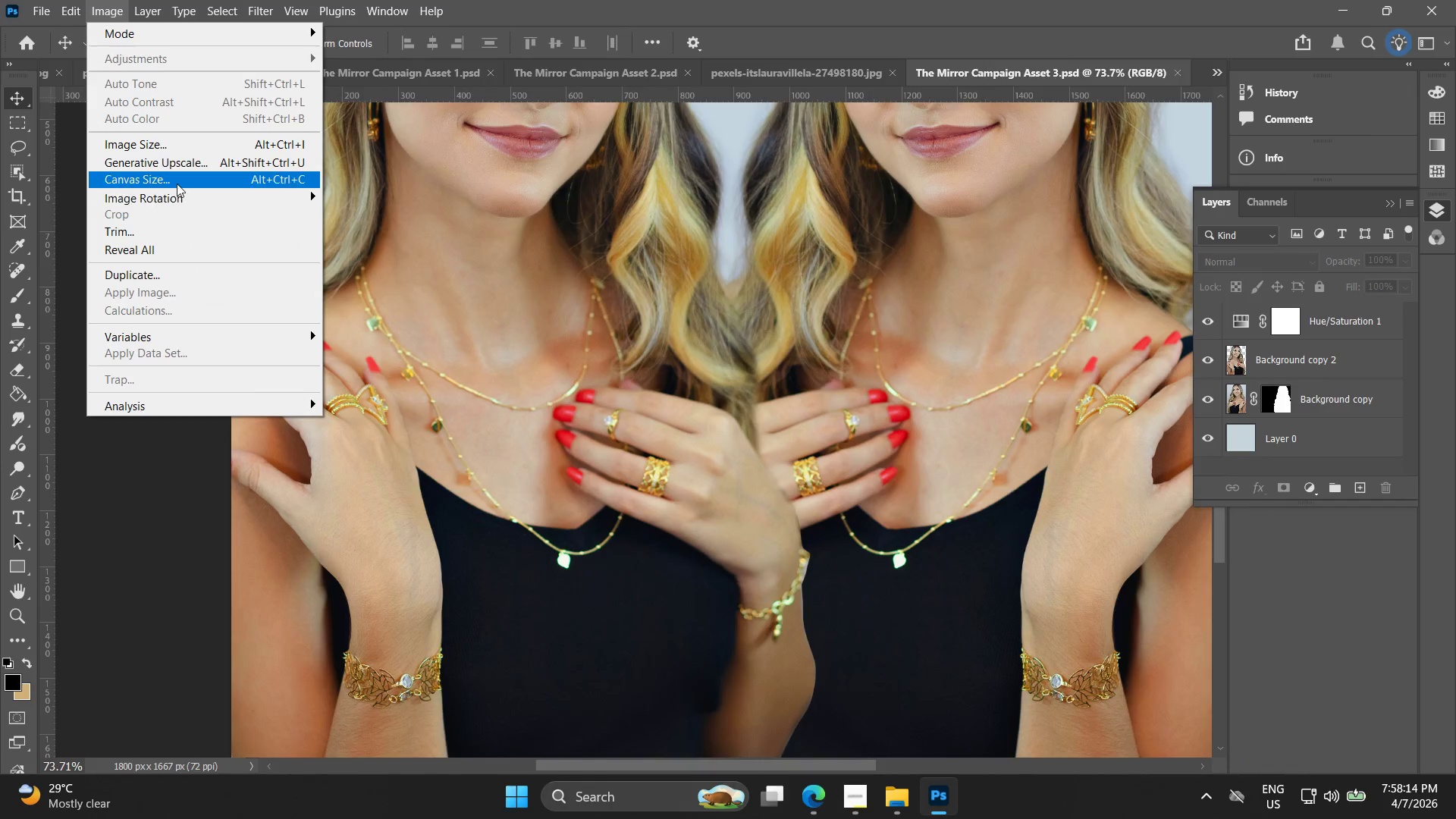 
left_click([177, 183])
 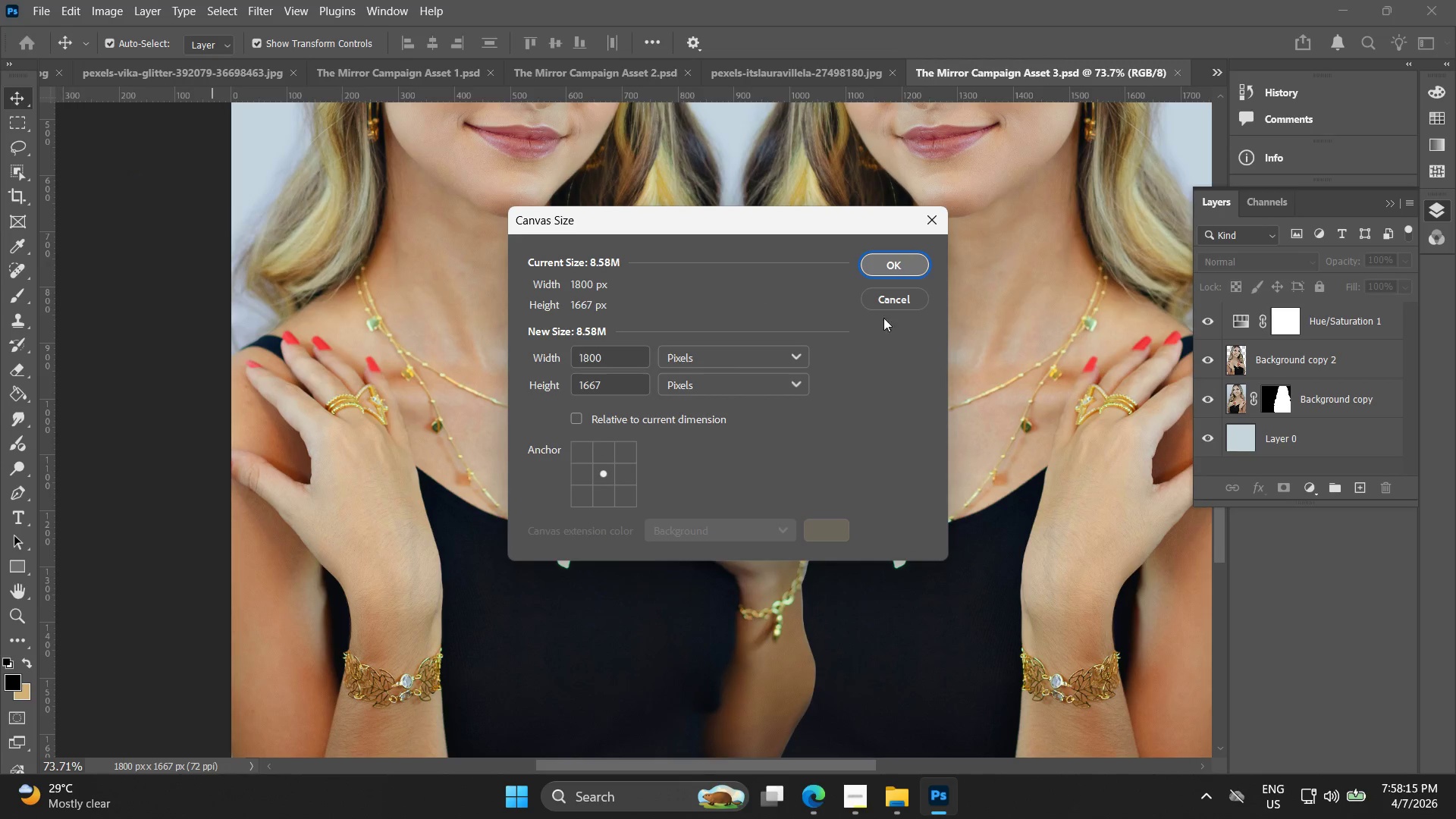 
left_click([896, 297])
 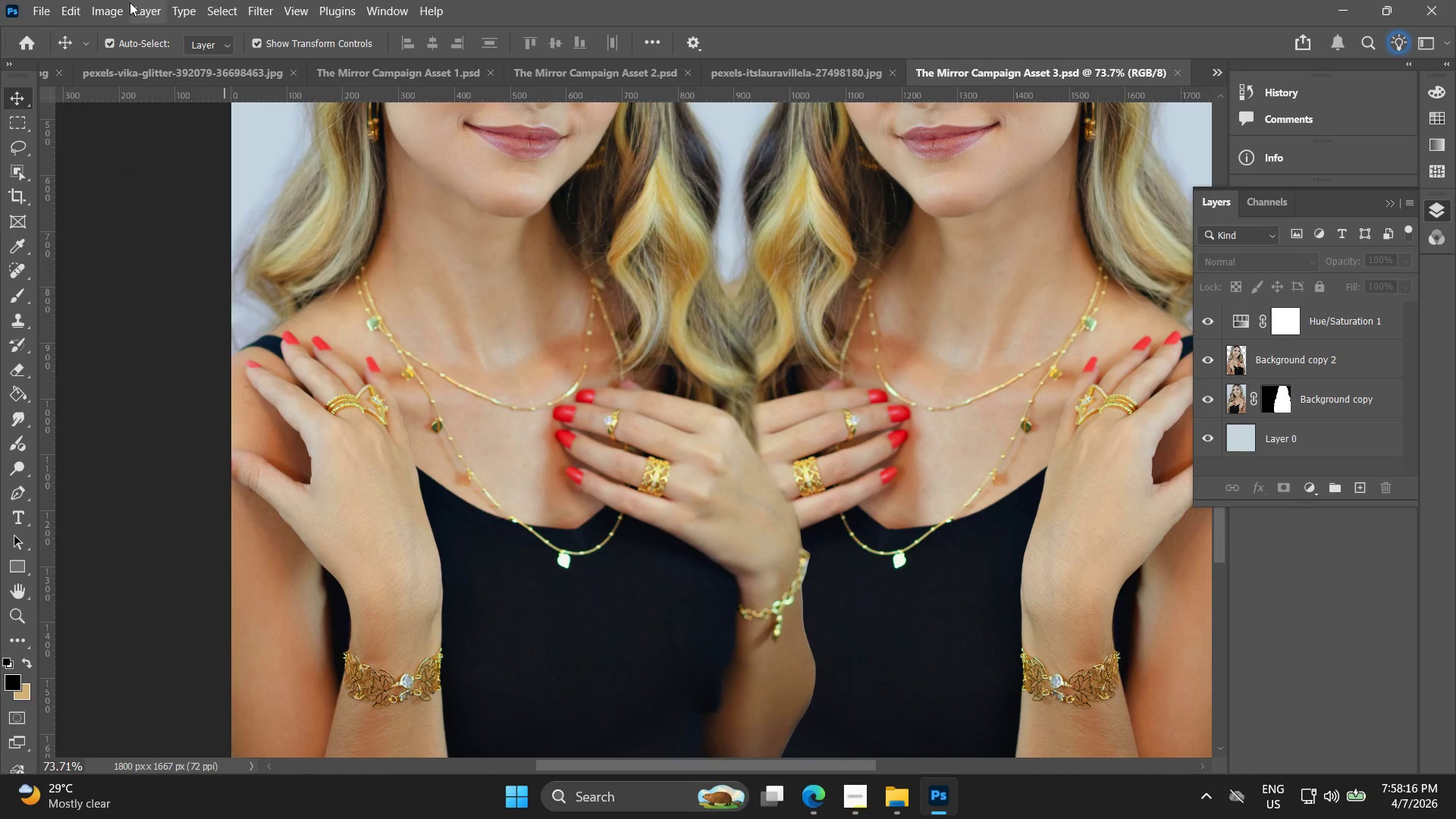 
left_click([111, 4])
 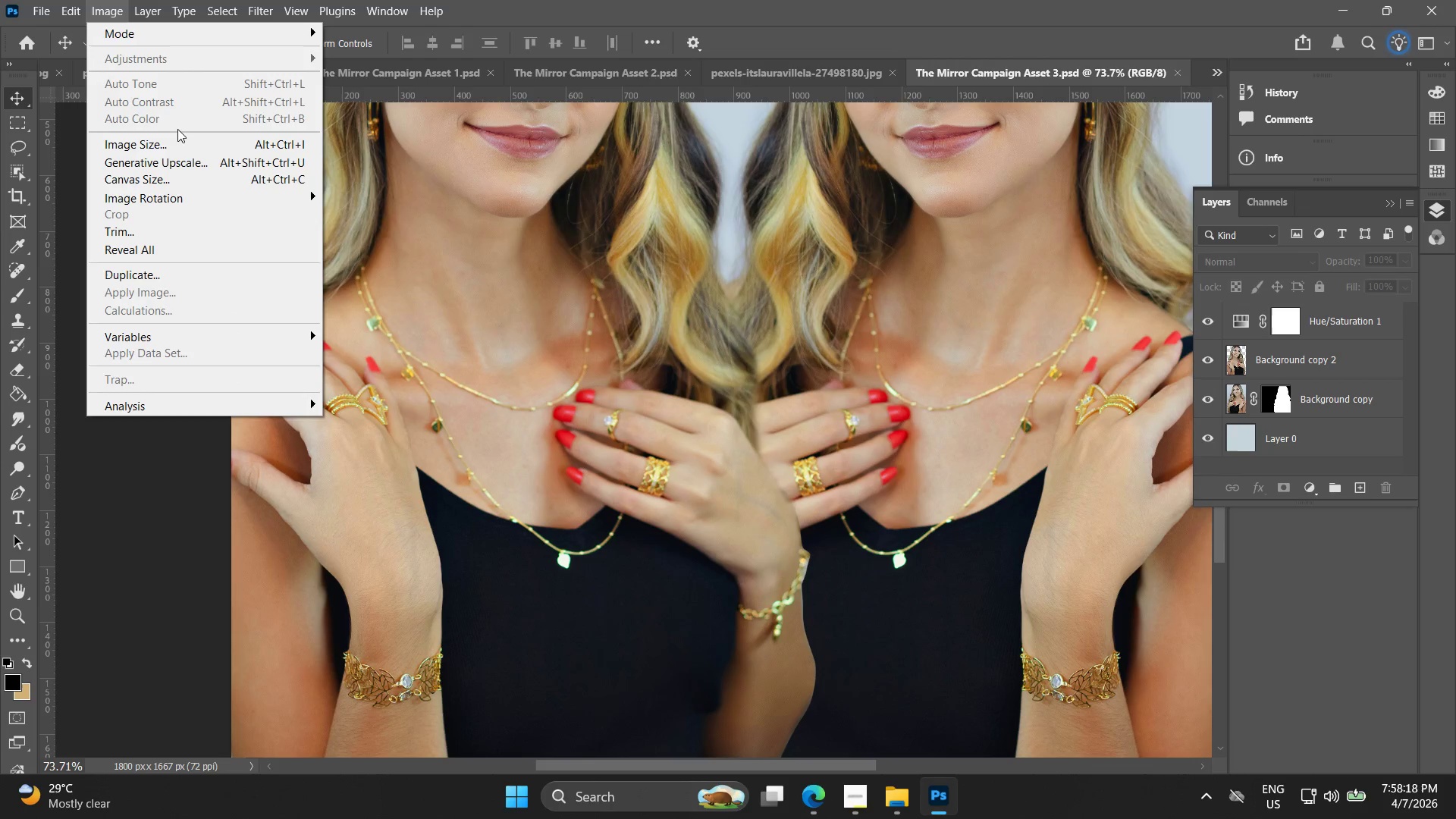 
left_click([175, 143])
 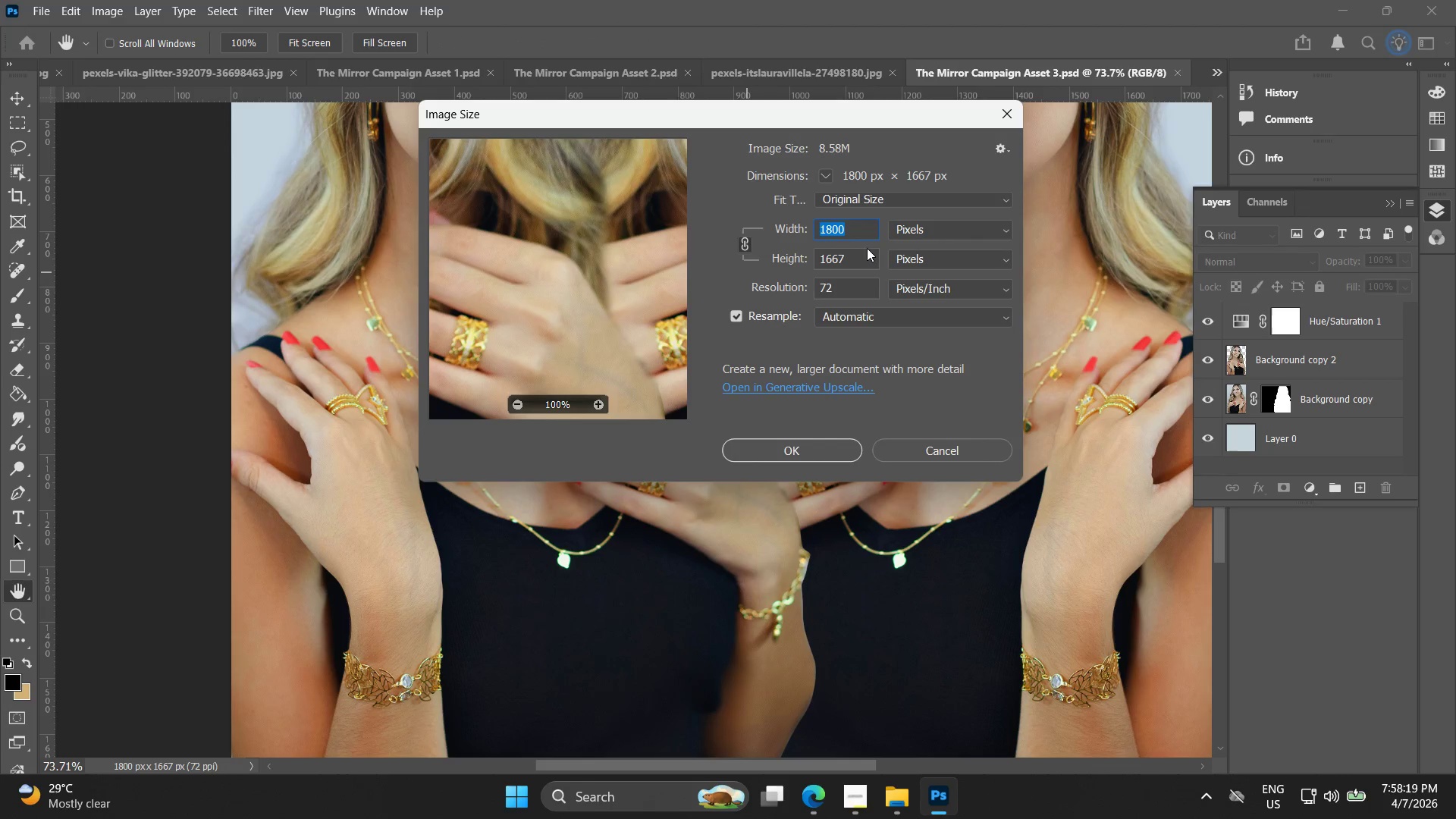 
type(2500)
 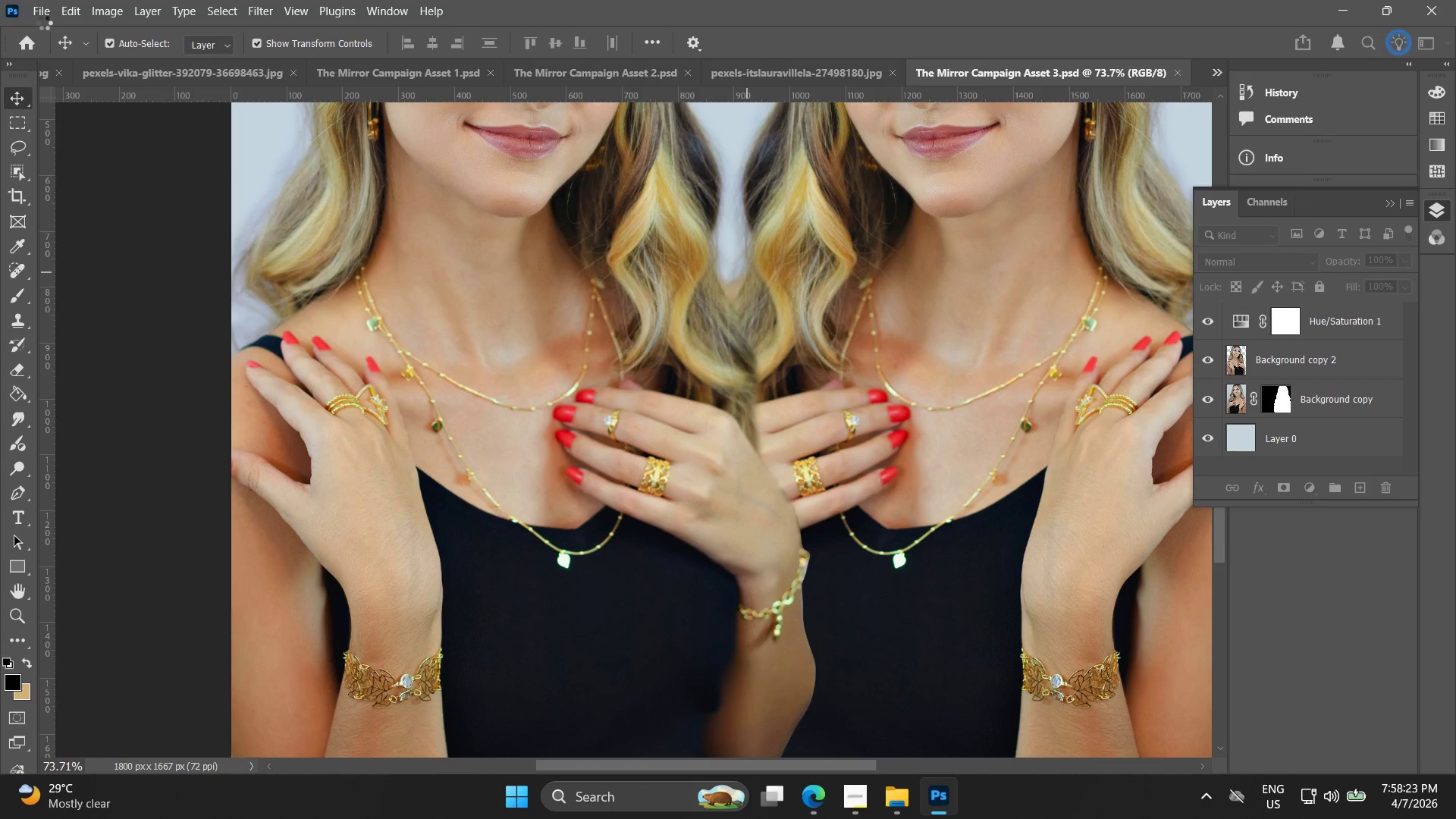 
left_click([46, 12])
 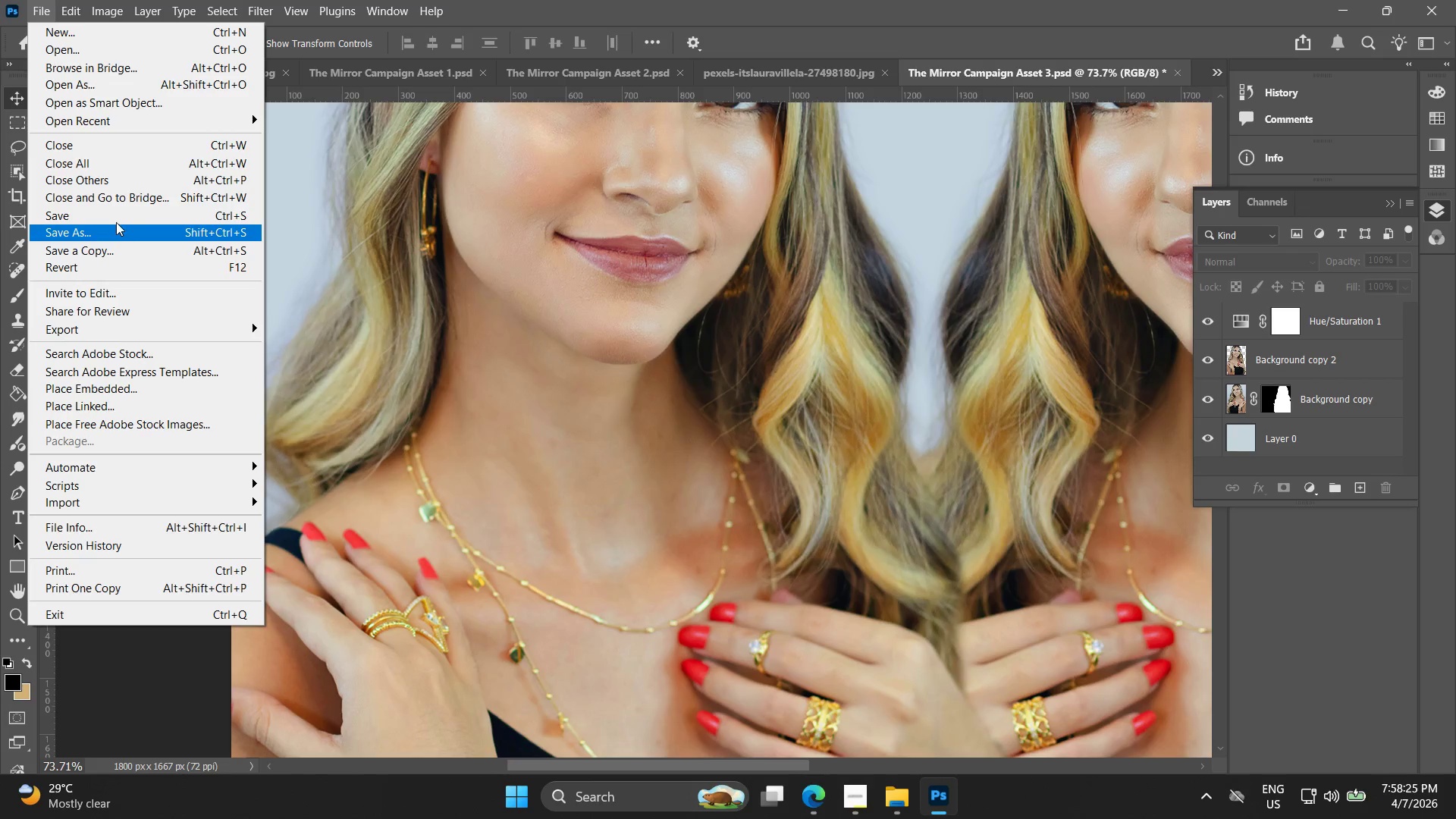 
left_click([121, 217])
 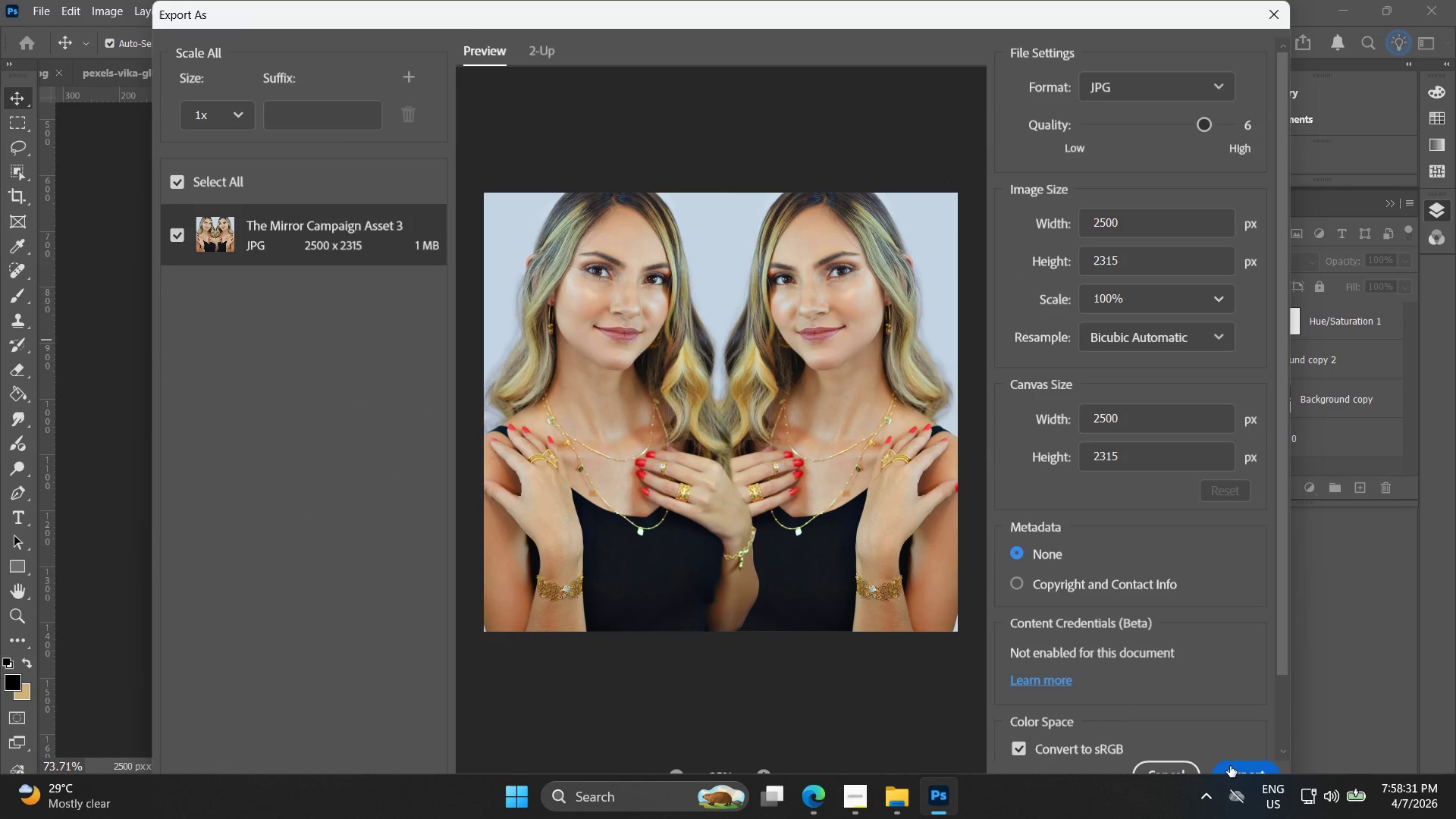 
wait(7.97)
 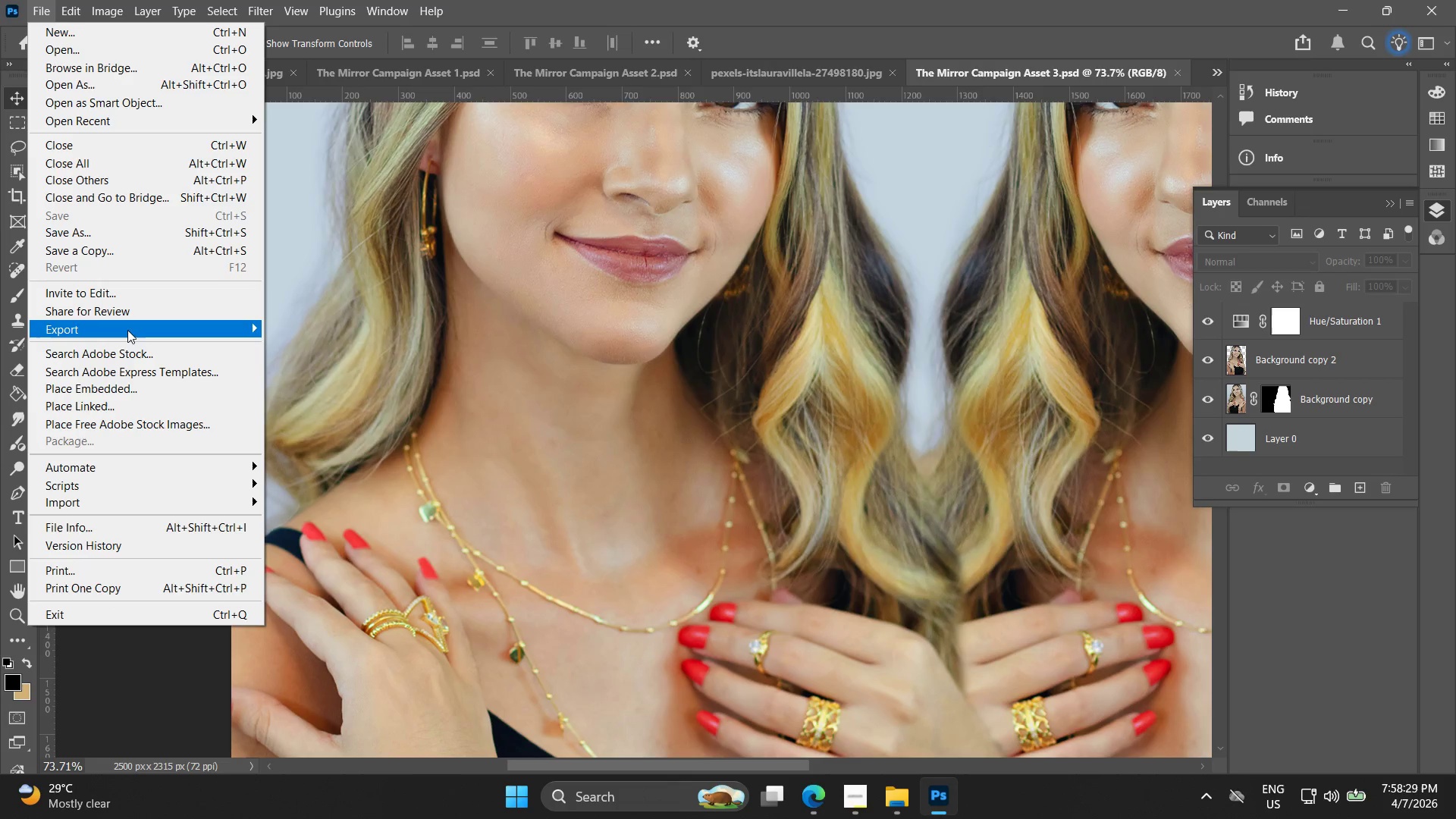 
left_click([456, 486])
 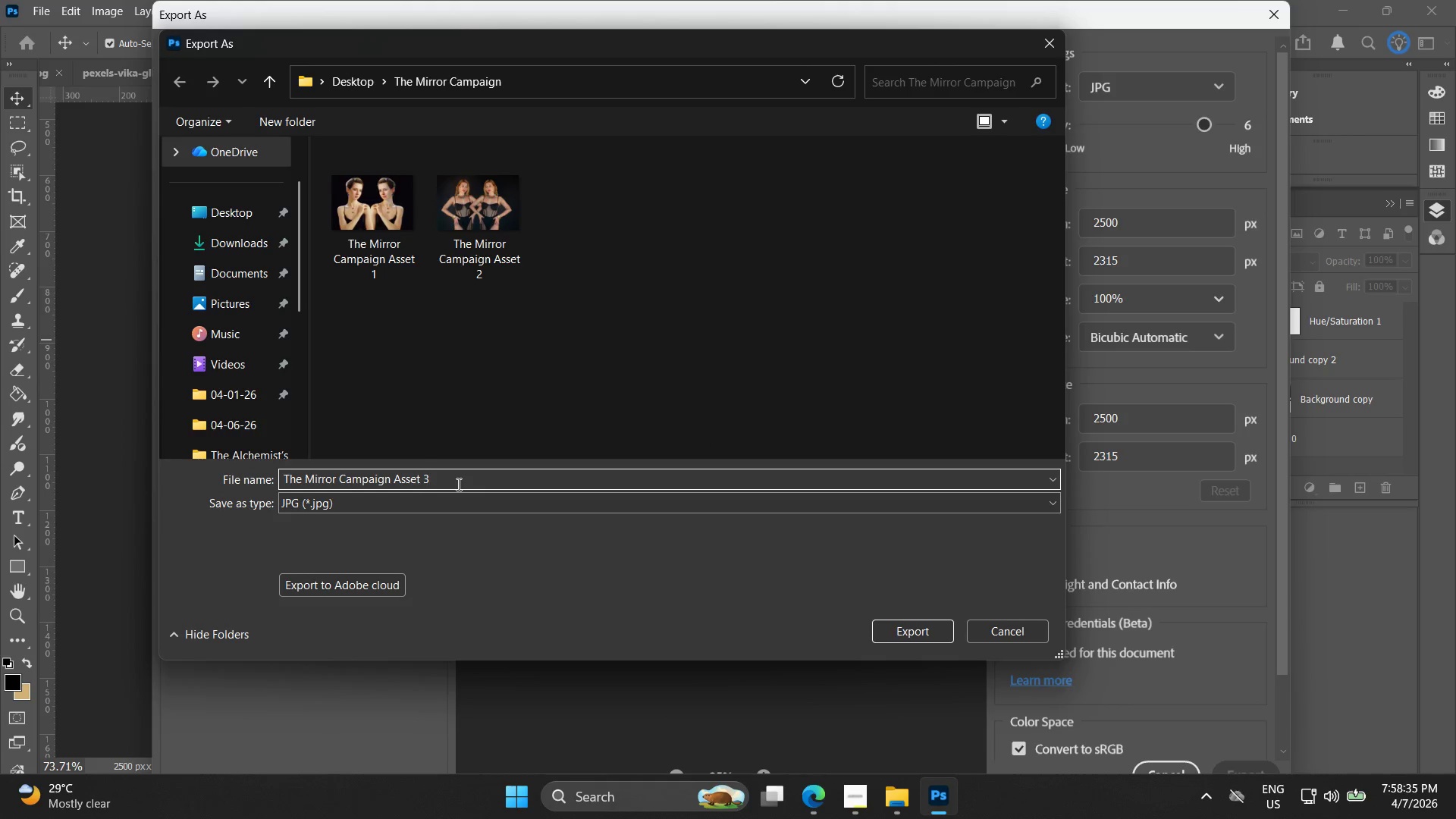 
key(Backspace)
 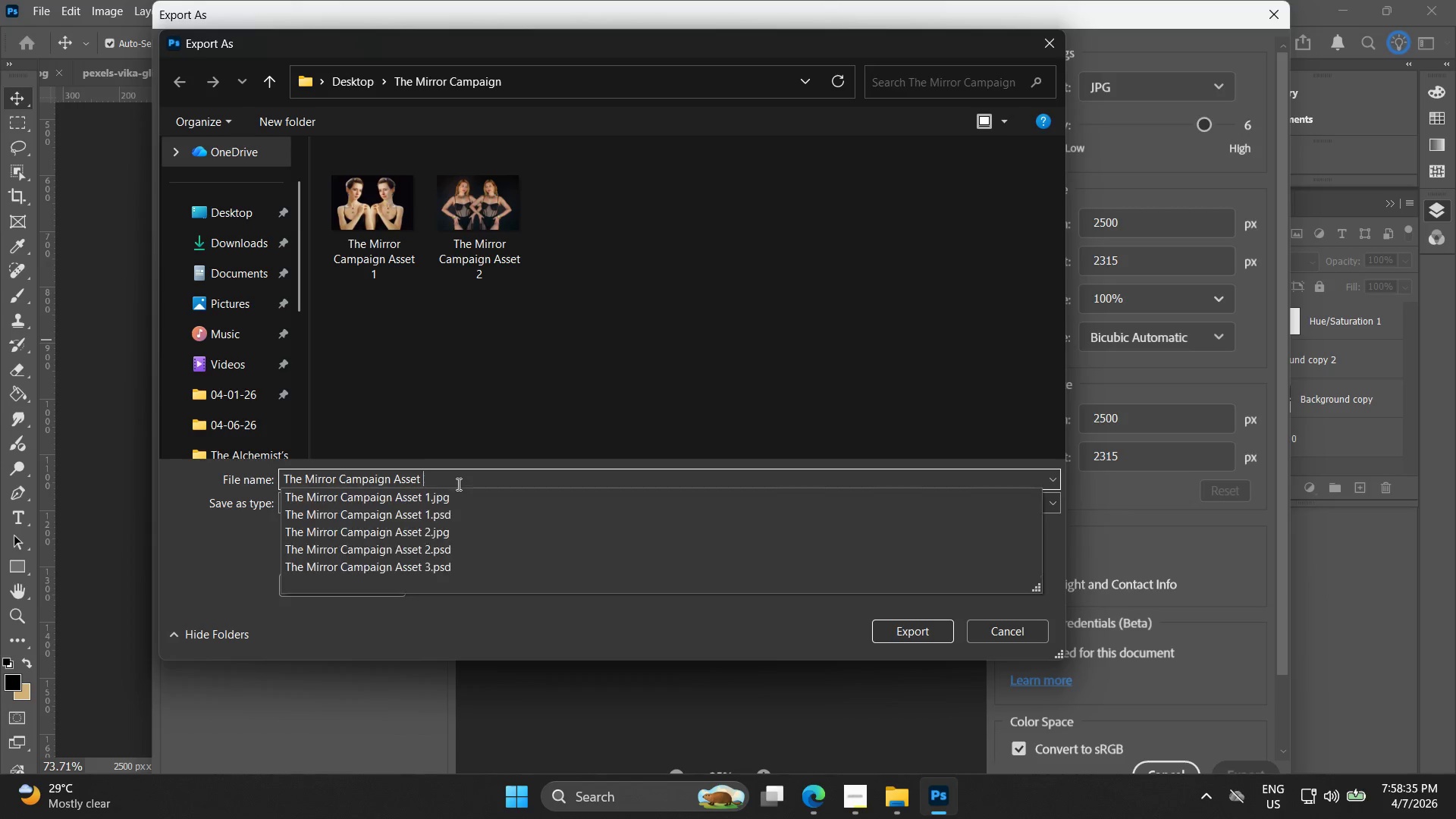 
key(3)
 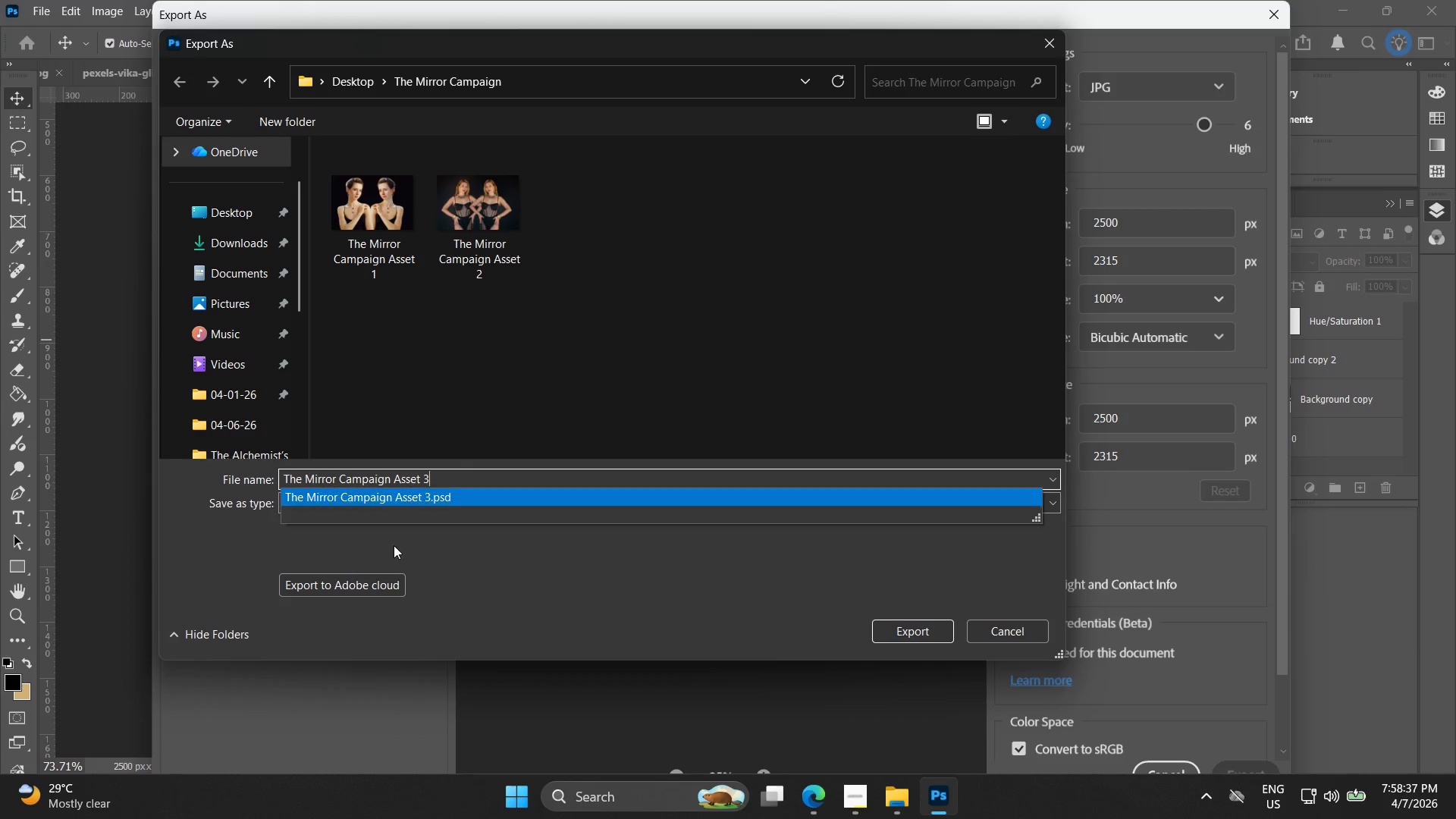 
left_click_drag(start_coordinate=[510, 607], to_coordinate=[507, 613])
 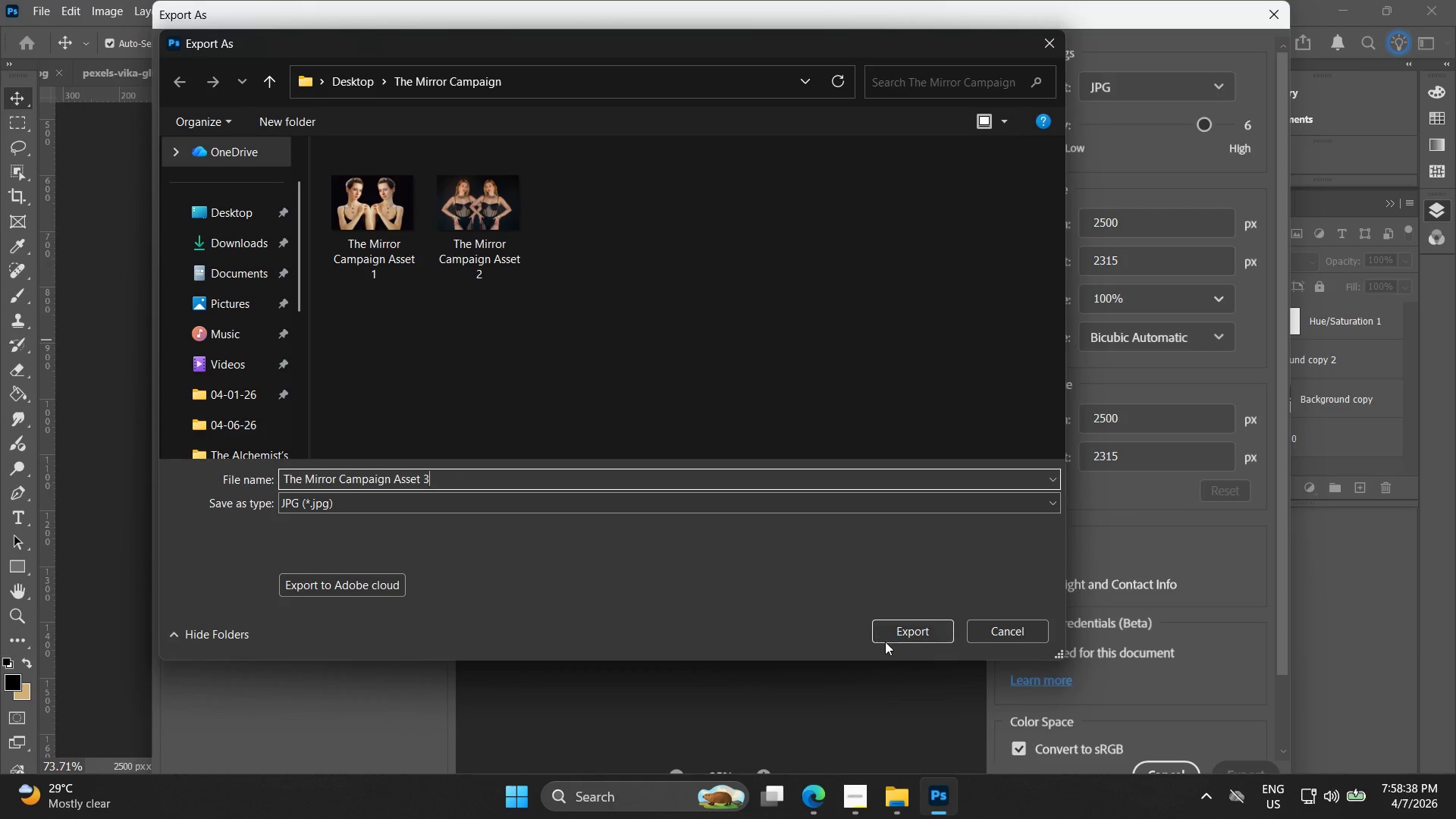 
left_click([902, 638])
 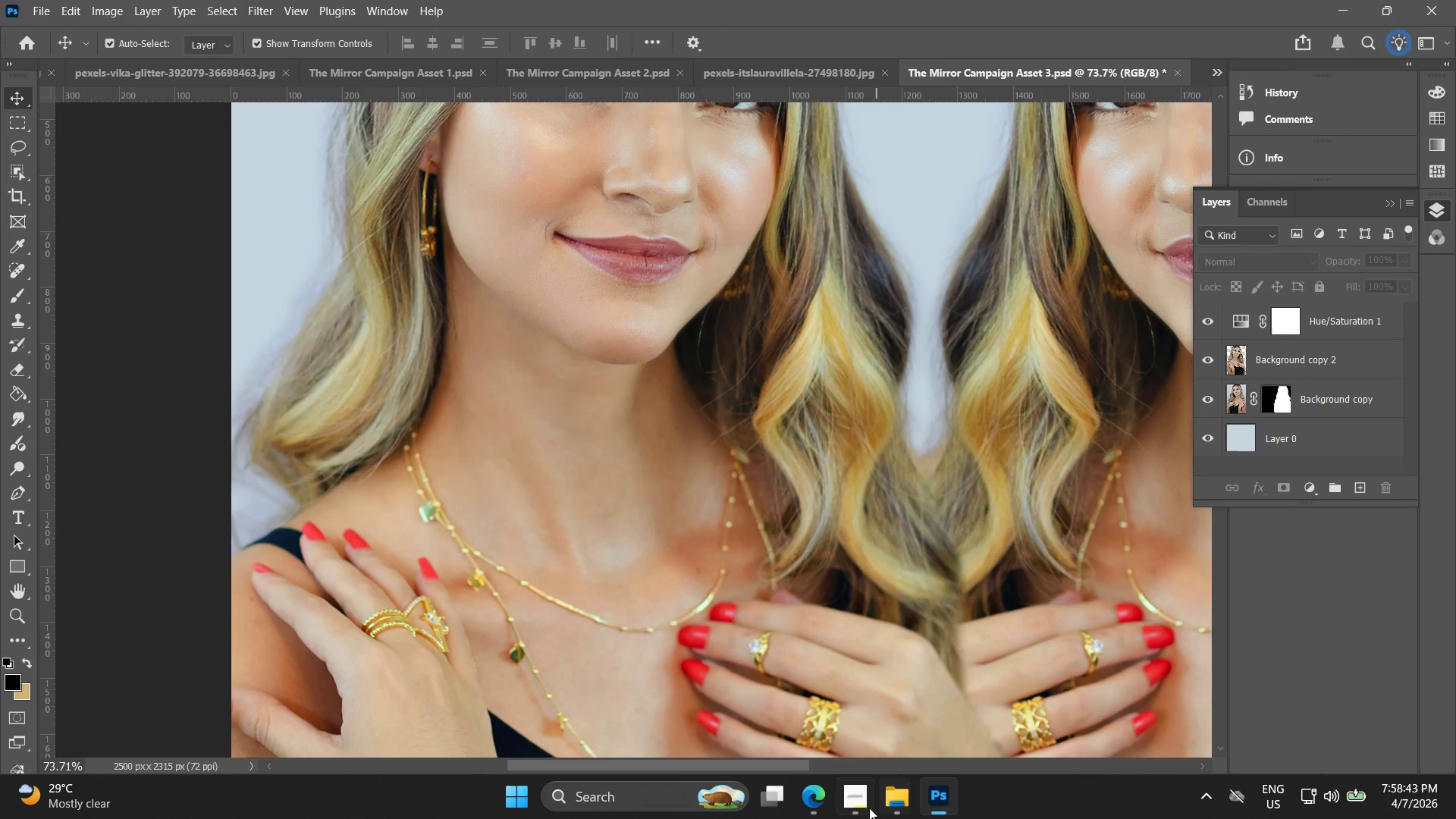 
wait(6.42)
 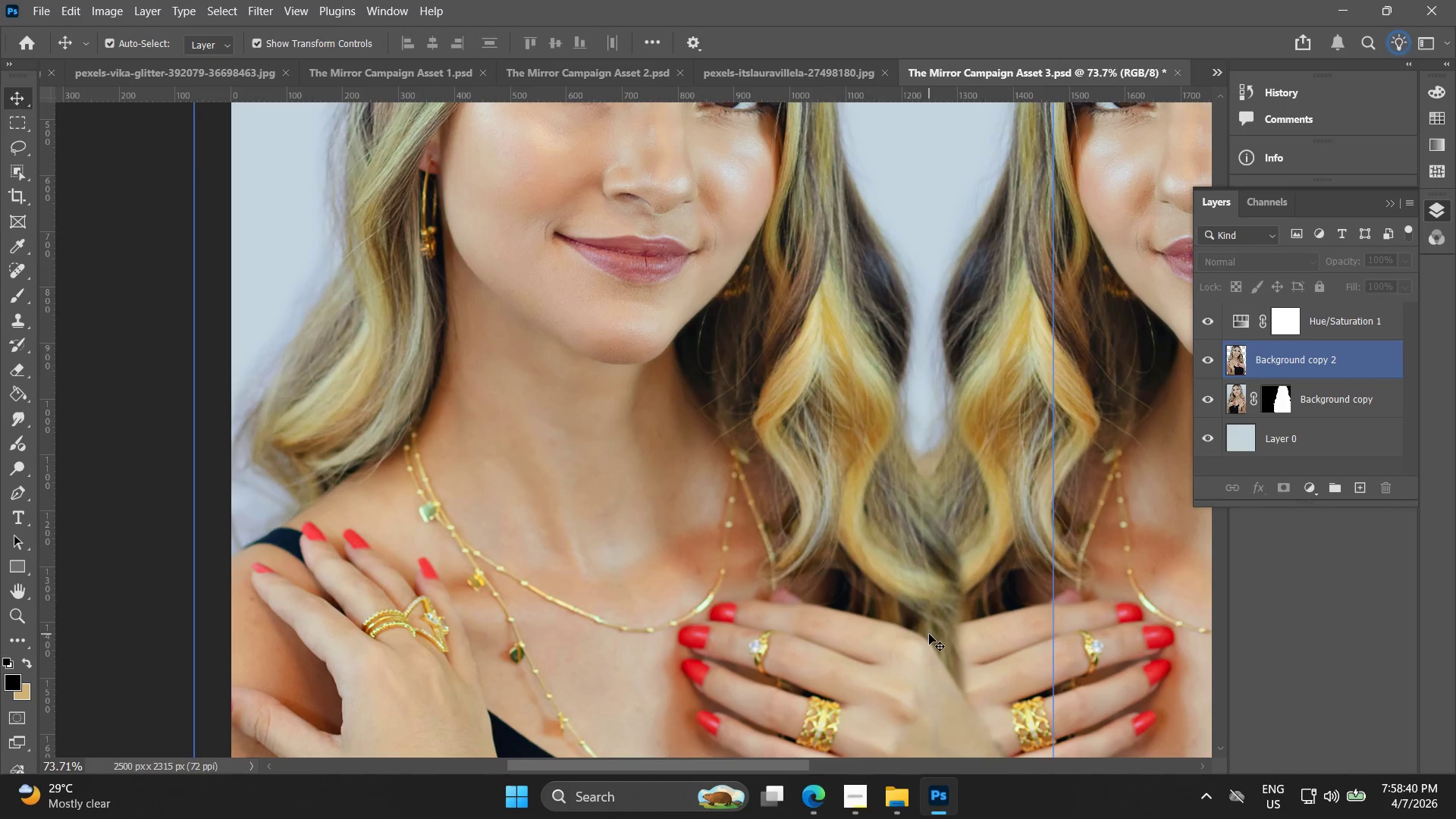 
right_click([1057, 67])
 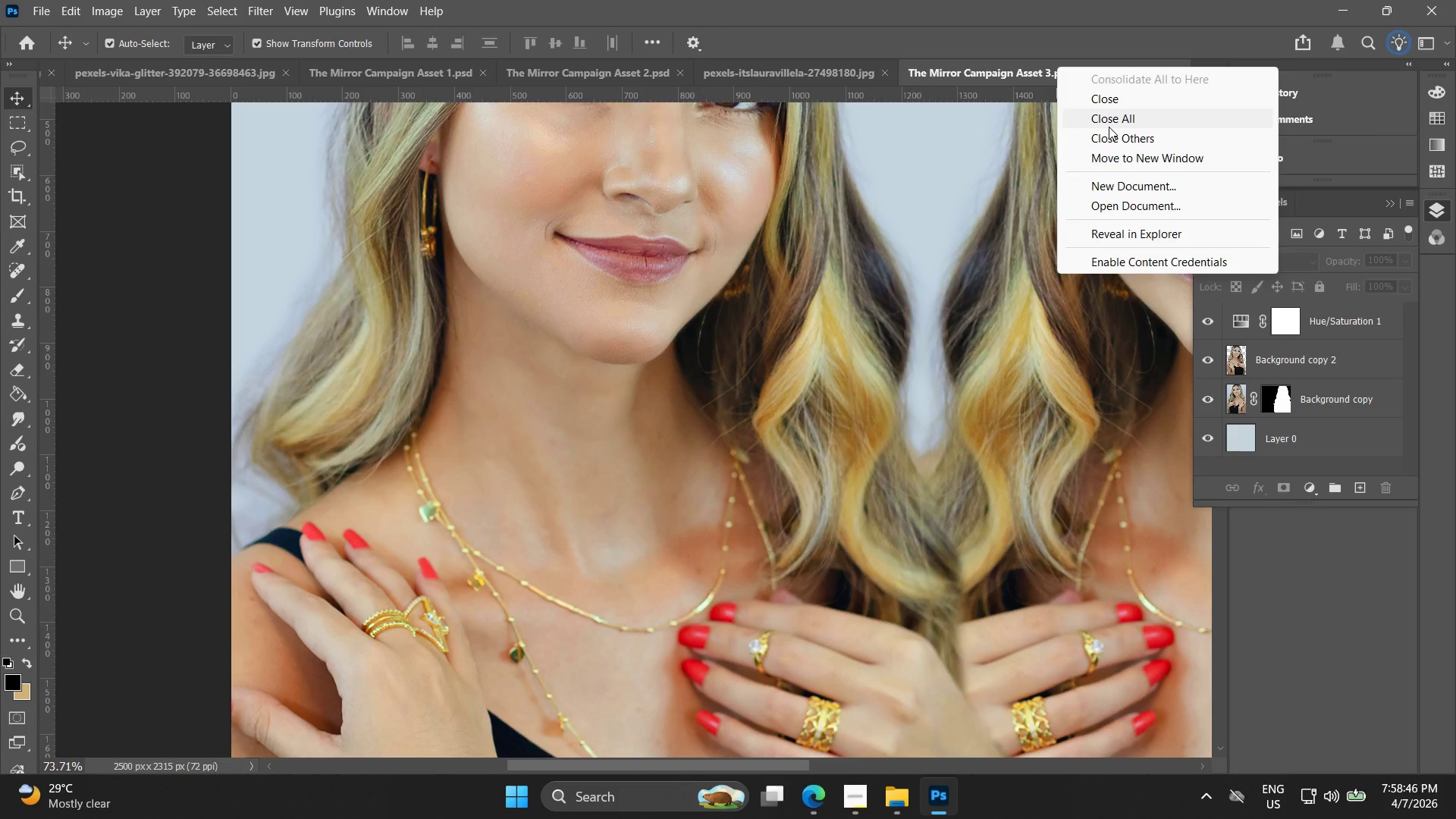 
left_click([1109, 127])
 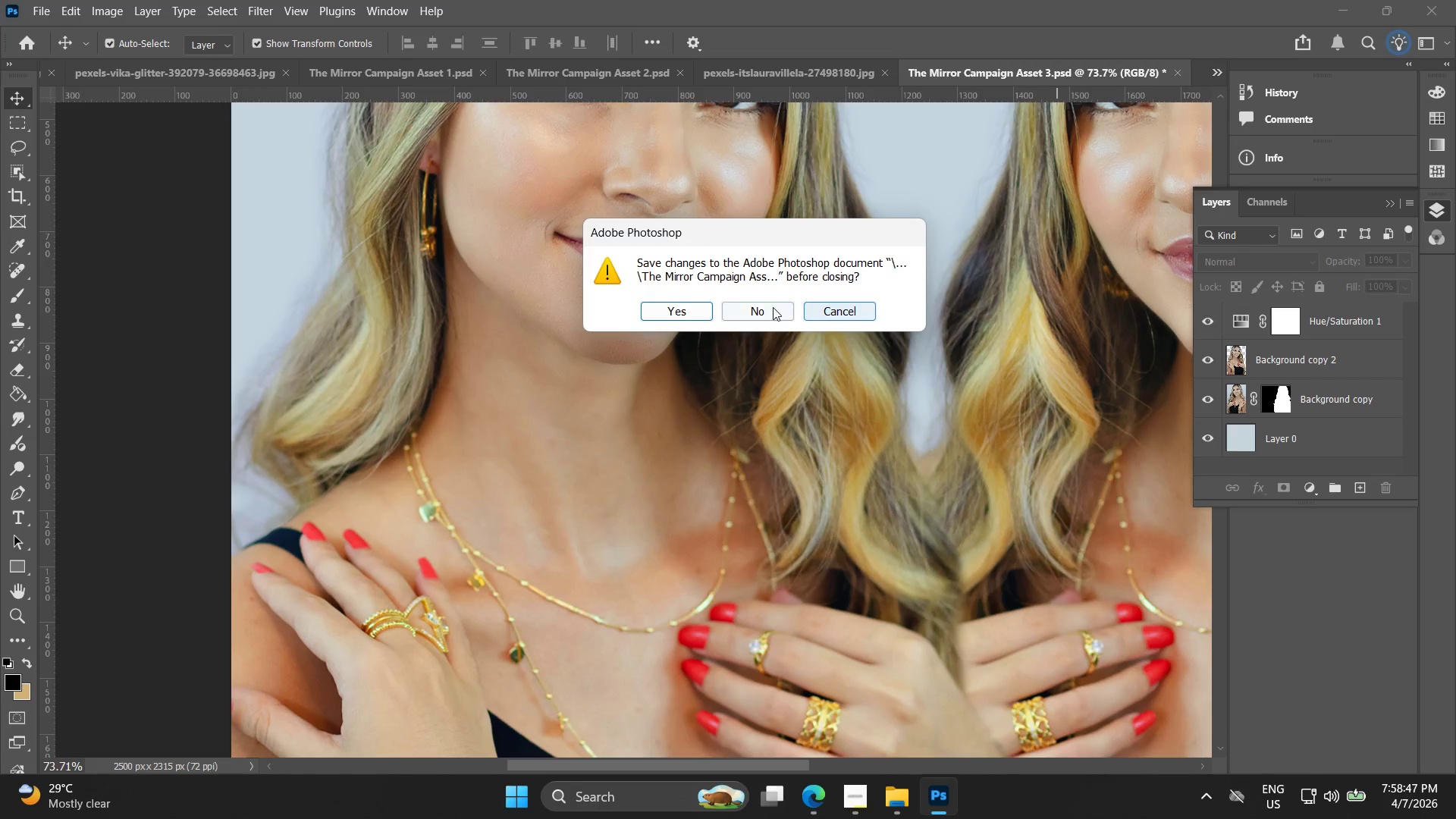 
left_click([773, 307])
 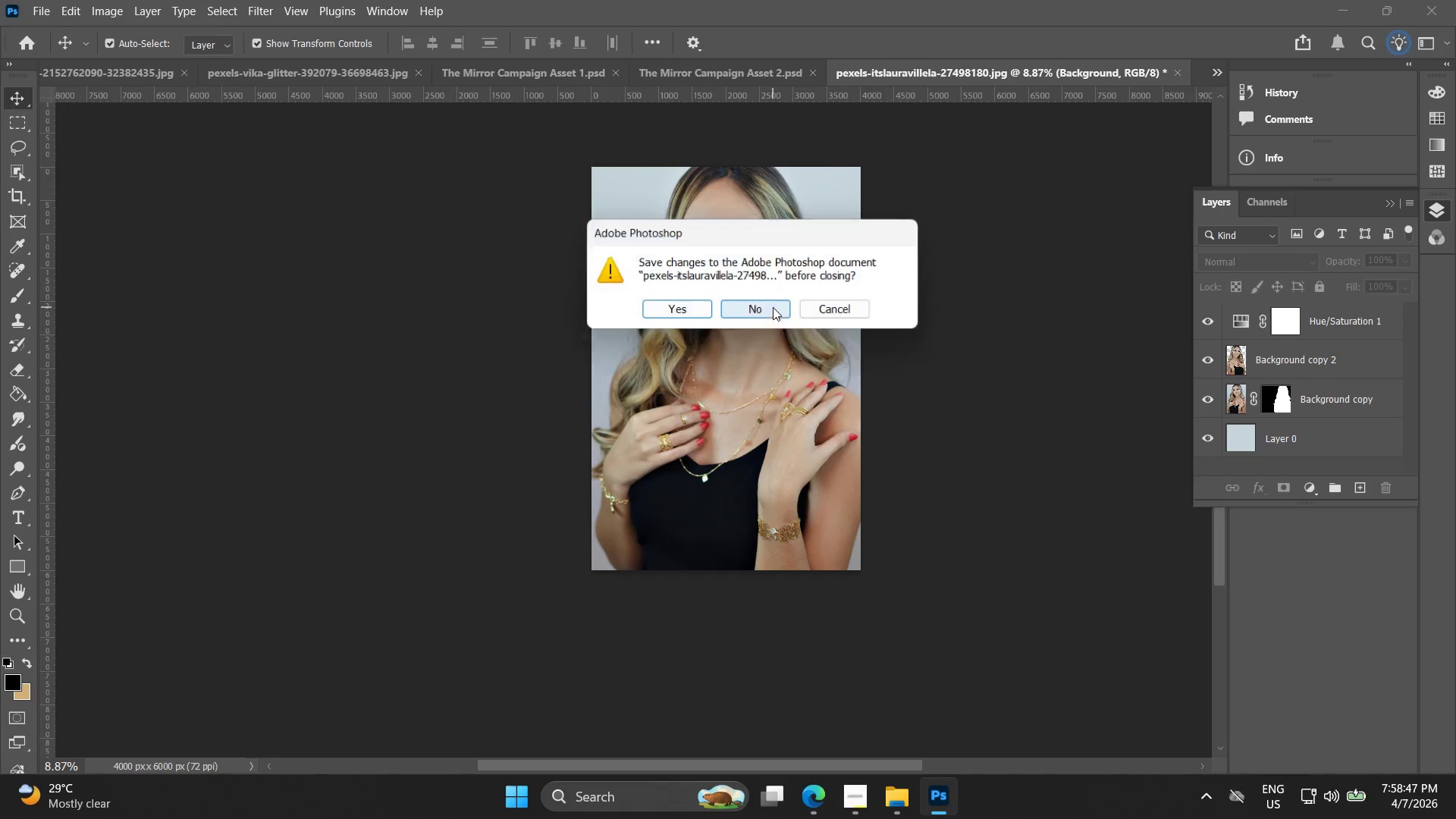 
left_click([773, 305])
 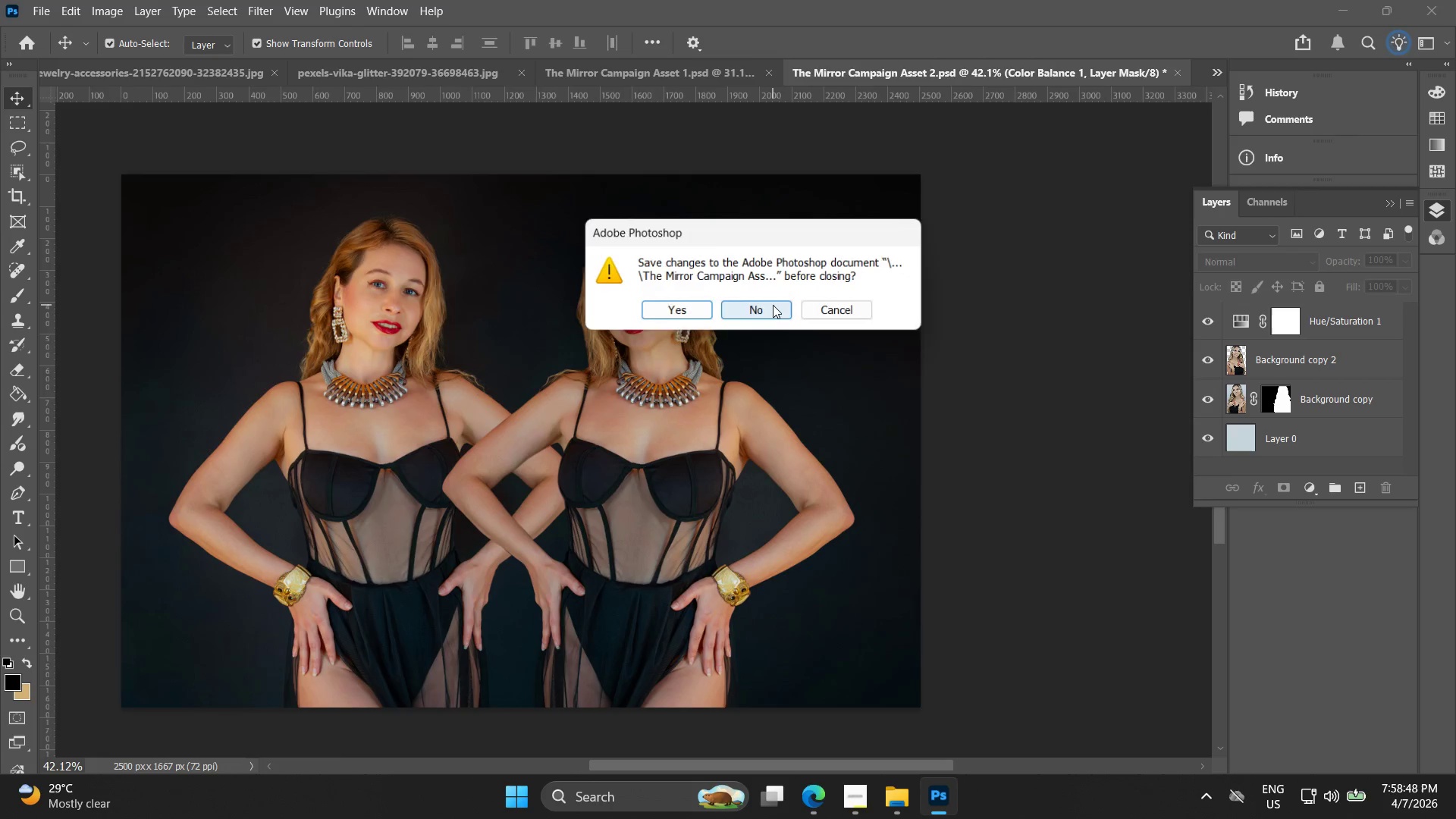 
left_click([773, 305])
 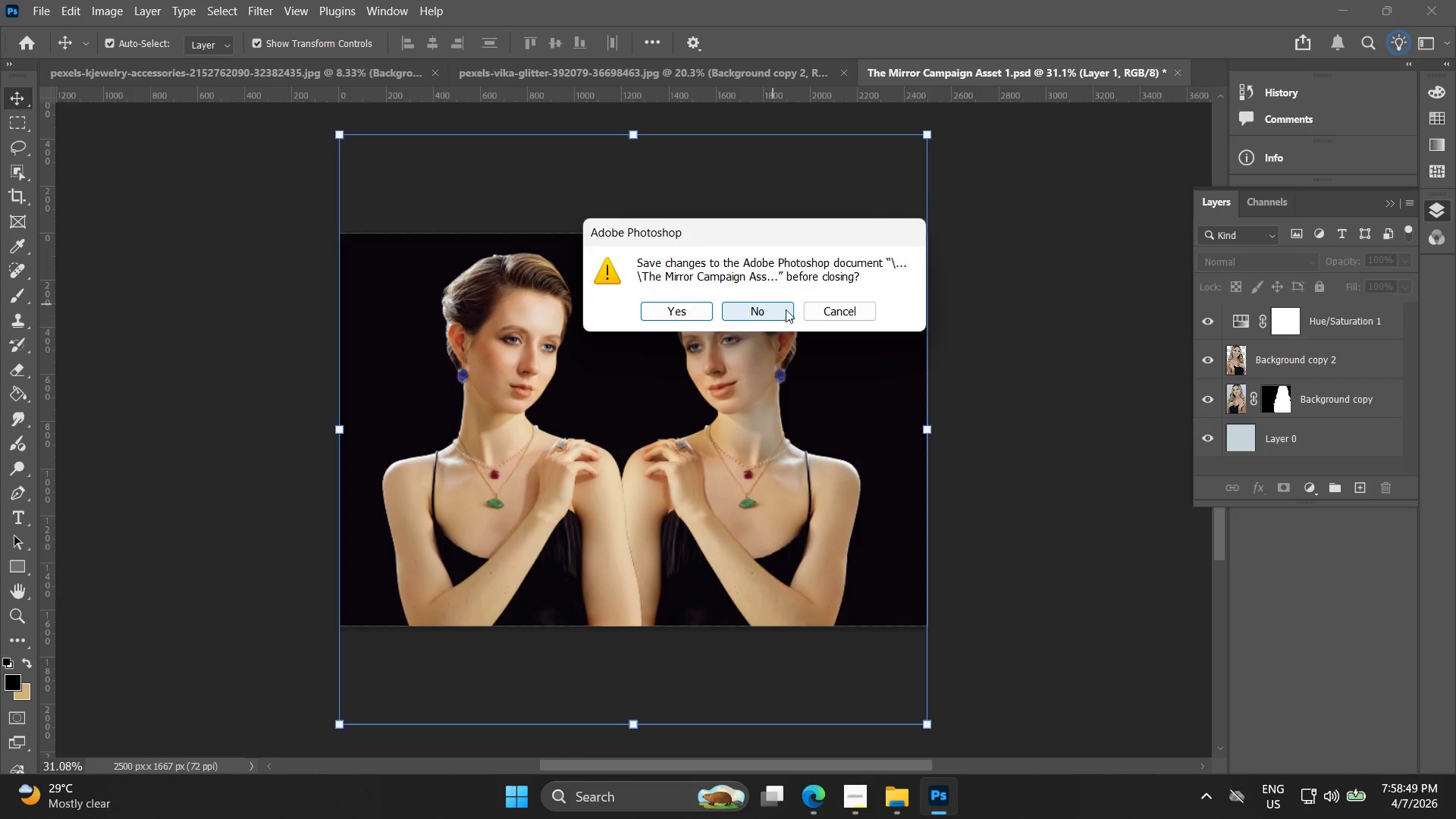 
left_click([833, 312])
 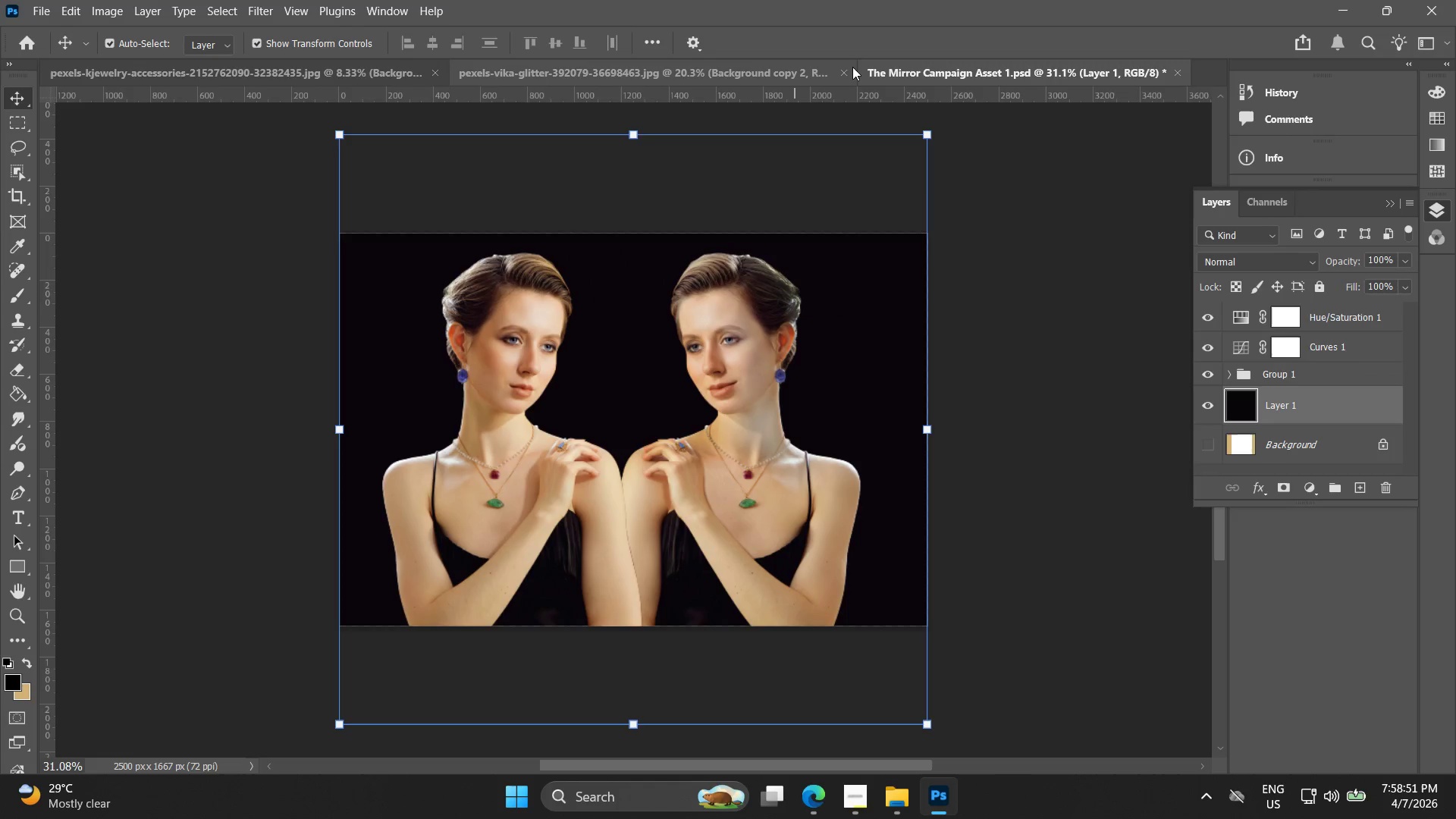 
left_click([846, 73])
 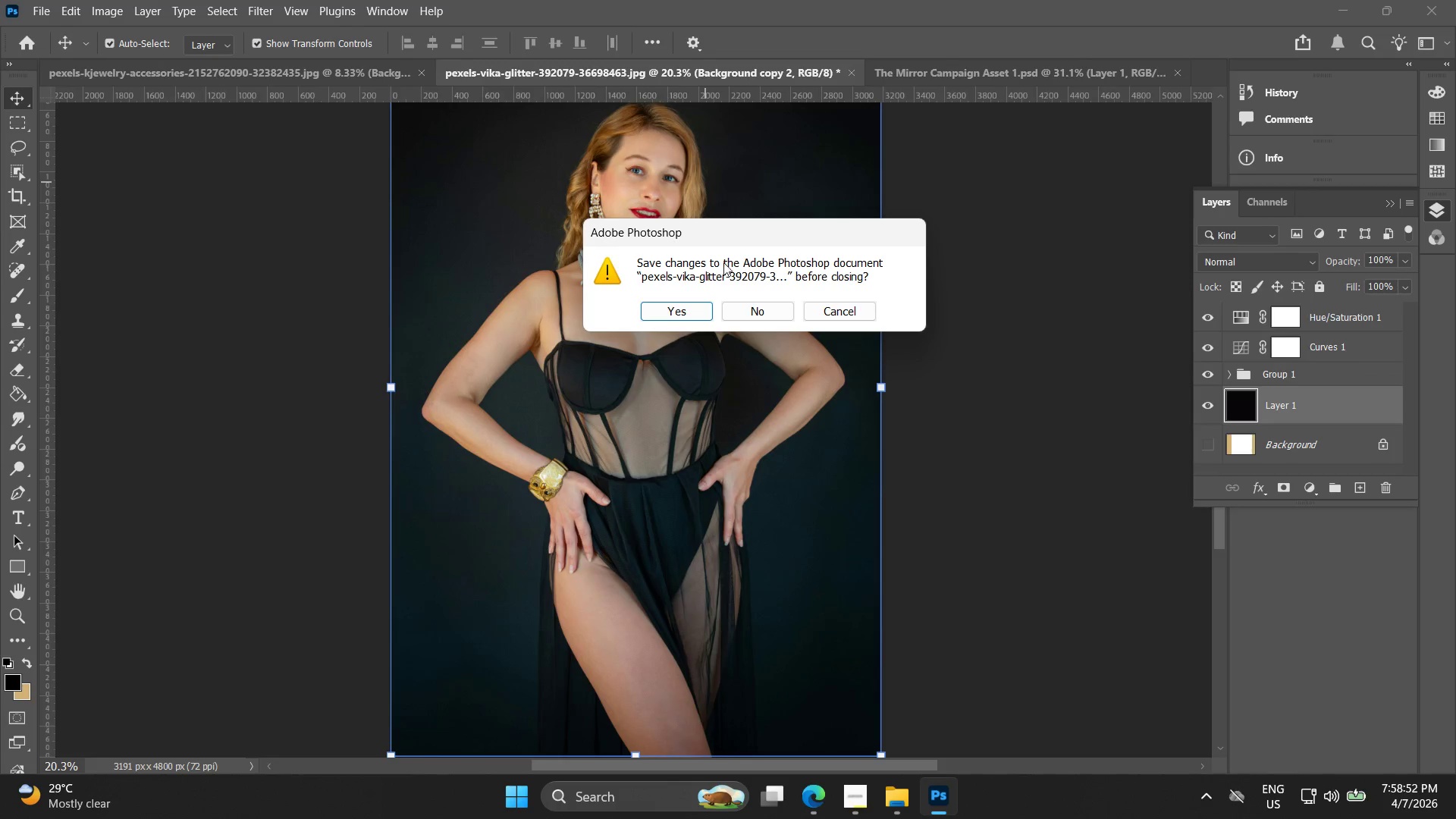 
left_click([752, 304])
 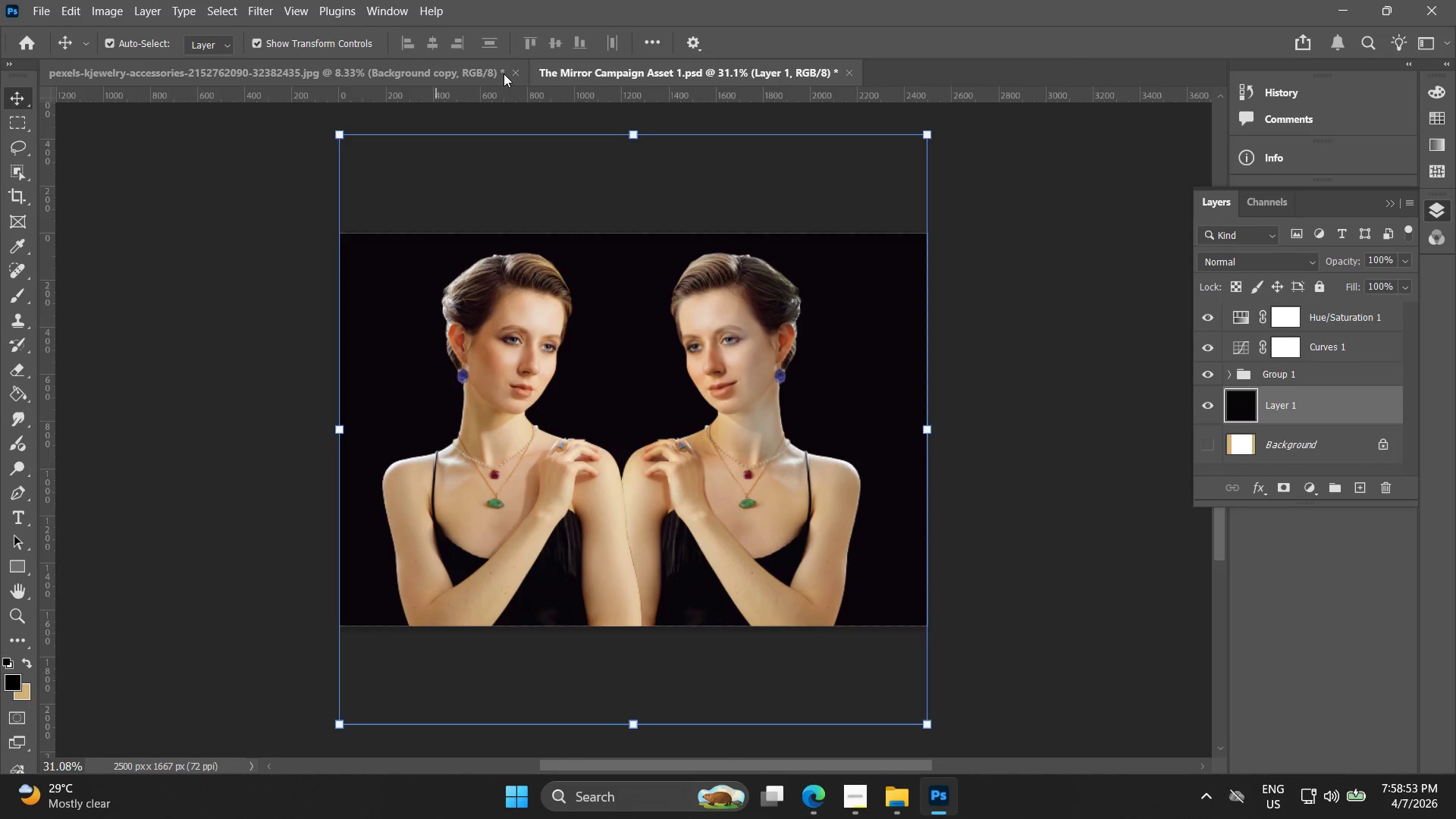 
left_click([507, 74])
 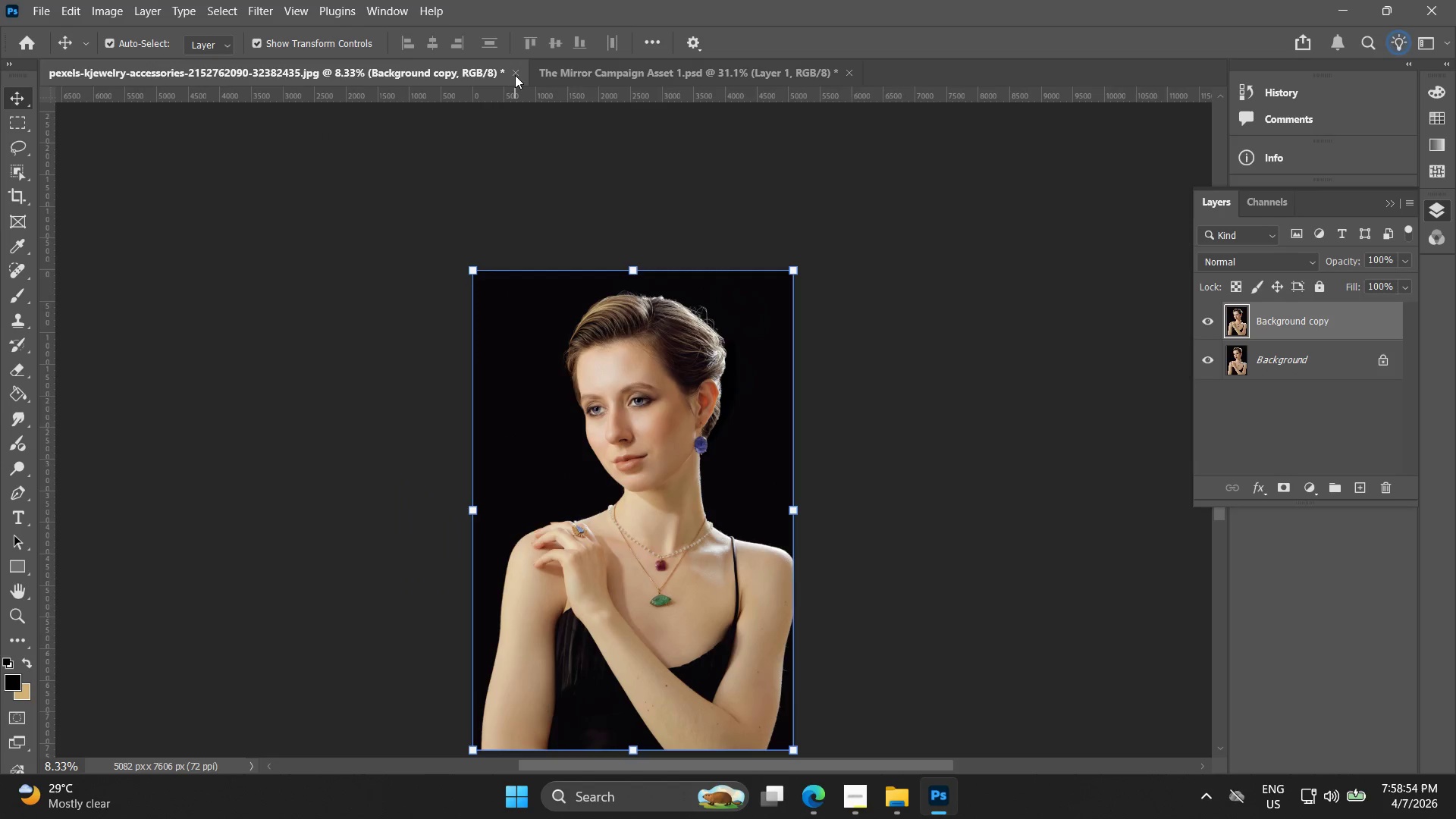 
left_click([515, 75])
 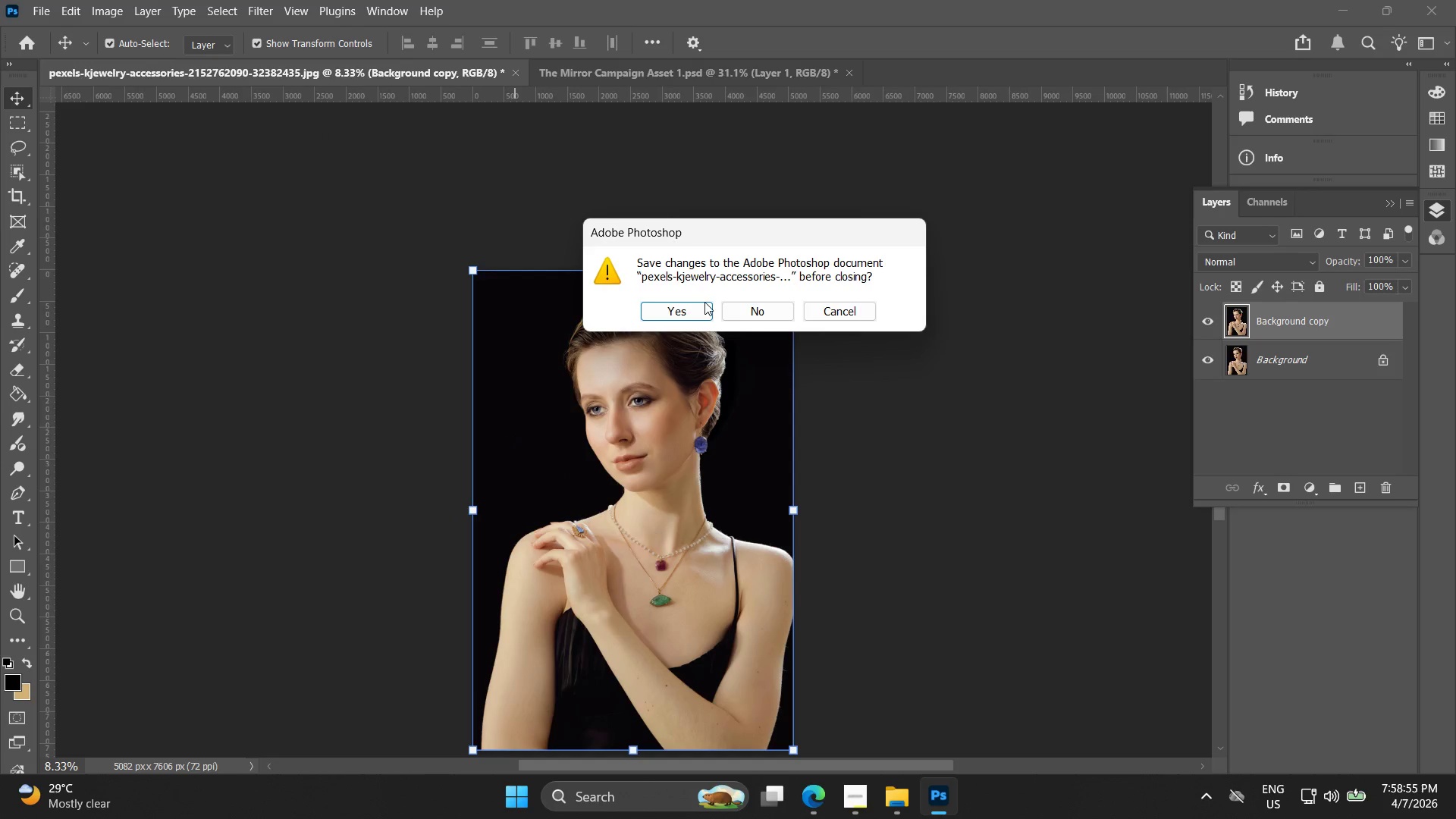 
left_click([752, 321])
 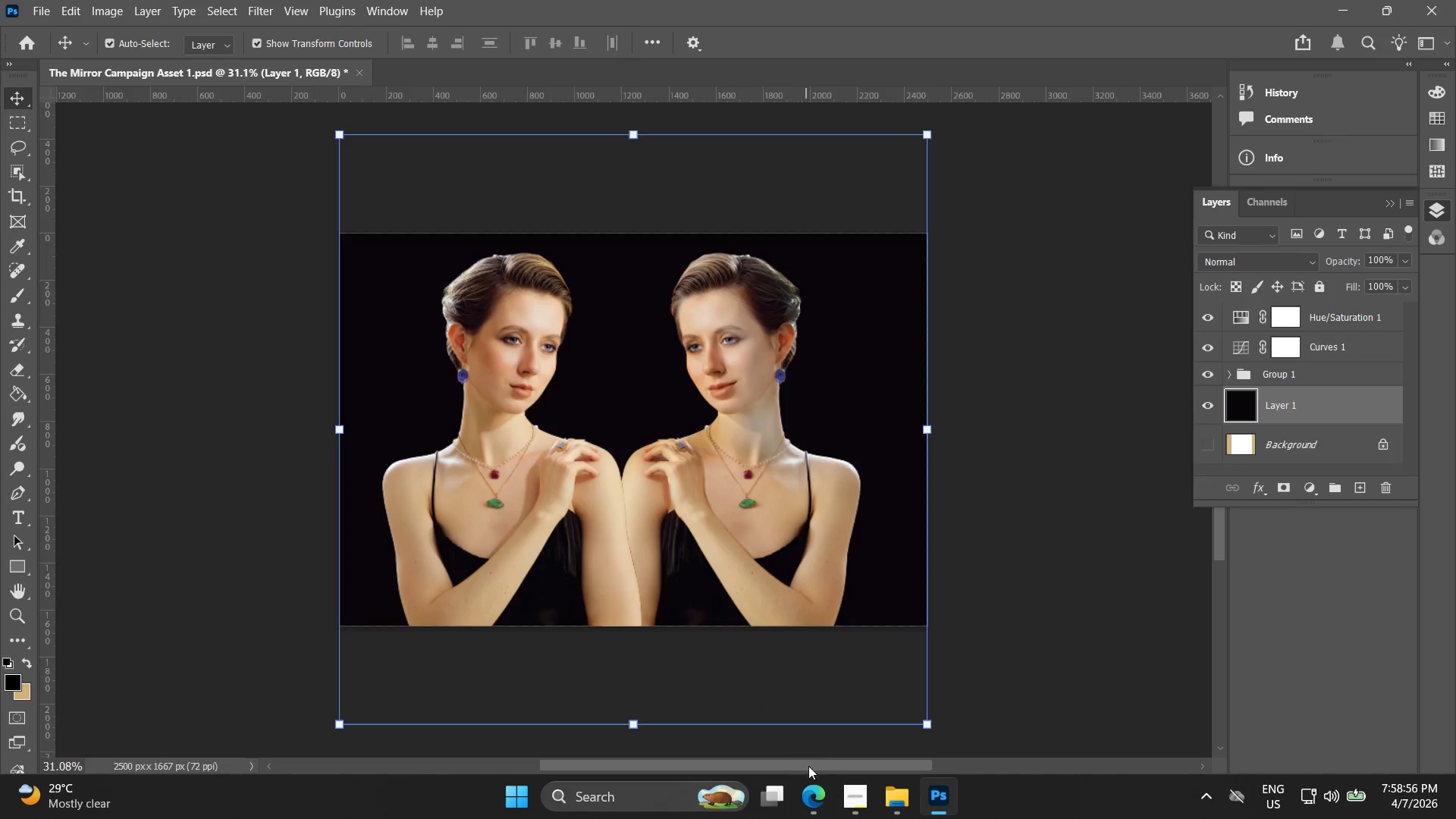 
left_click([812, 791])
 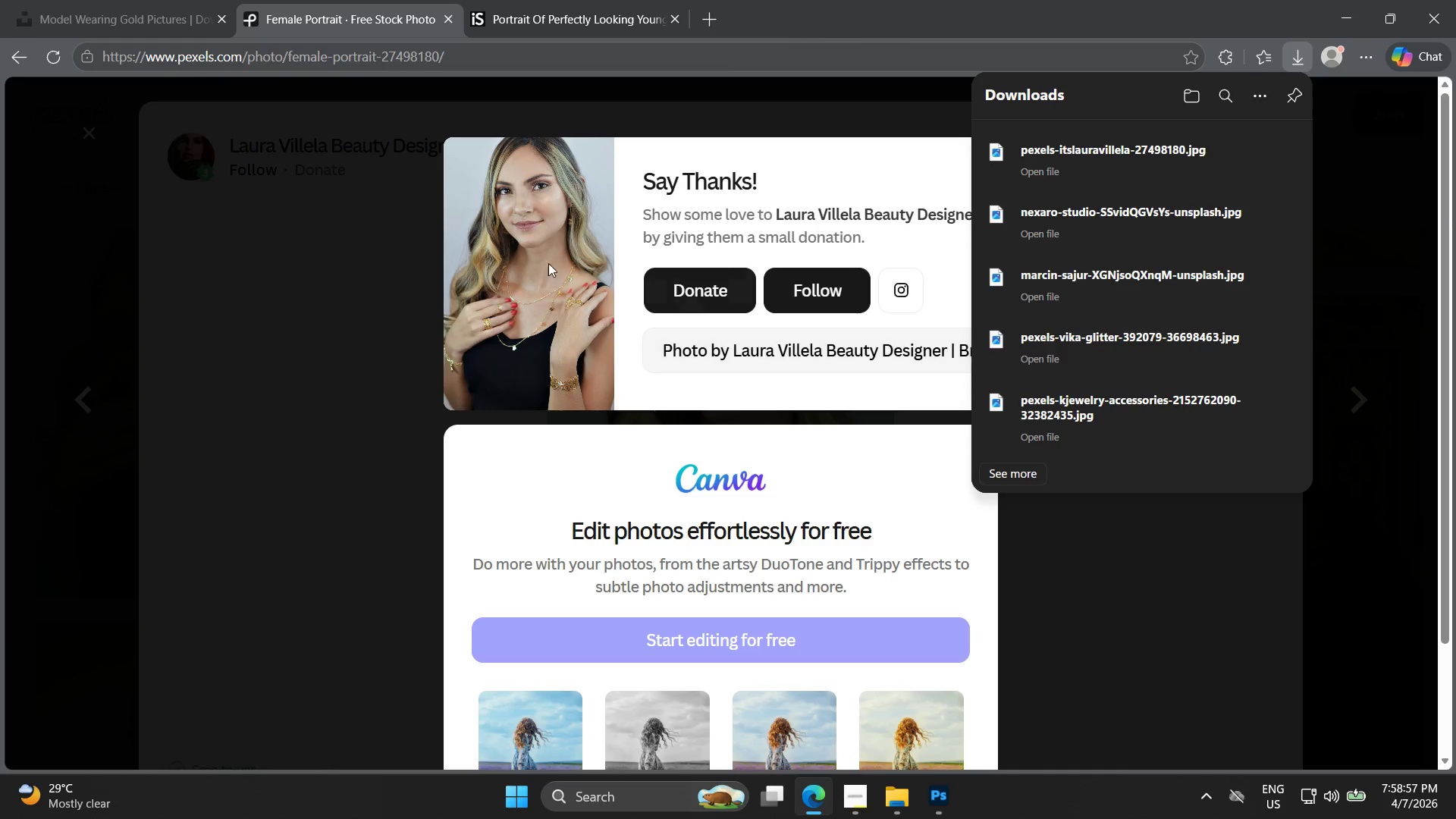 
left_click([174, 315])
 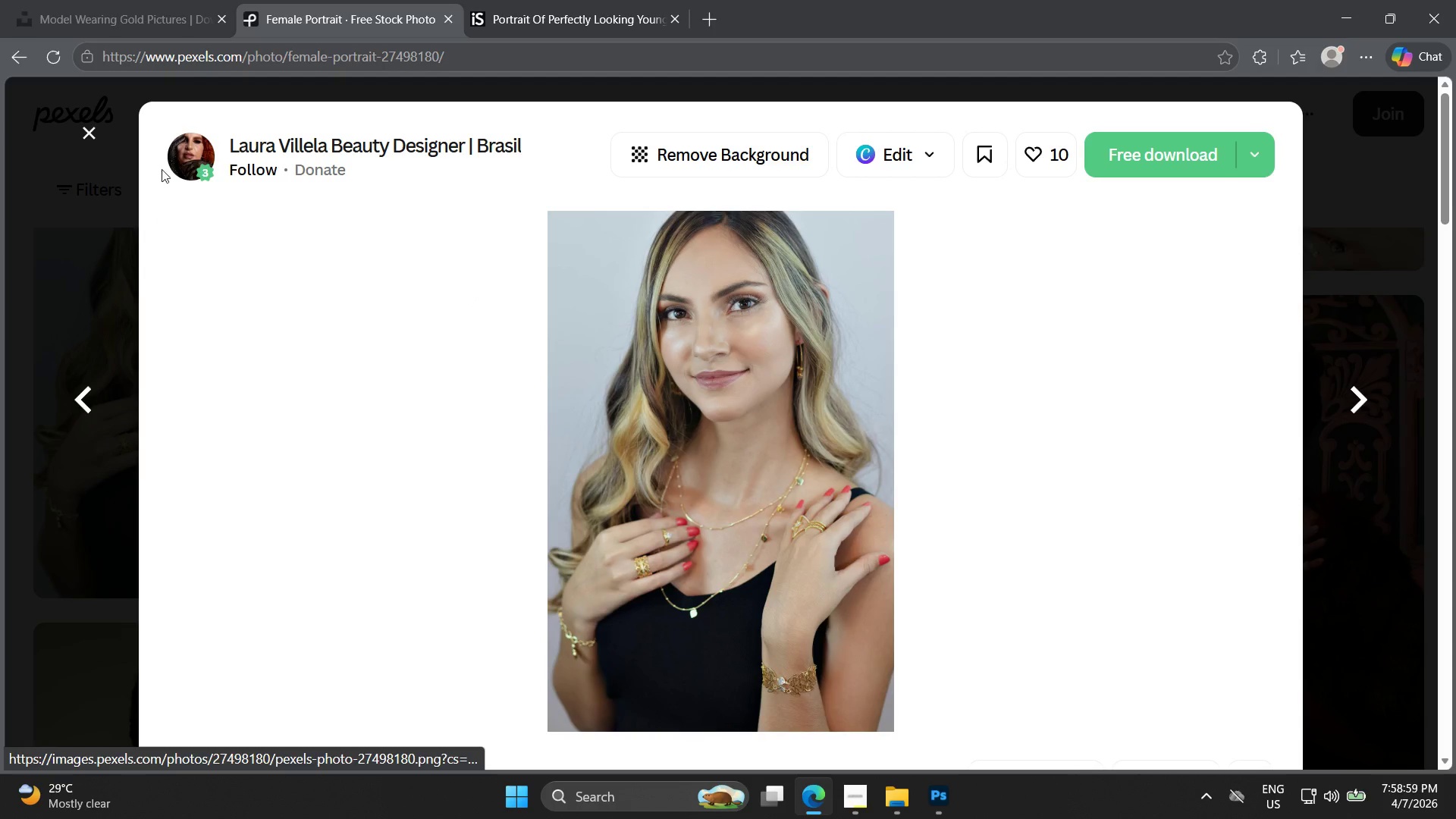 
left_click([56, 193])
 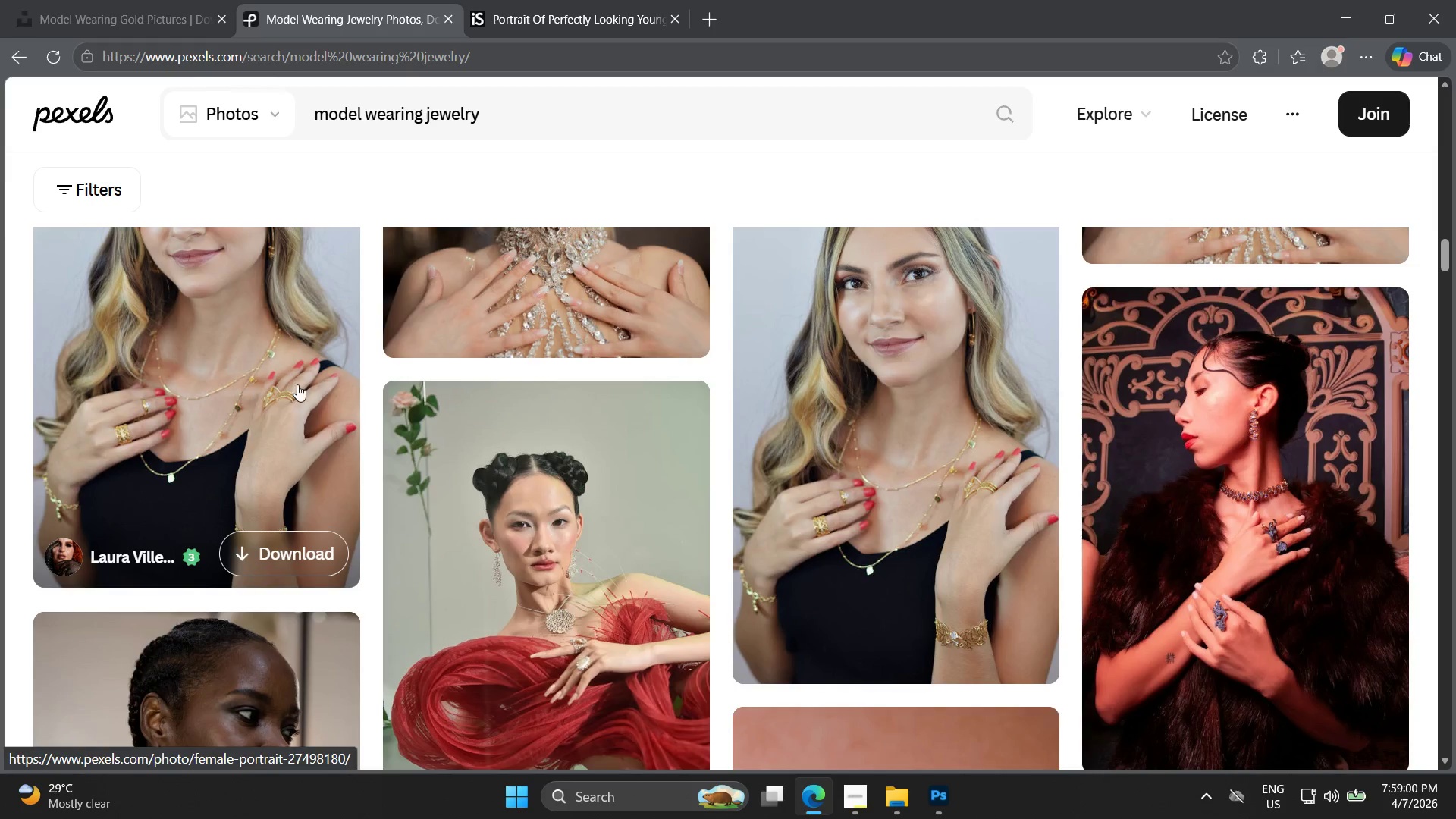 
scroll: coordinate [410, 444], scroll_direction: down, amount: 17.0
 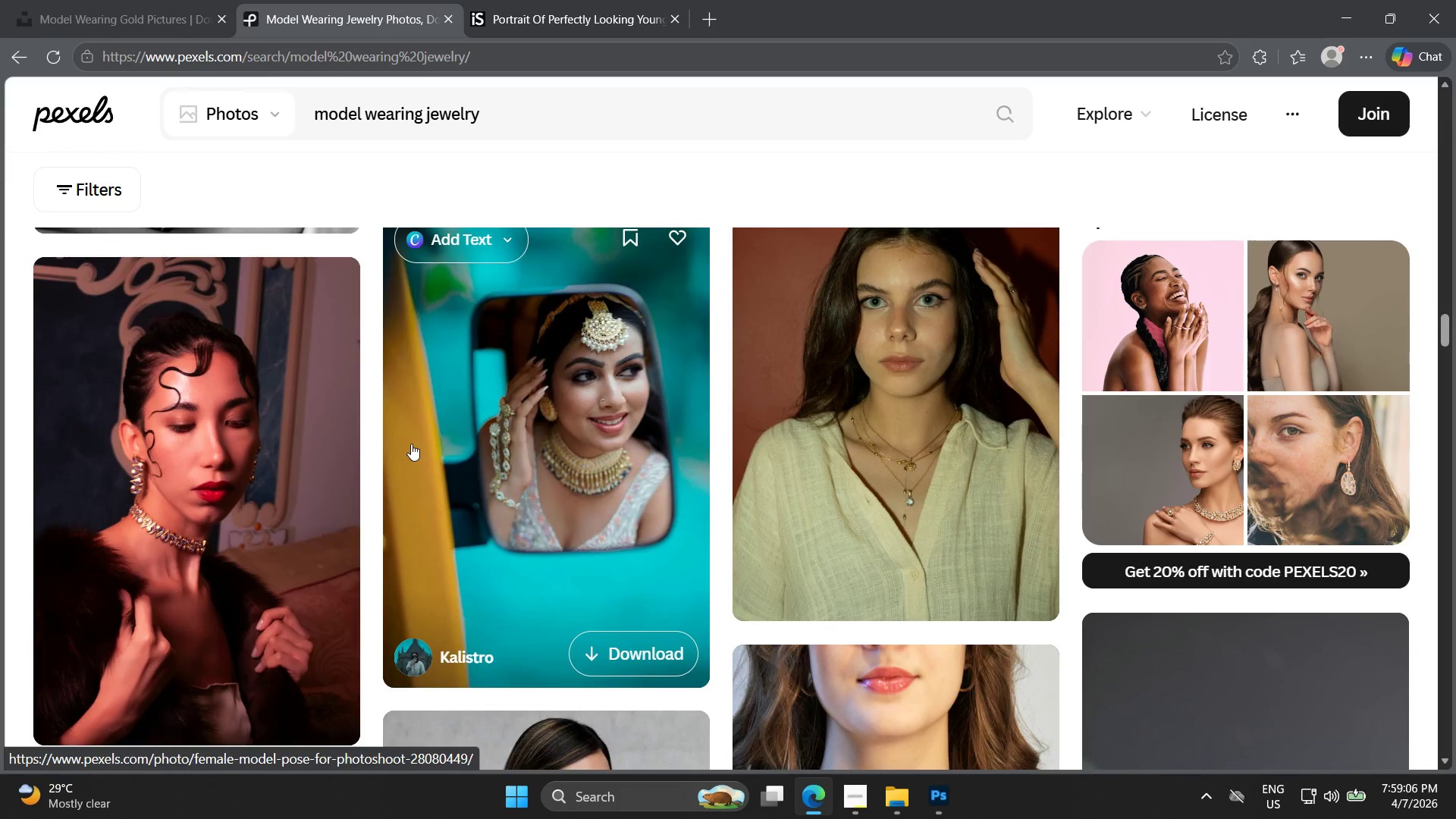 
scroll: coordinate [406, 452], scroll_direction: down, amount: 5.0
 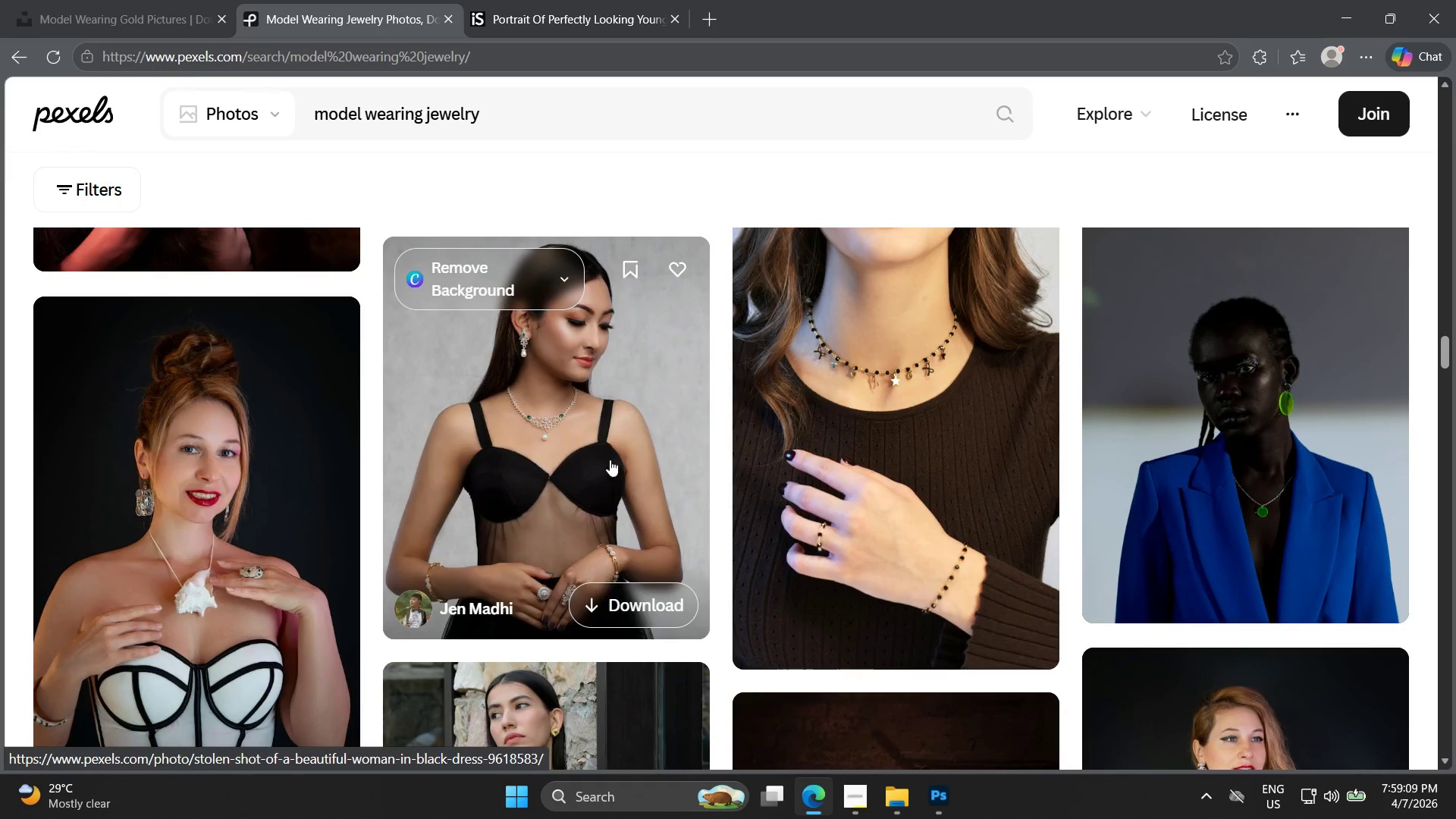 
left_click([567, 444])
 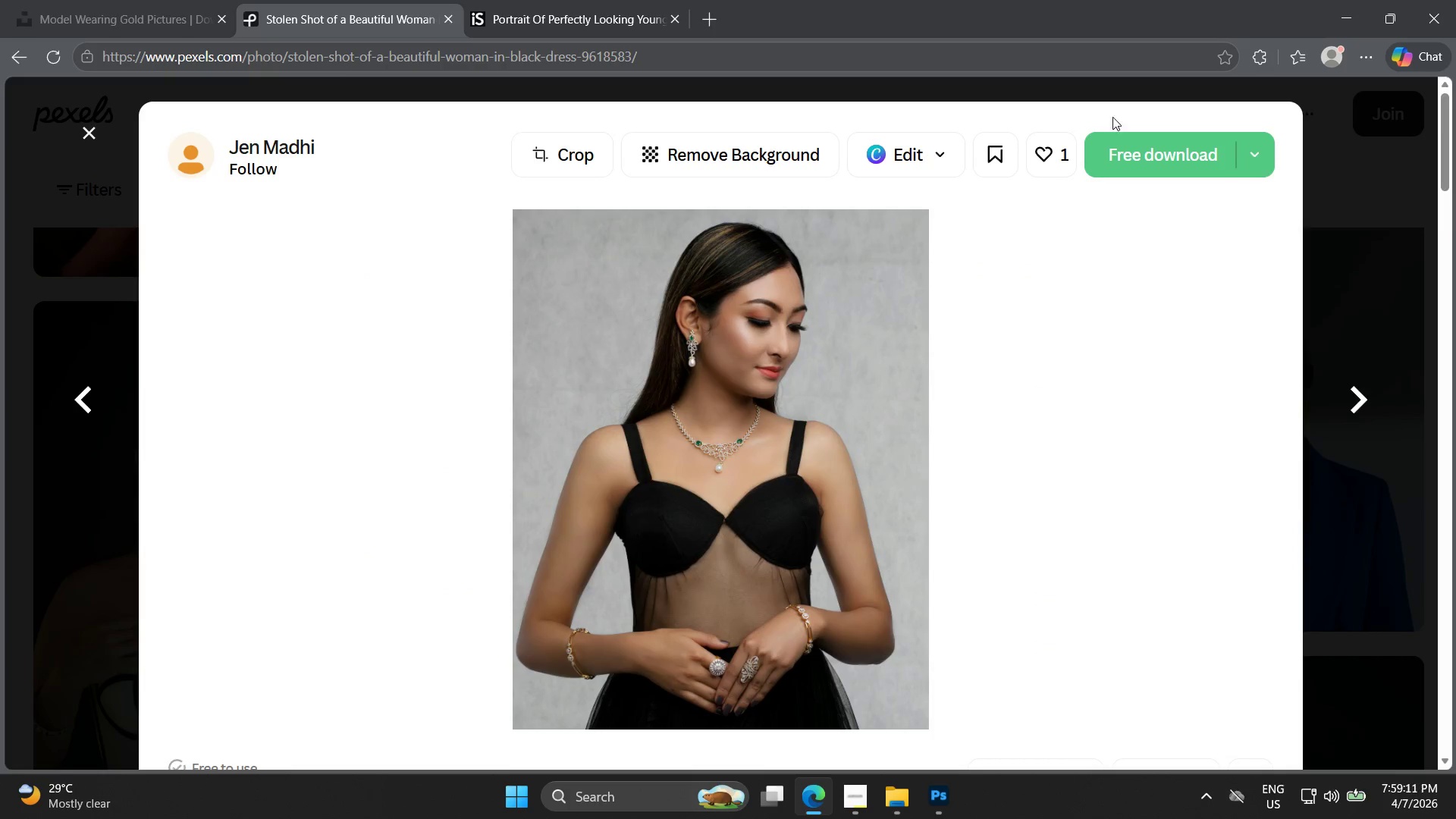 
left_click([1142, 166])
 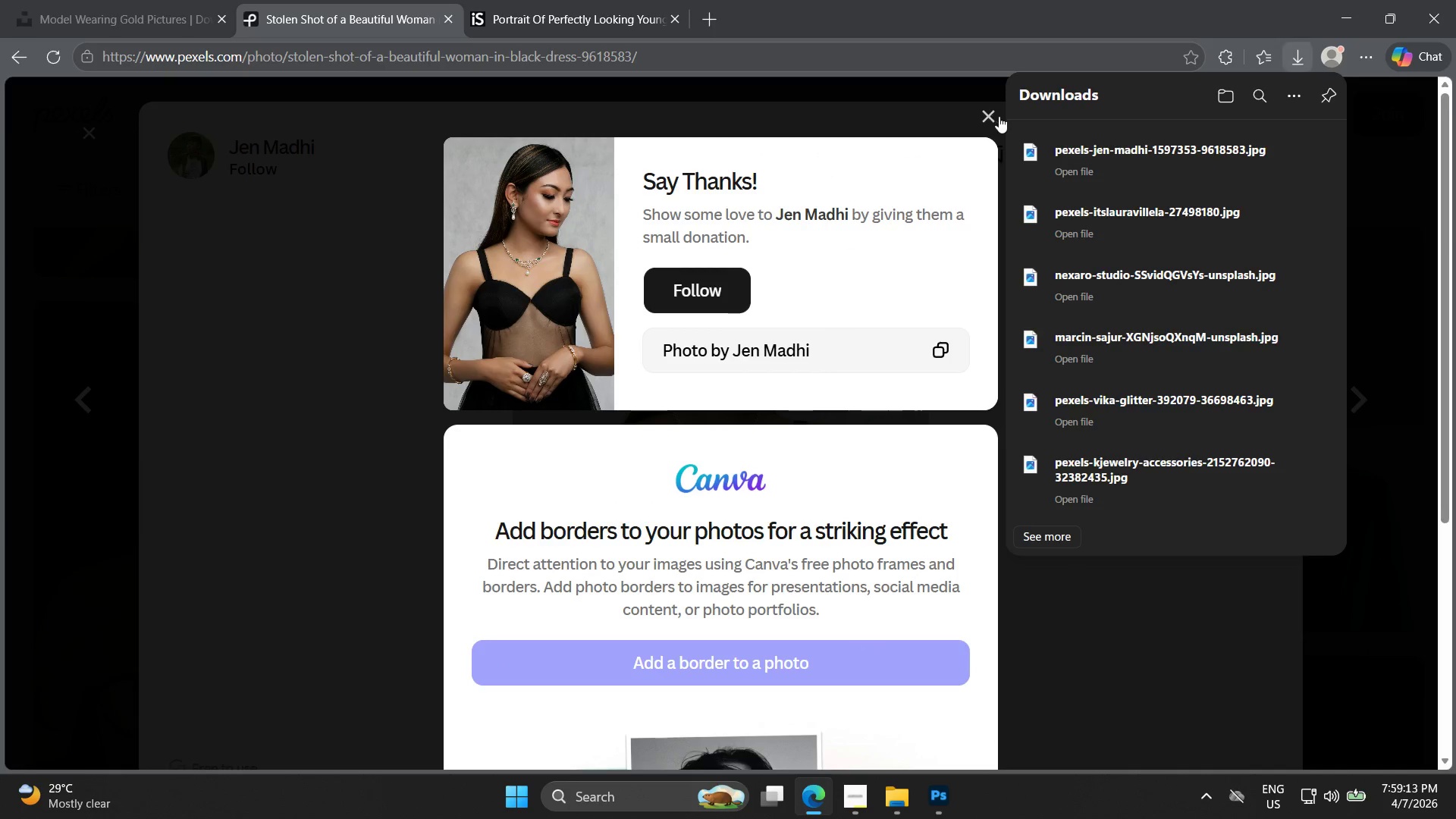 
left_click([1282, 154])
 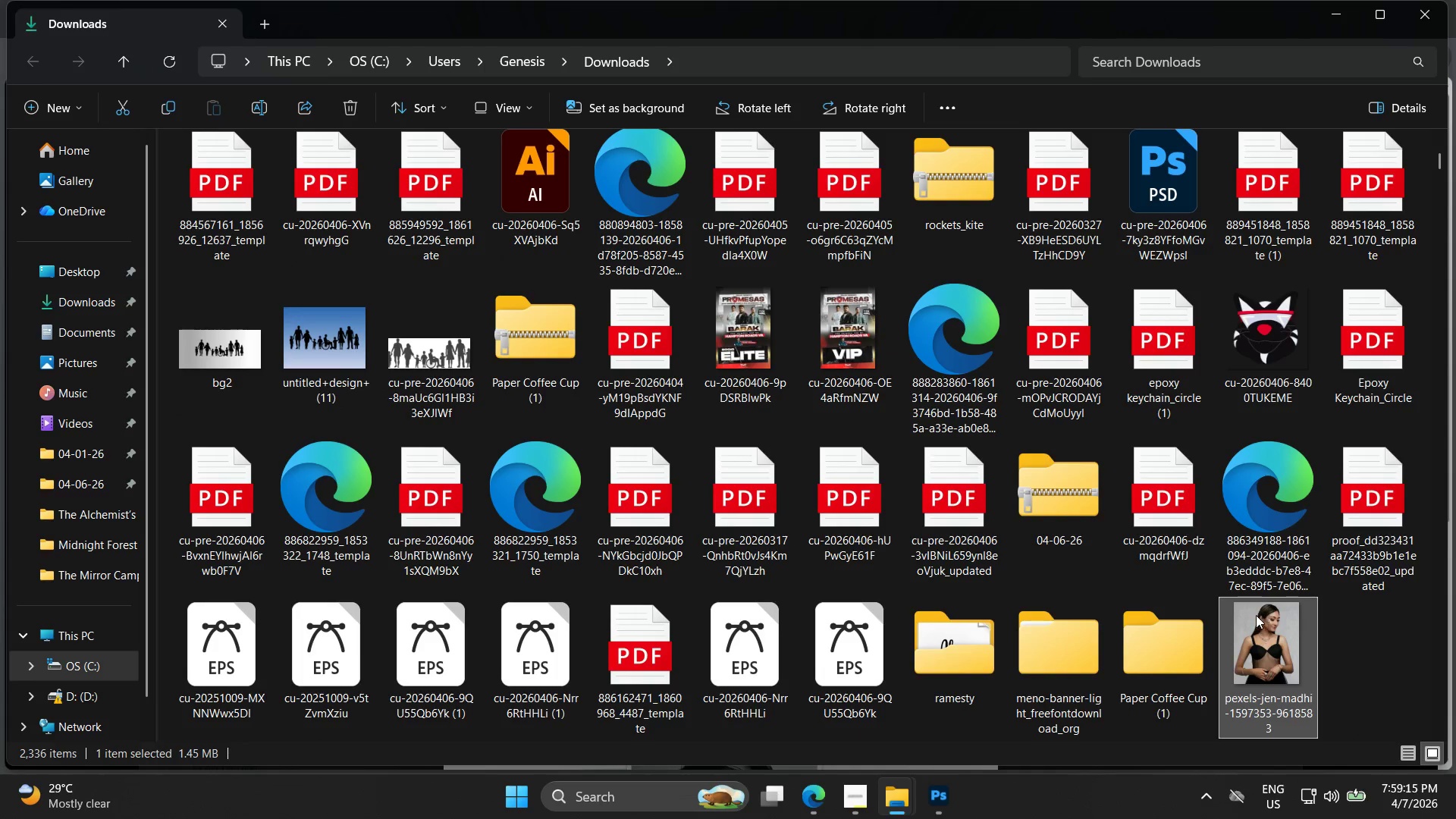 
right_click([1280, 676])
 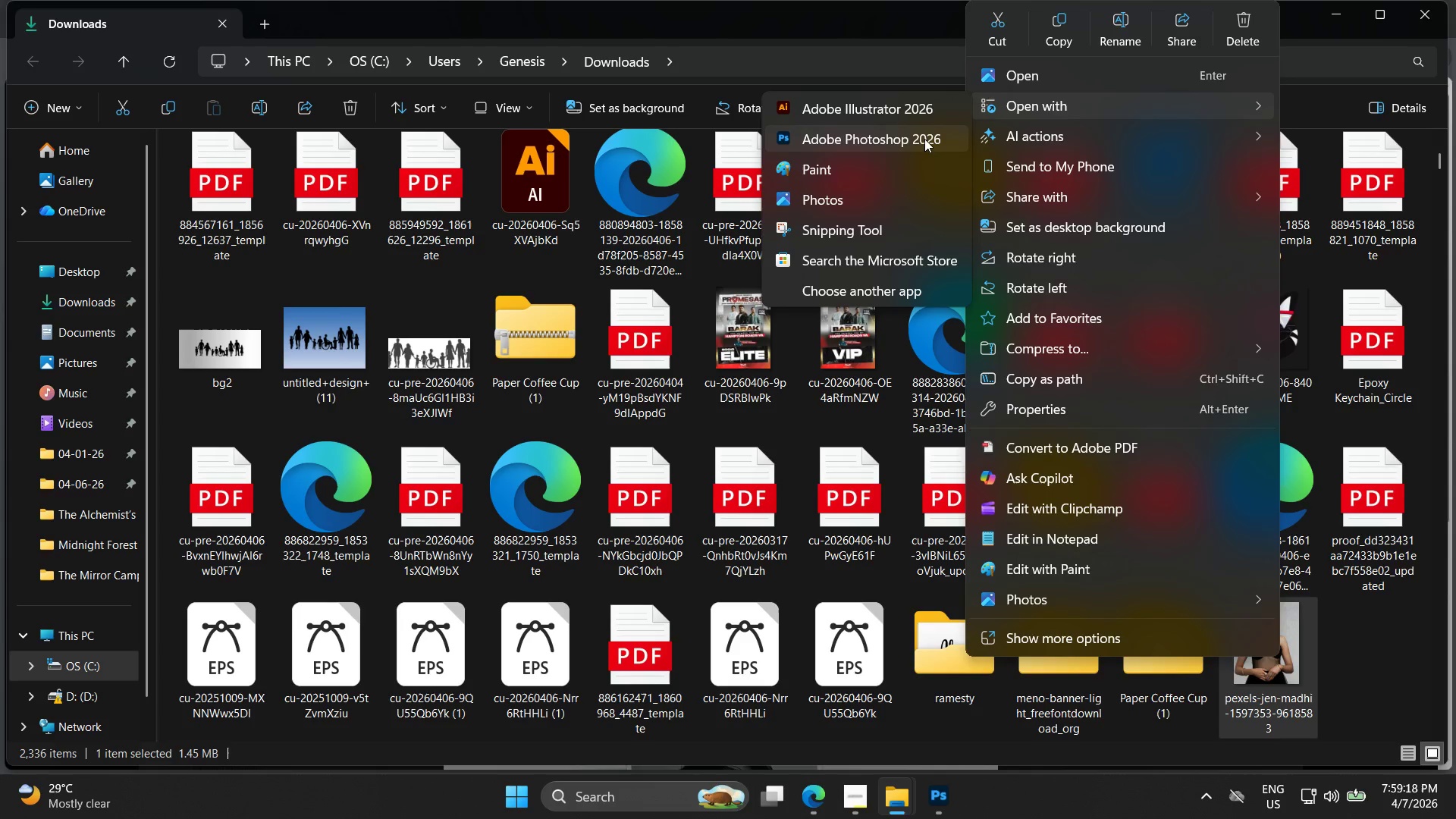 
left_click([924, 139])
 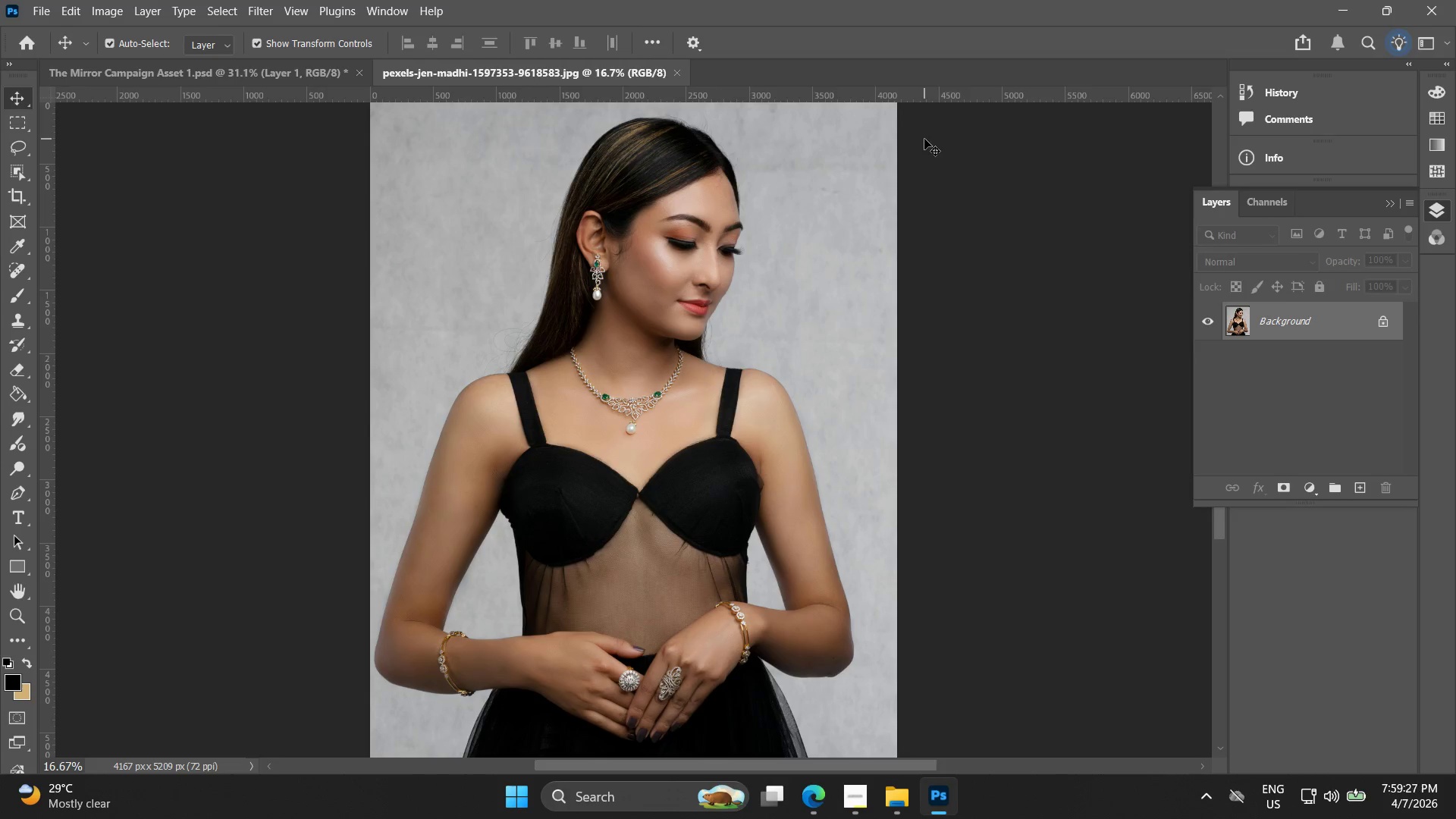 
wait(12.5)
 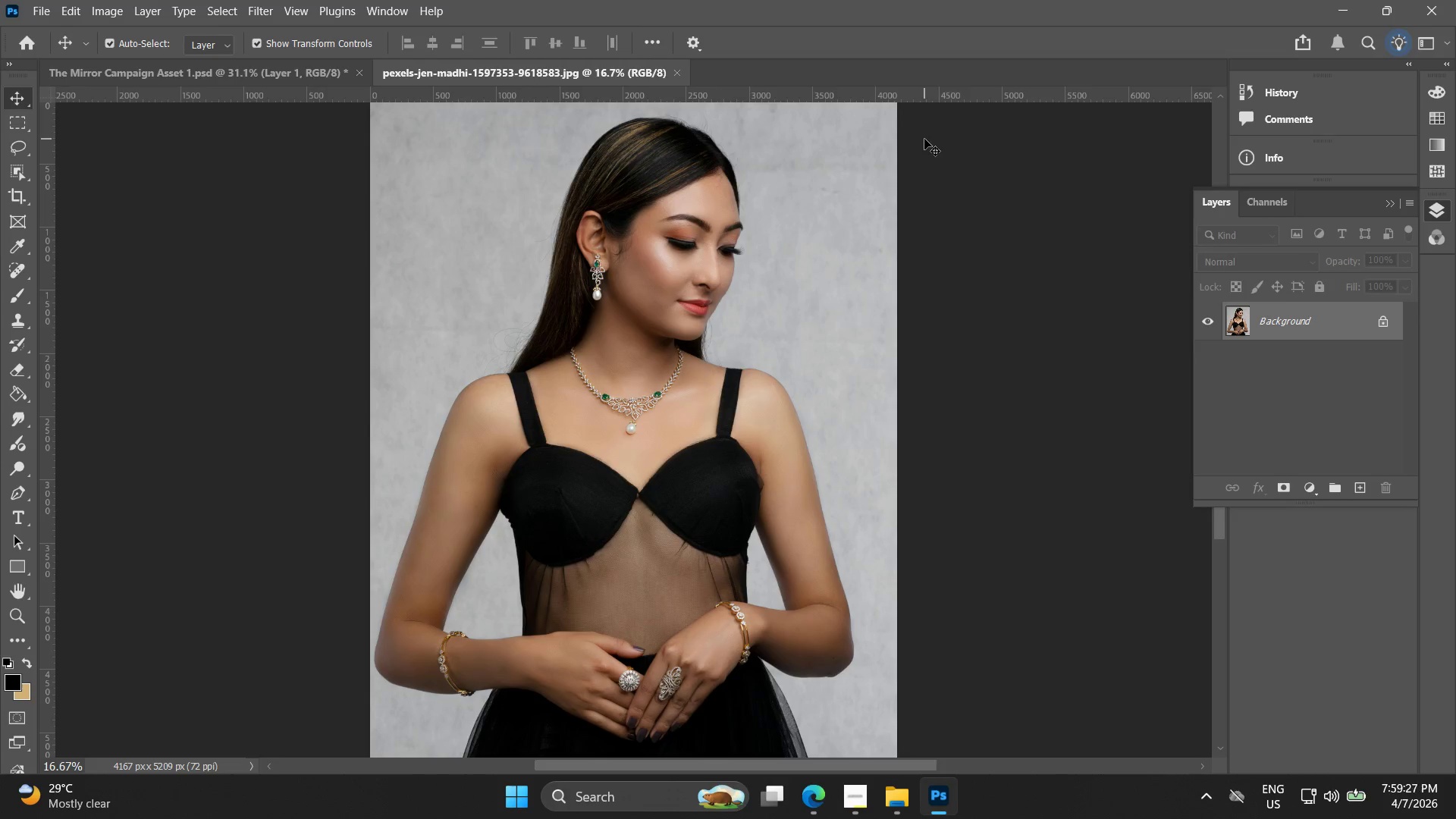 
hold_key(key=AltLeft, duration=0.62)
 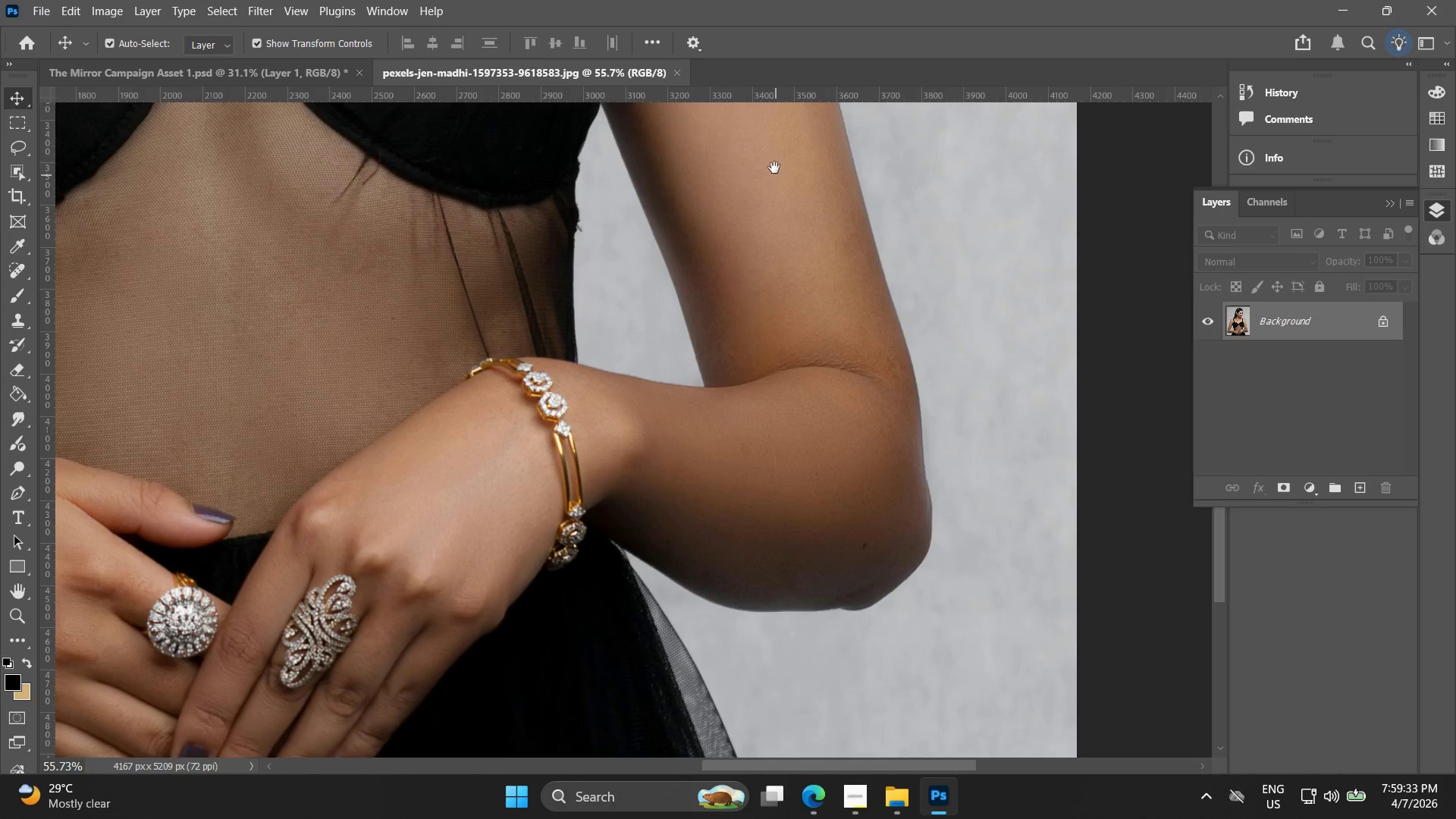 
hold_key(key=Space, duration=1.22)
 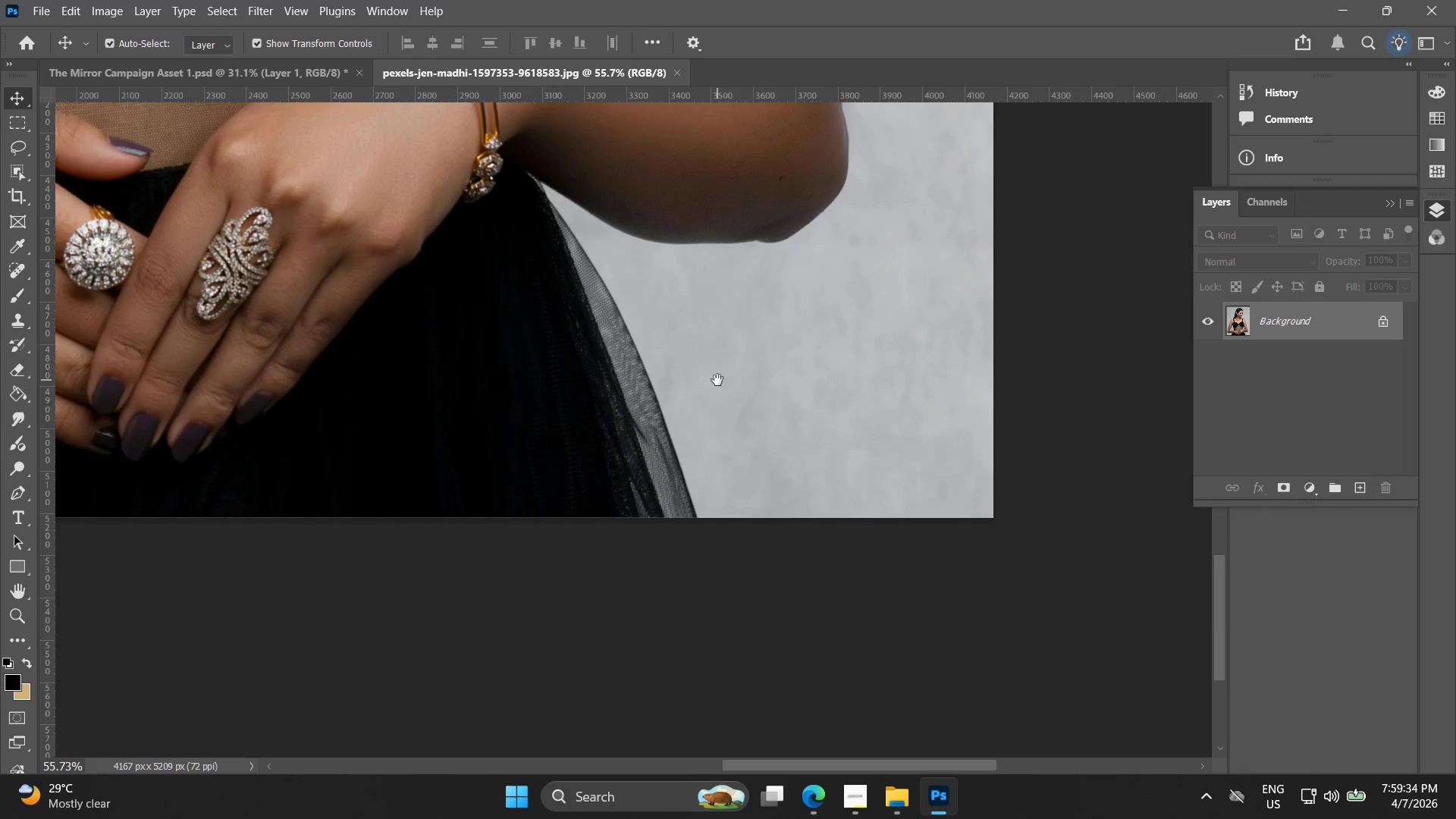 
left_click_drag(start_coordinate=[833, 573], to_coordinate=[774, 168])
 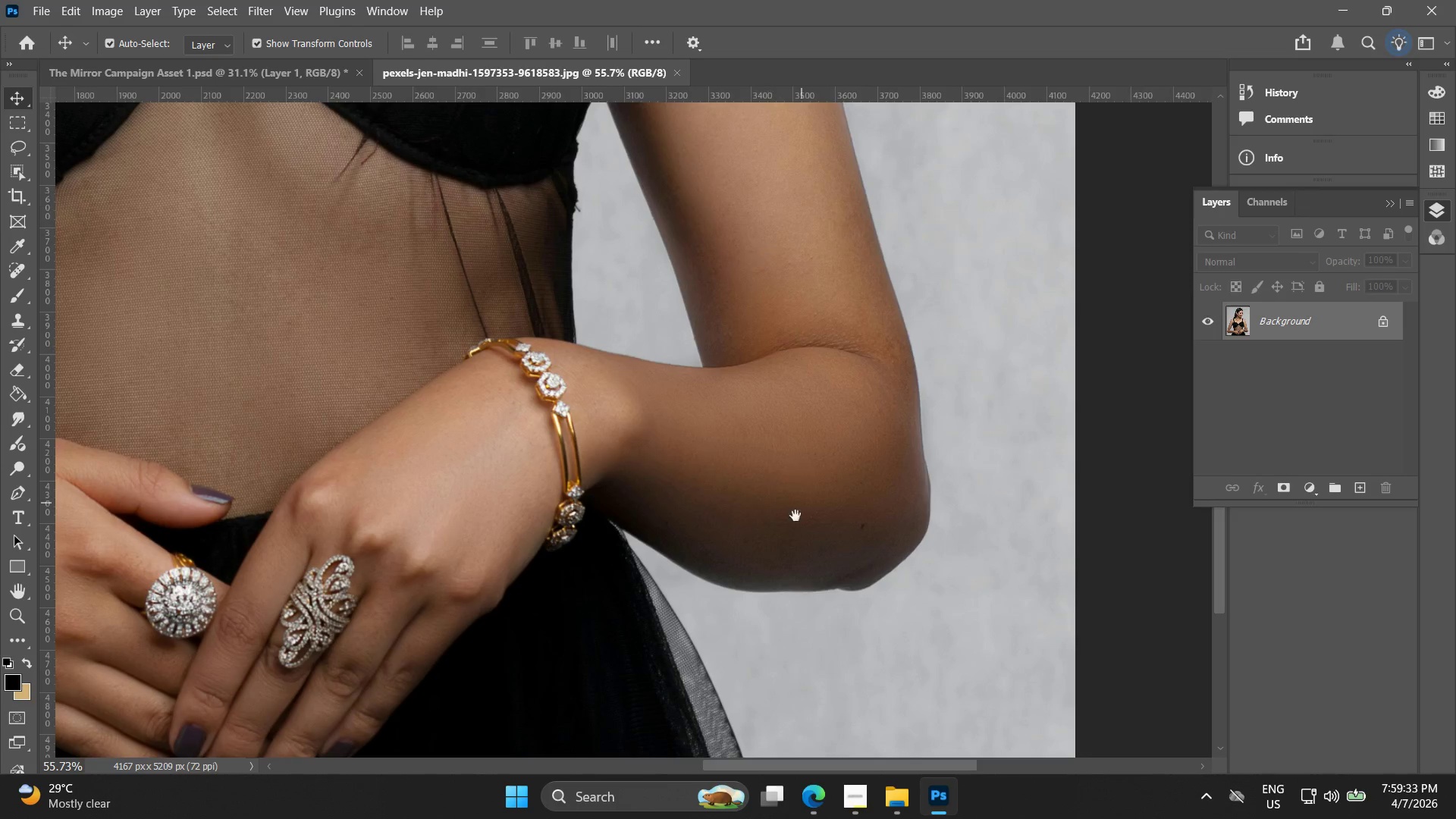 
scroll: coordinate [830, 600], scroll_direction: up, amount: 13.0
 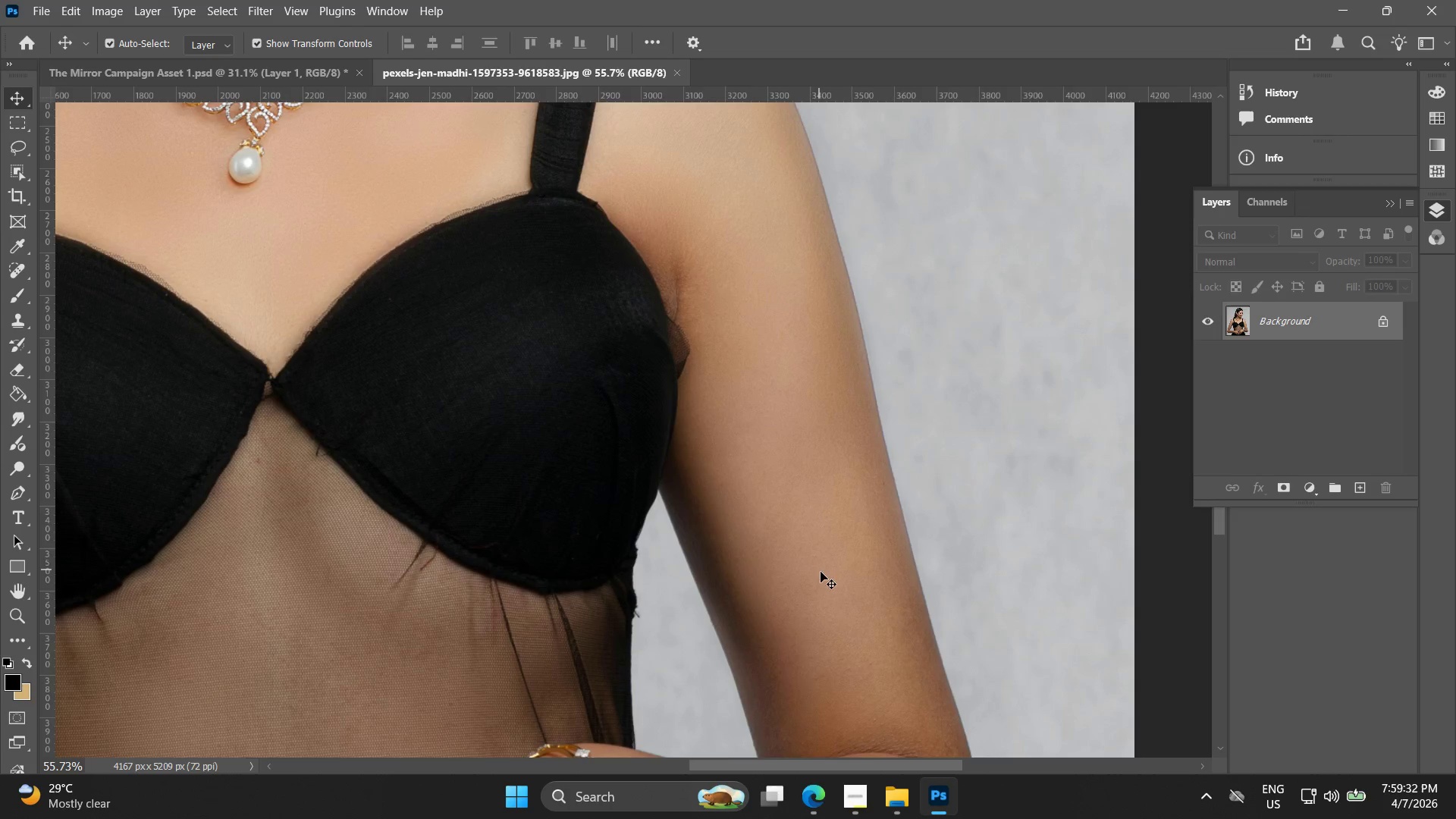 
left_click_drag(start_coordinate=[785, 503], to_coordinate=[752, 203])
 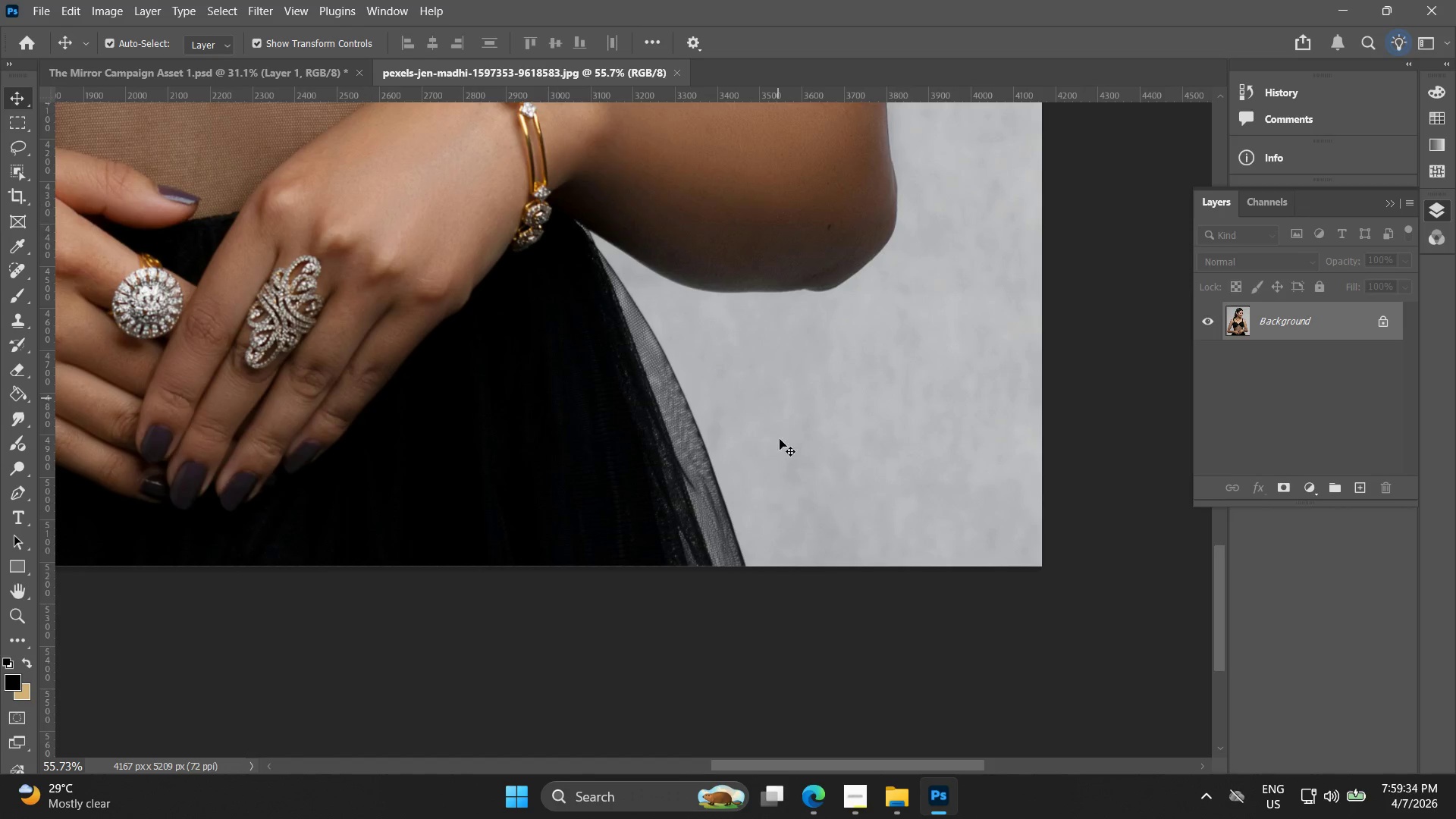 
hold_key(key=Space, duration=0.44)
 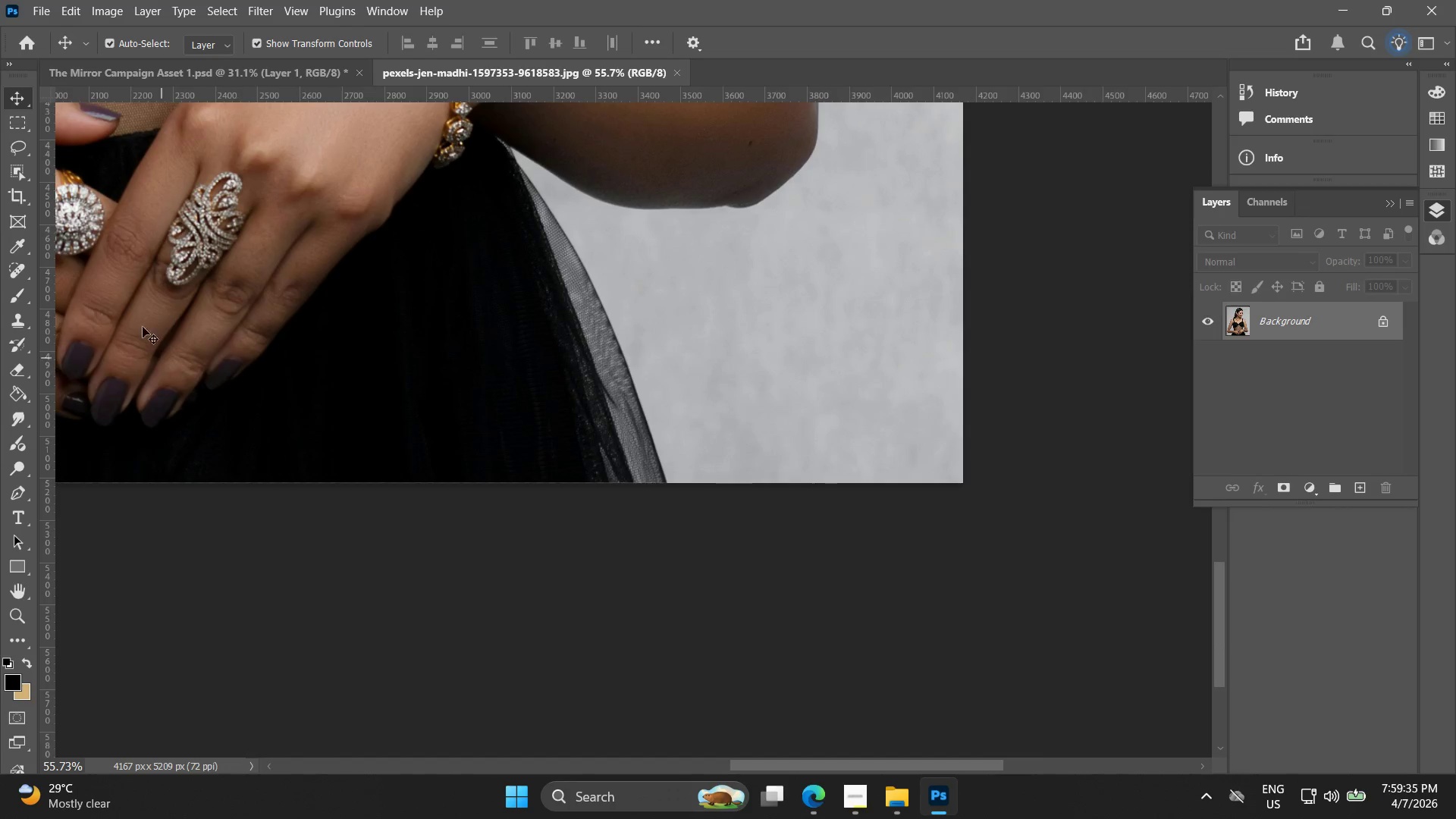 
left_click_drag(start_coordinate=[766, 428], to_coordinate=[717, 380])
 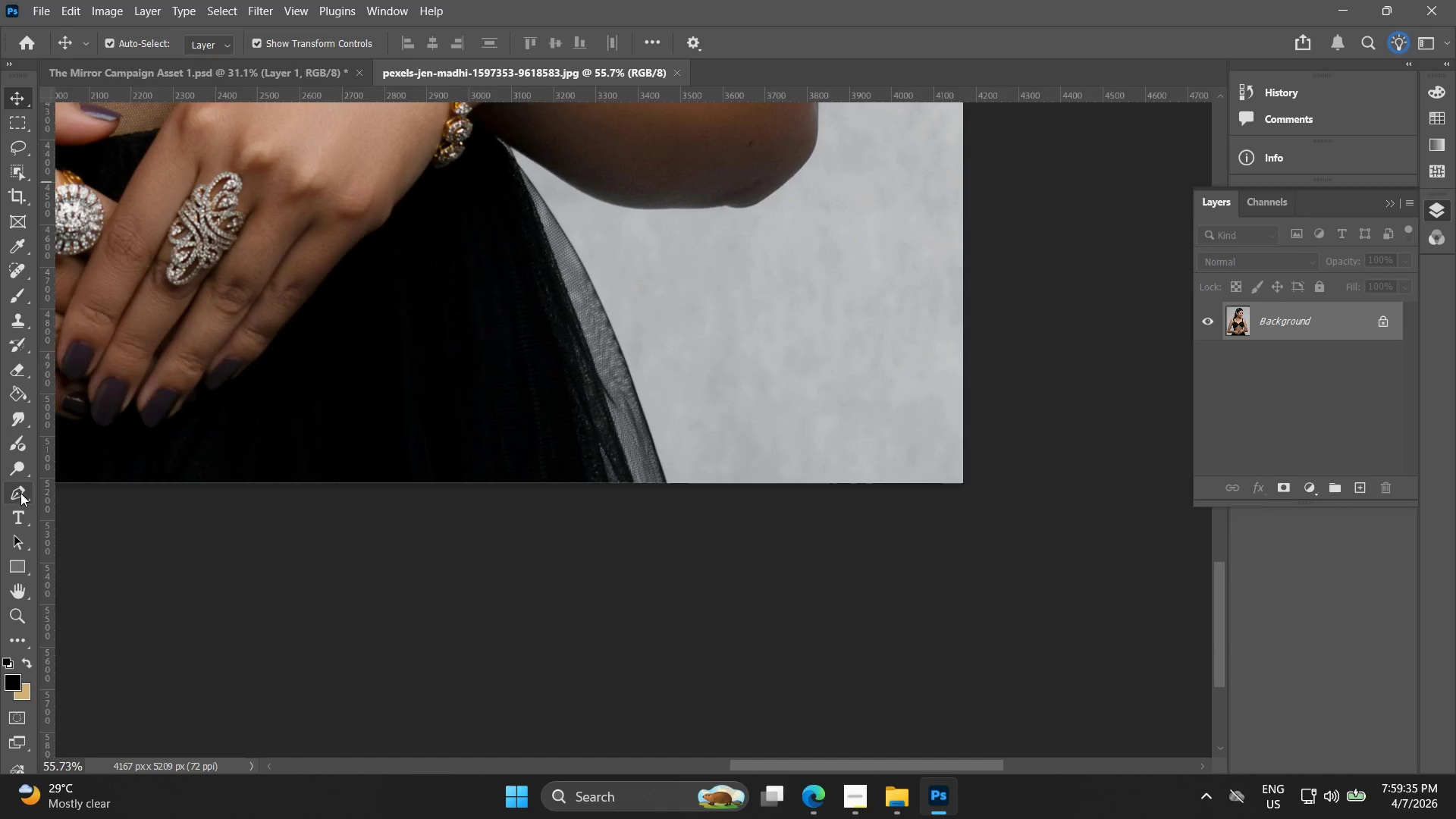 
key(Alt+AltLeft)
 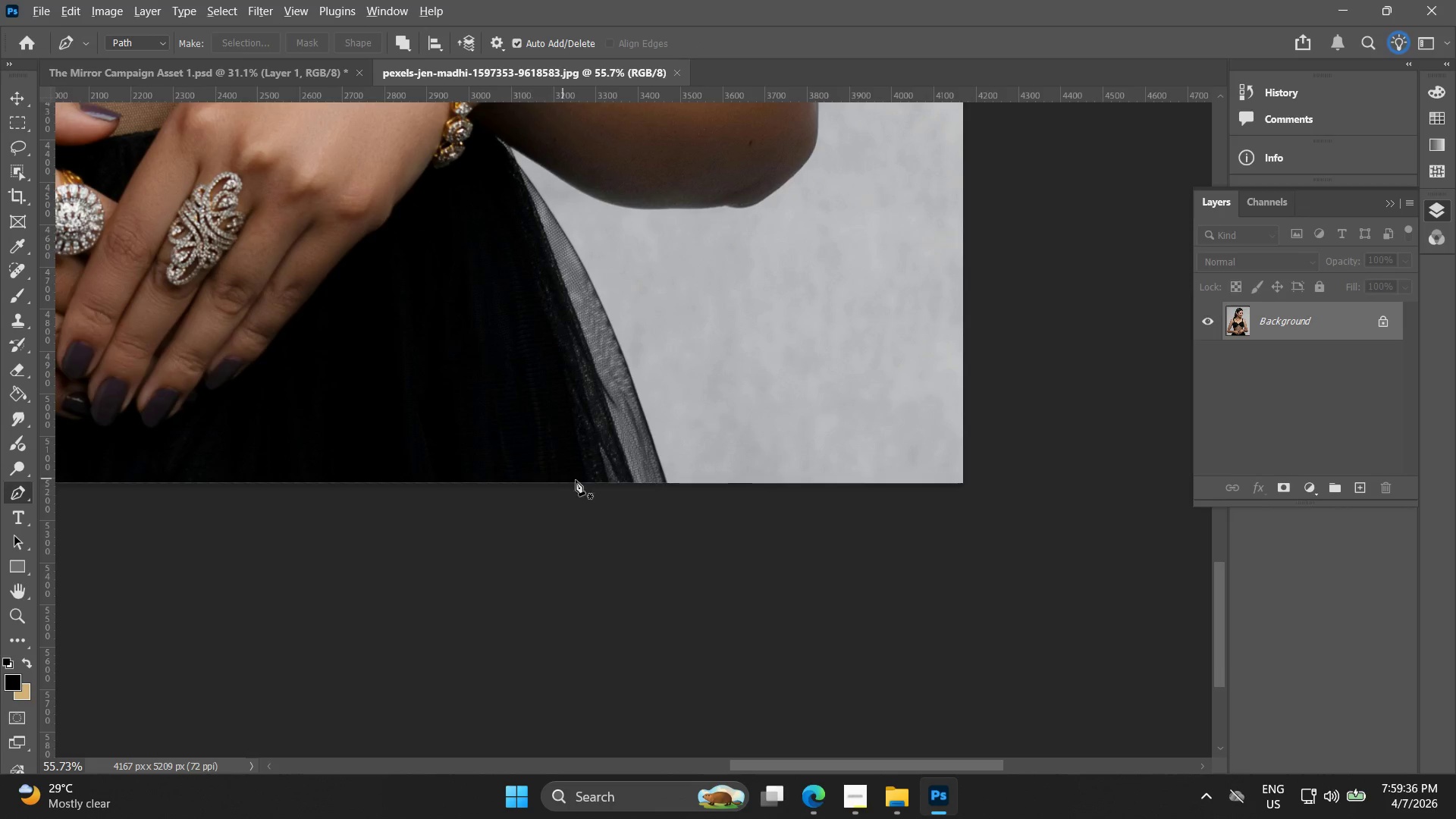 
hold_key(key=Space, duration=0.42)
 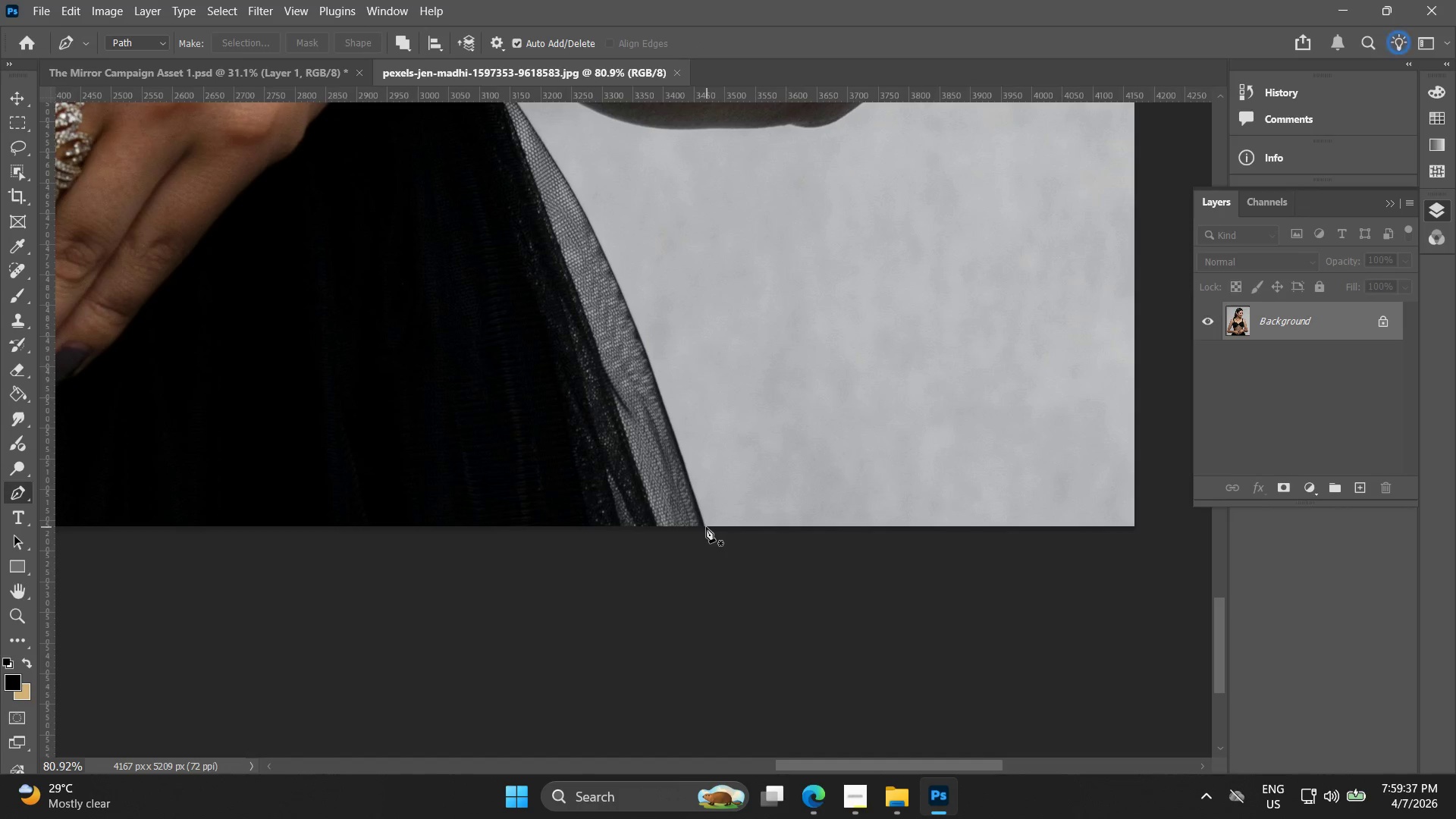 
left_click_drag(start_coordinate=[717, 488], to_coordinate=[719, 531])
 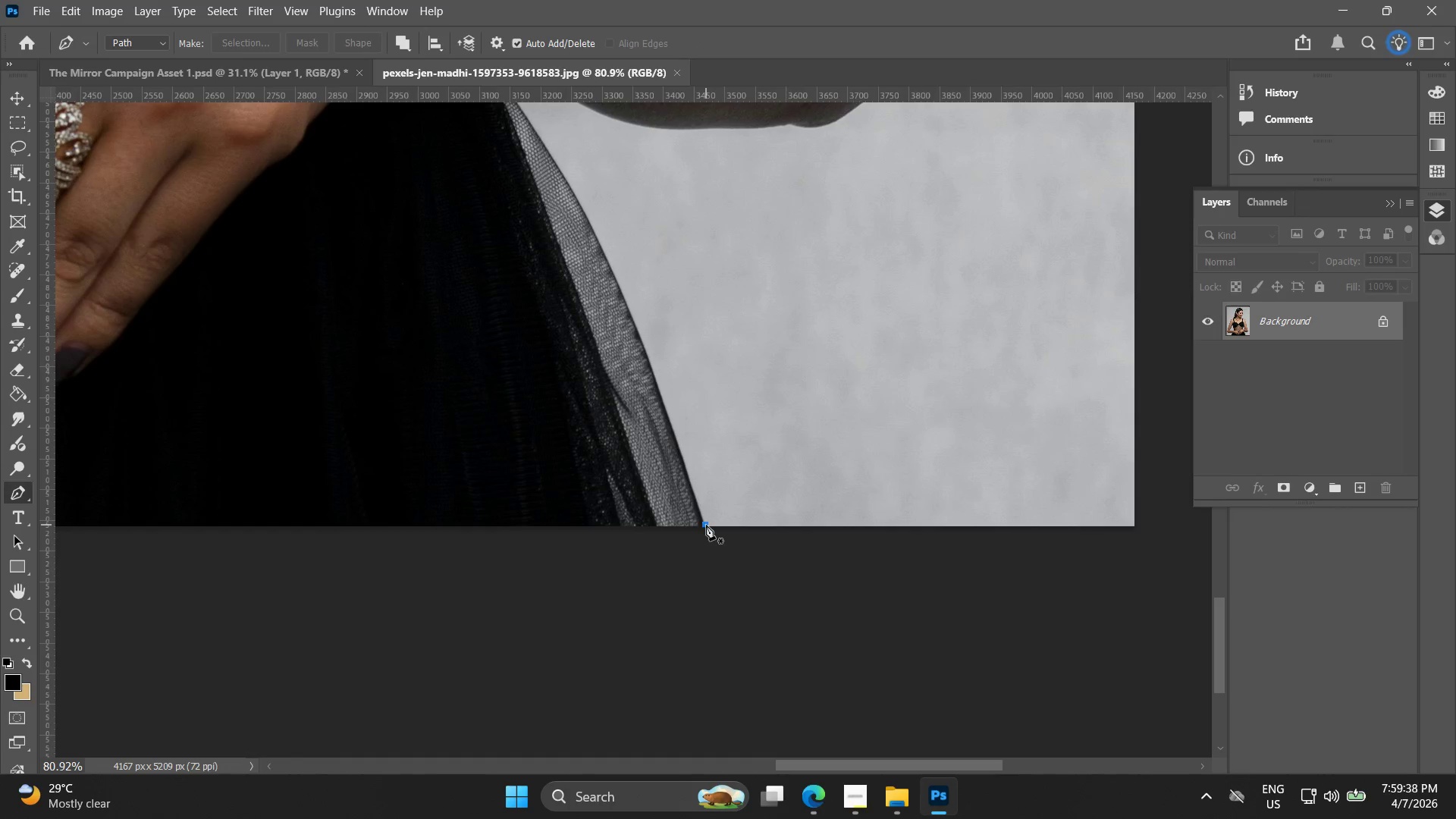 
scroll: coordinate [602, 480], scroll_direction: up, amount: 4.0
 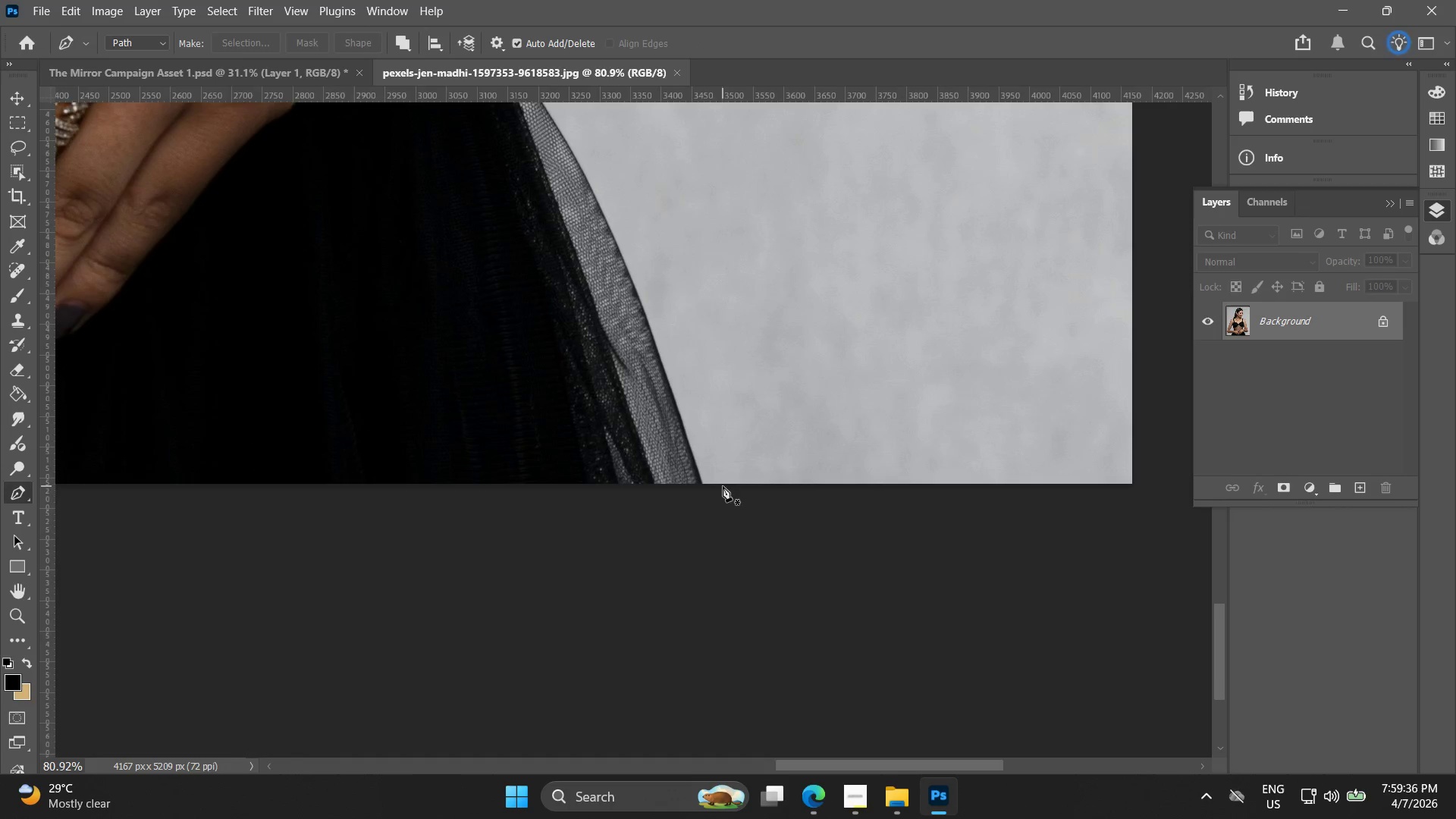 
hold_key(key=Space, duration=0.45)
 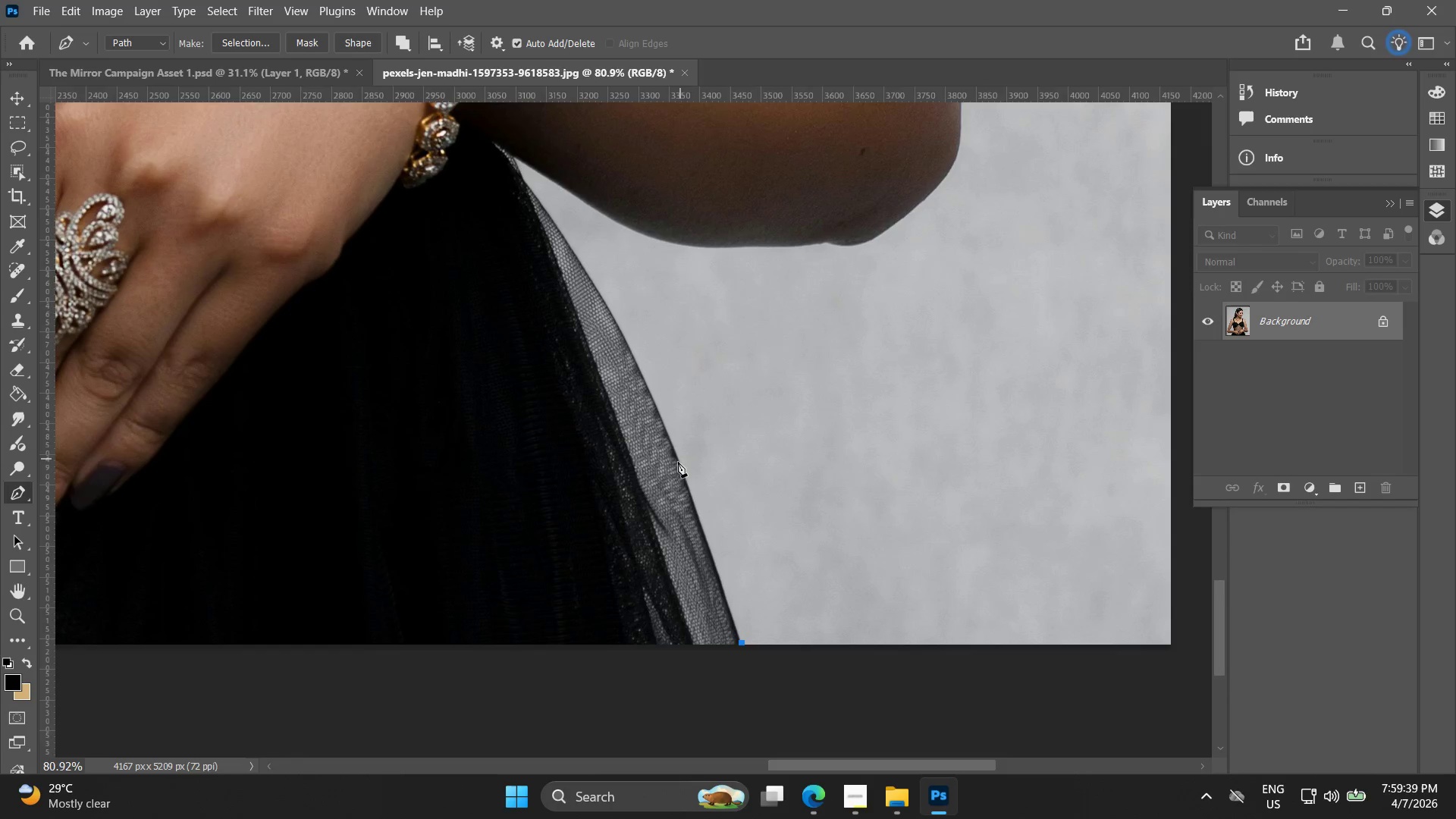 
left_click_drag(start_coordinate=[655, 428], to_coordinate=[692, 546])
 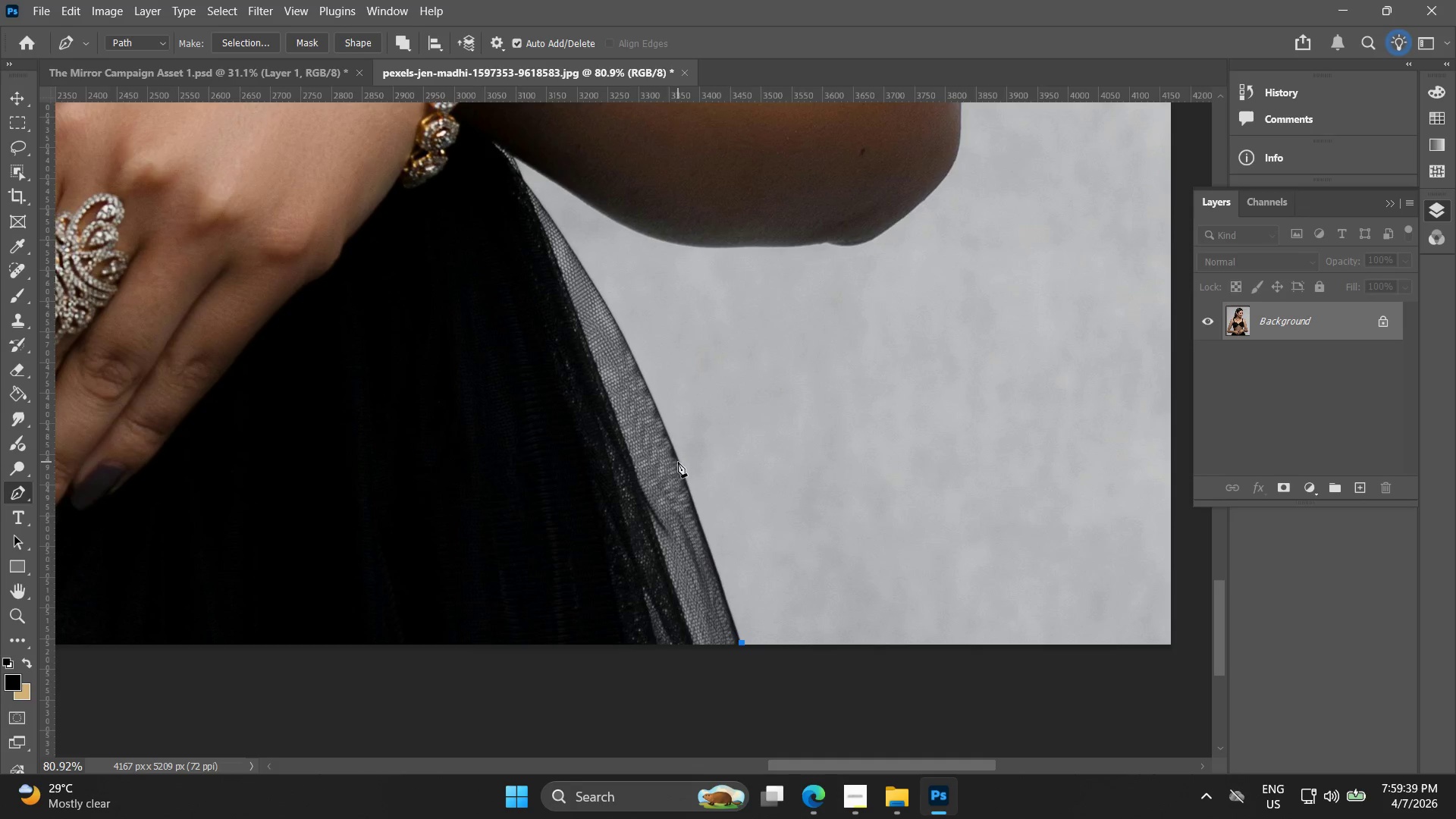 
left_click_drag(start_coordinate=[680, 461], to_coordinate=[667, 423])
 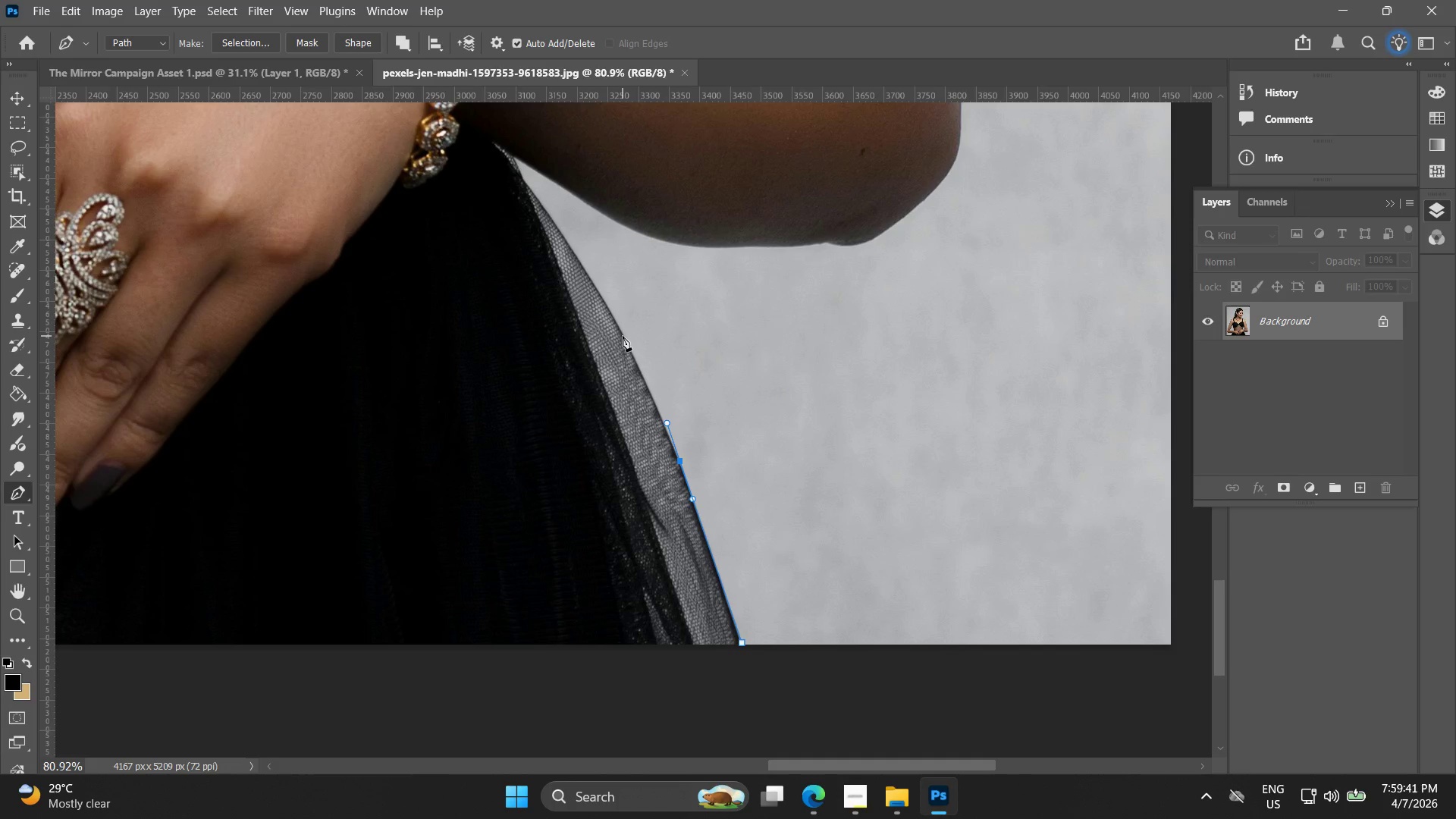 
left_click_drag(start_coordinate=[623, 334], to_coordinate=[613, 321])
 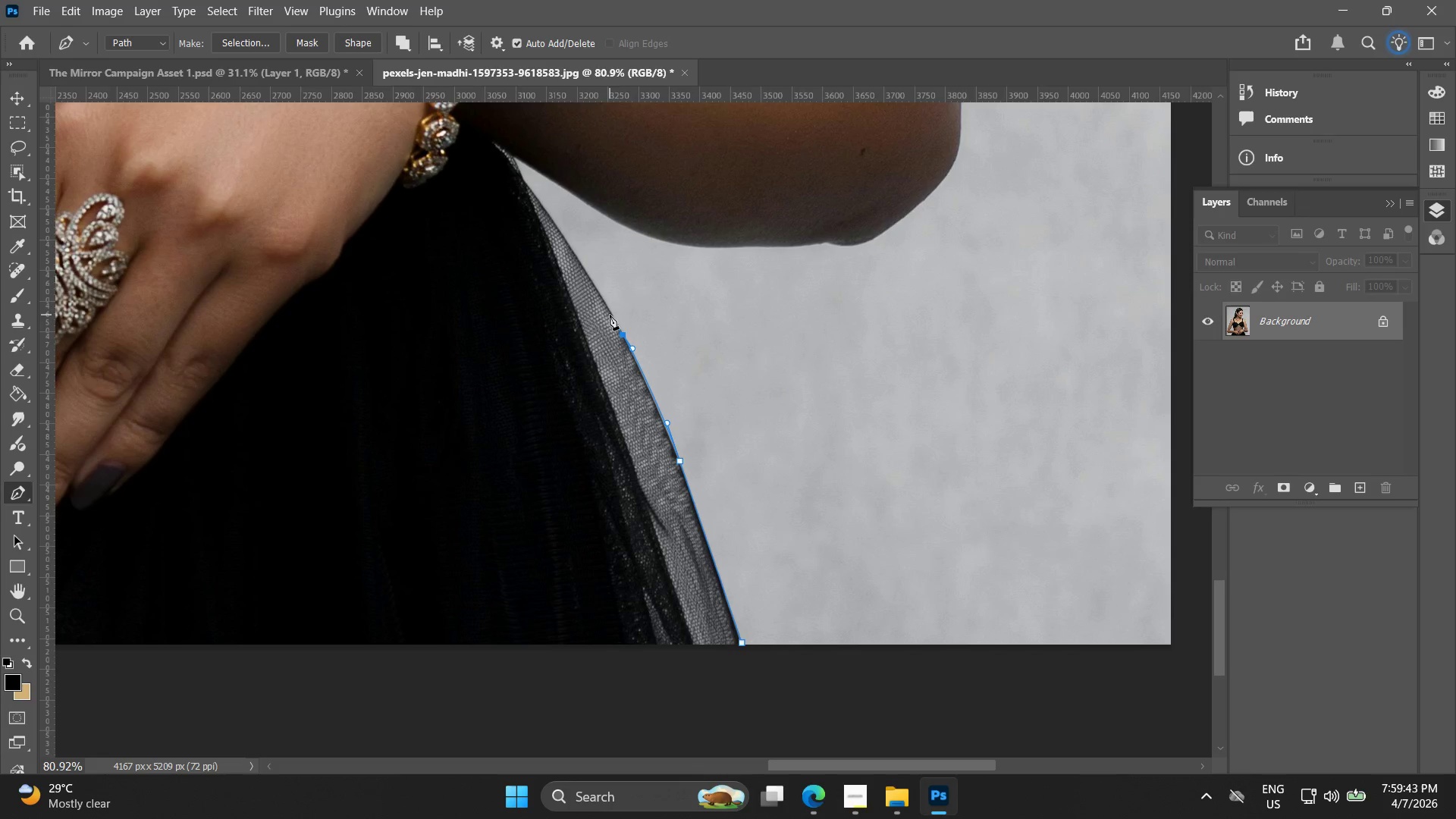 
hold_key(key=Space, duration=0.42)
 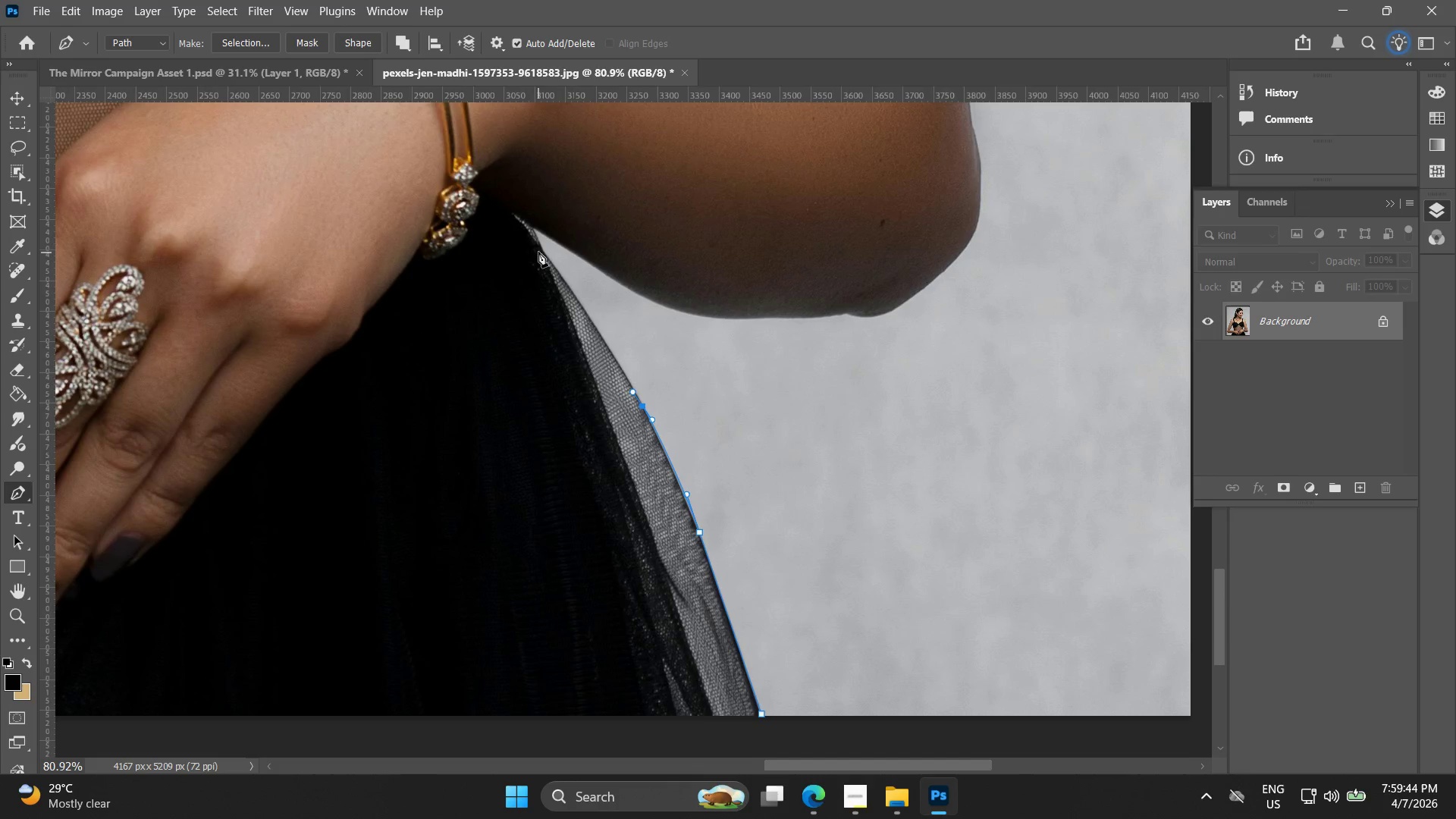 
left_click_drag(start_coordinate=[585, 281], to_coordinate=[601, 340])
 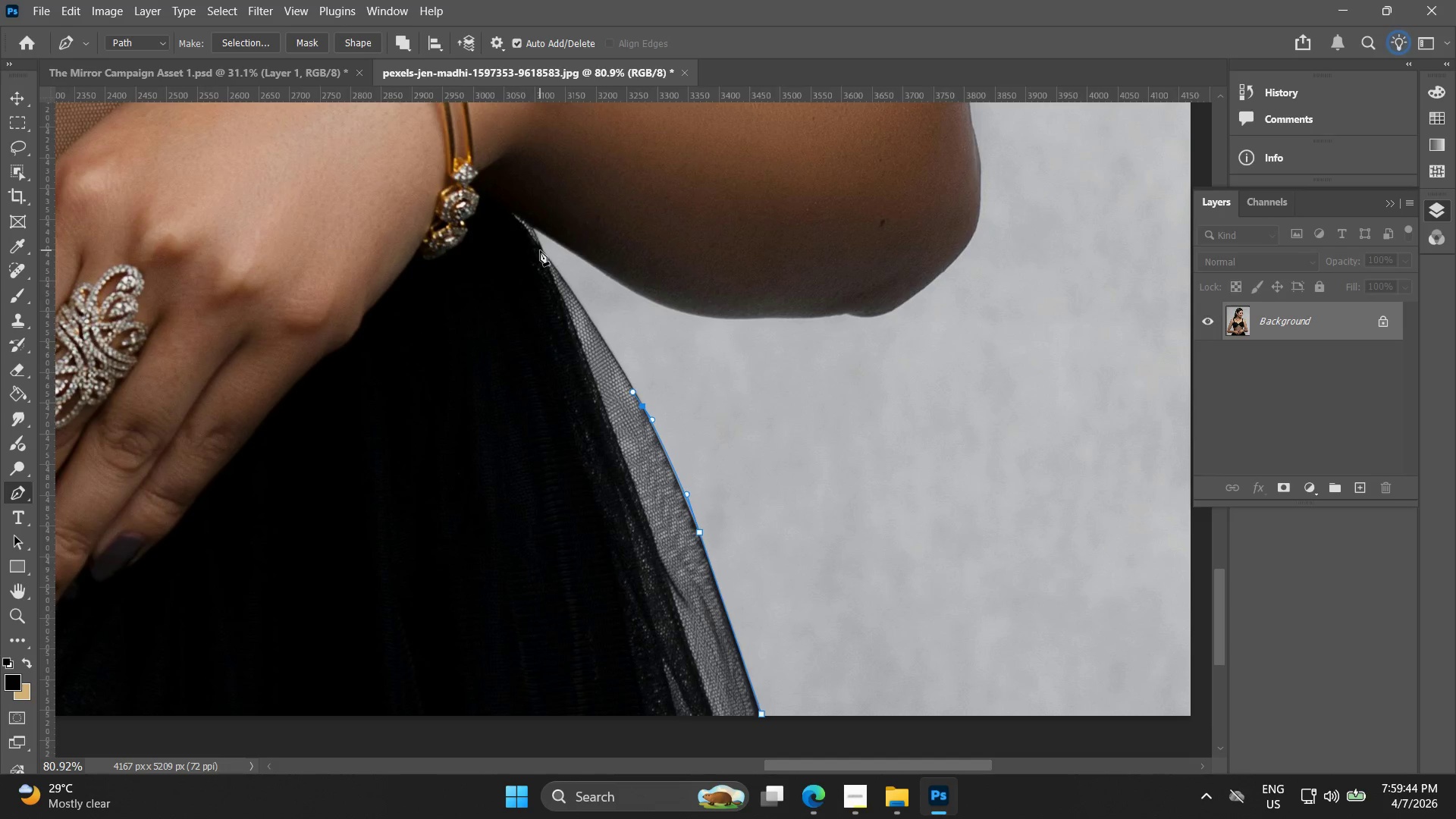 
left_click_drag(start_coordinate=[541, 250], to_coordinate=[540, 240])
 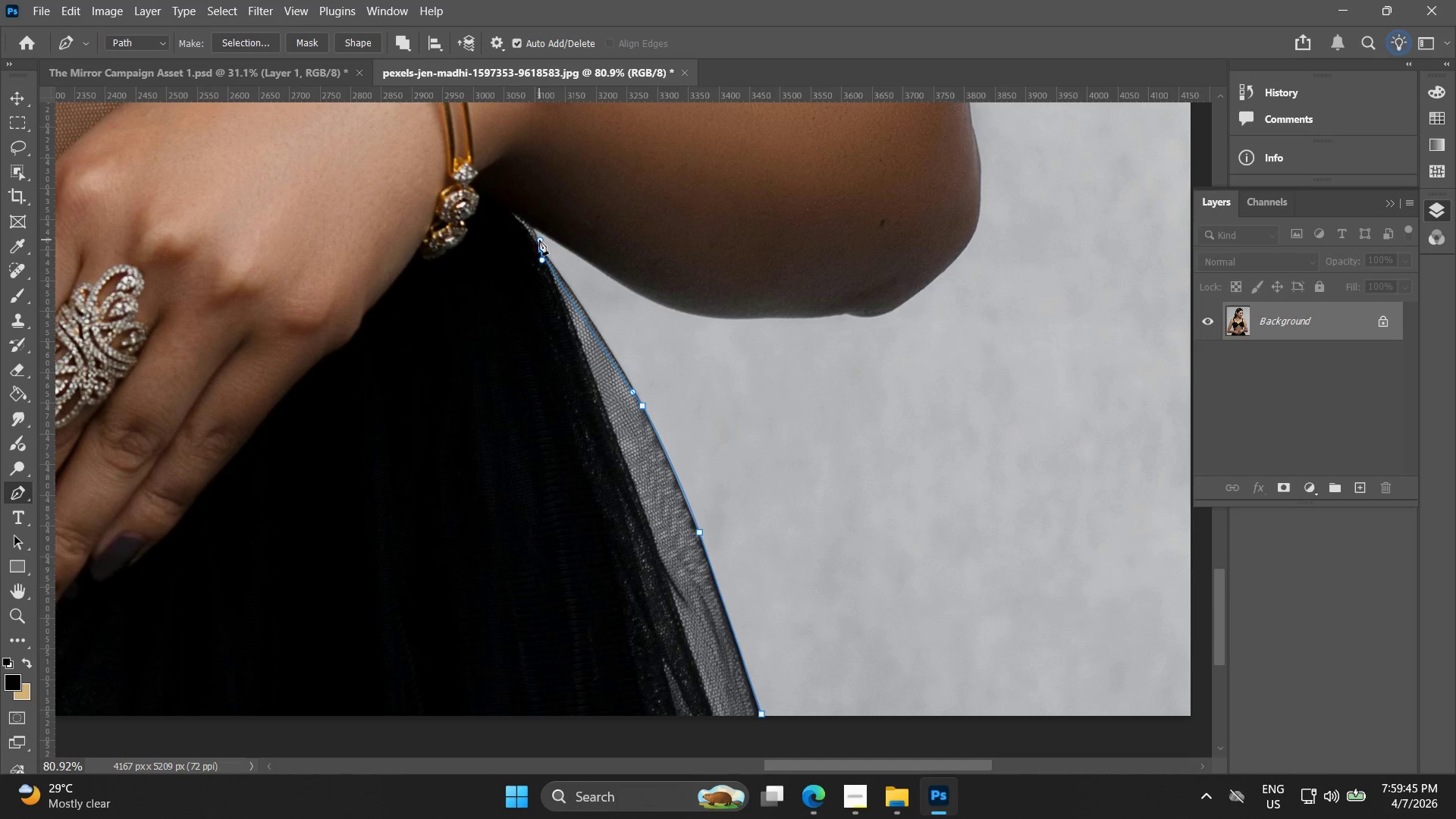 
key(Control+ControlLeft)
 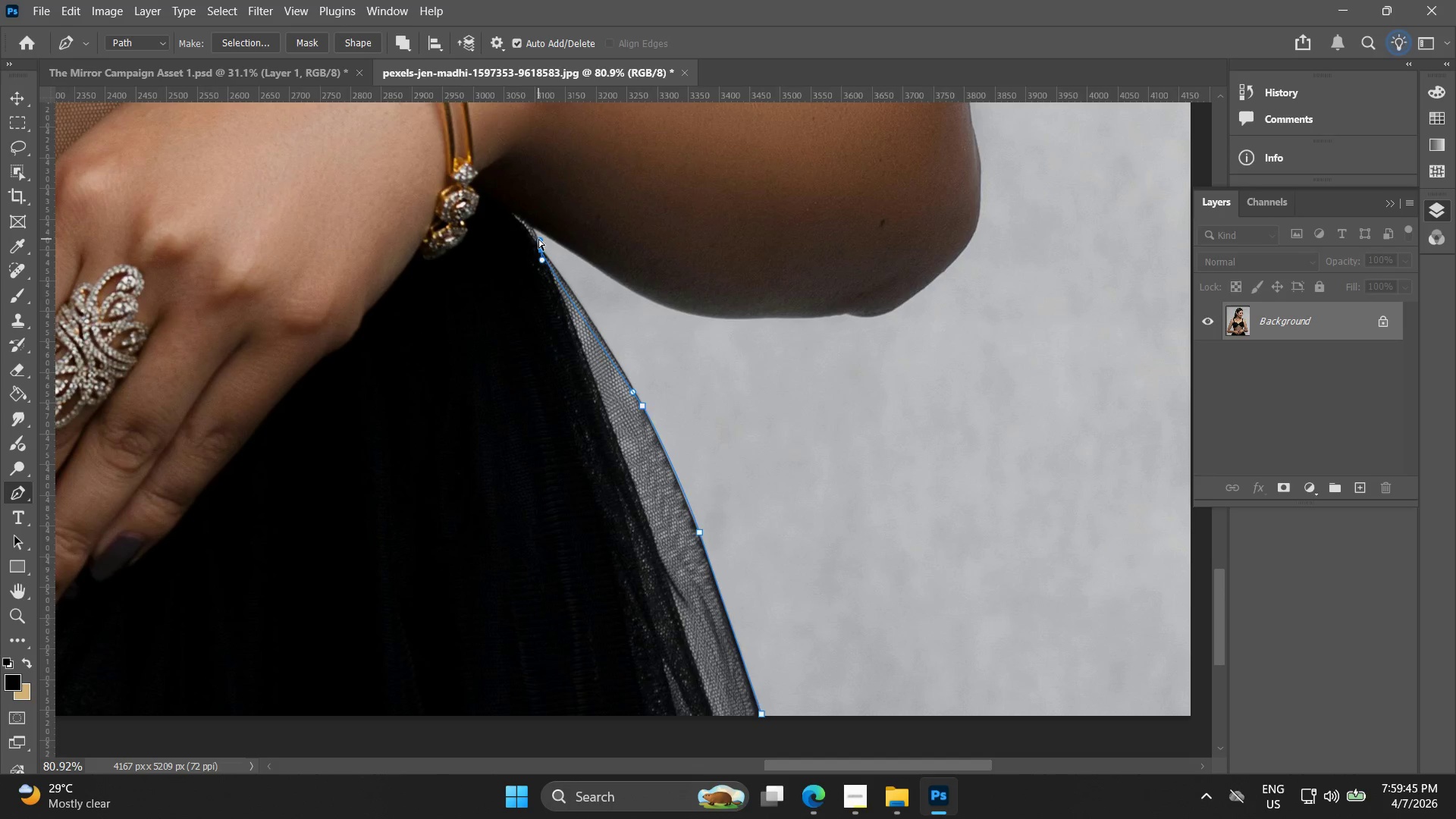 
key(Control+Z)
 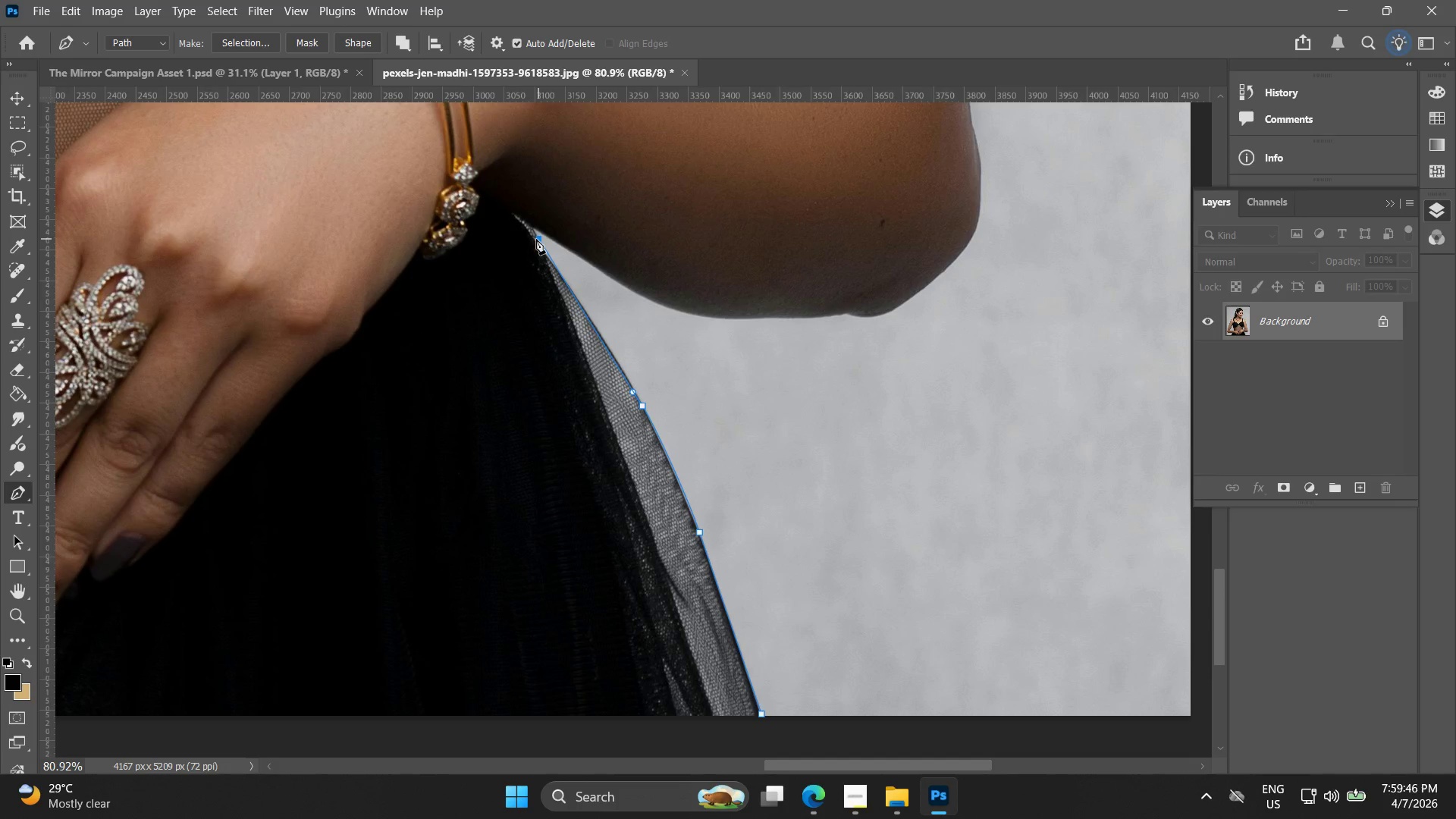 
hold_key(key=AltLeft, duration=0.59)
 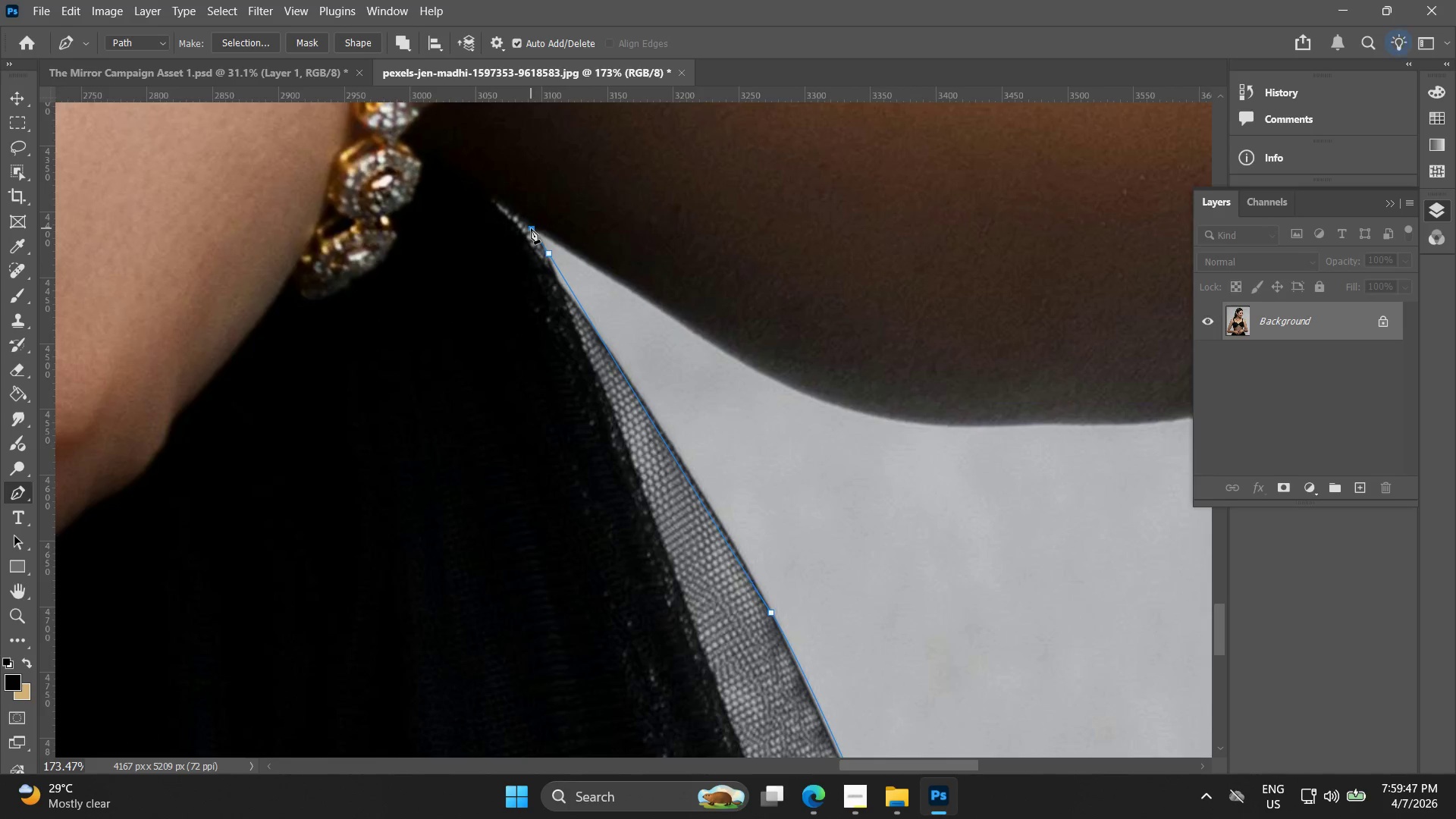 
left_click([531, 228])
 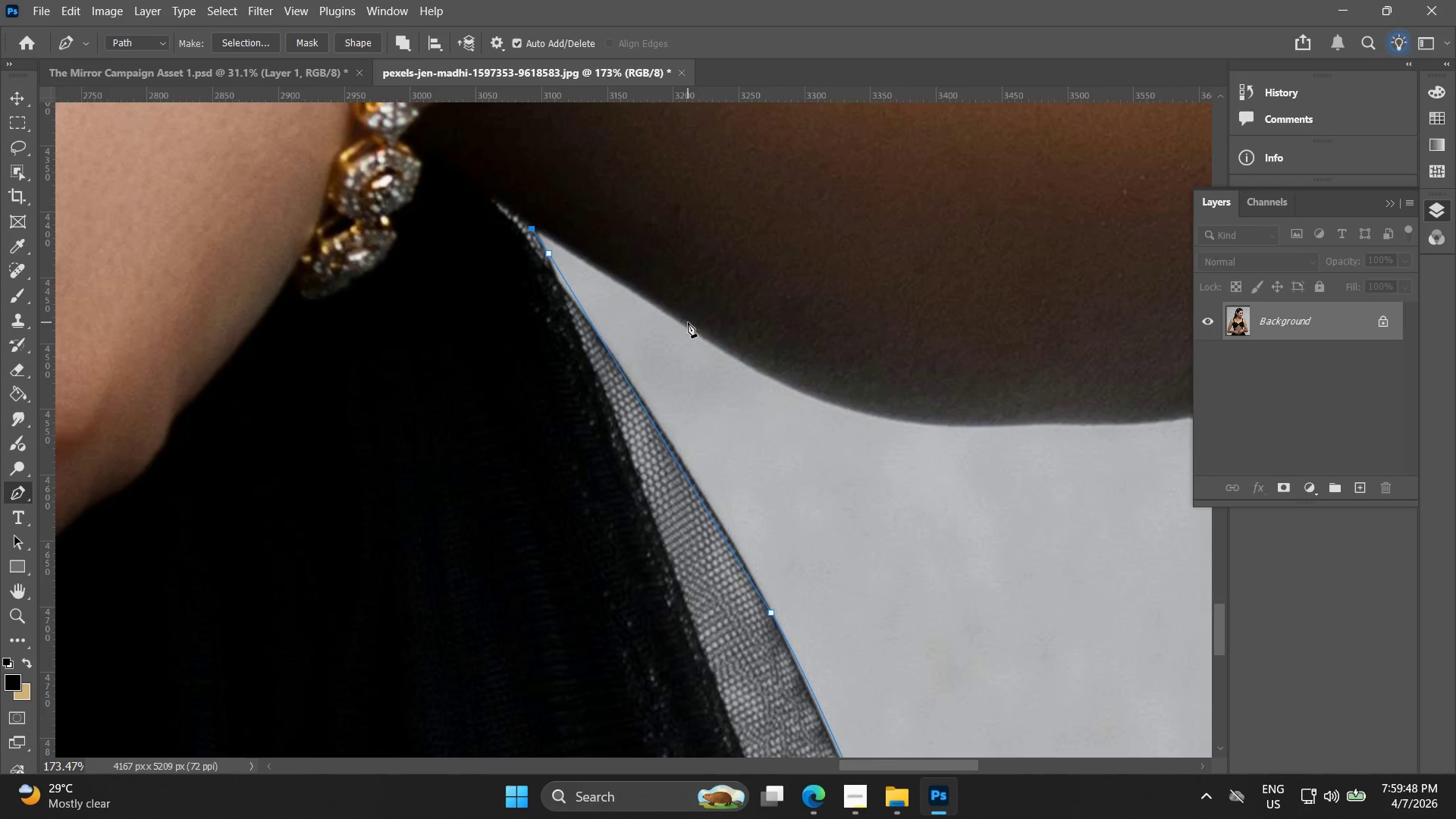 
scroll: coordinate [529, 227], scroll_direction: up, amount: 8.0
 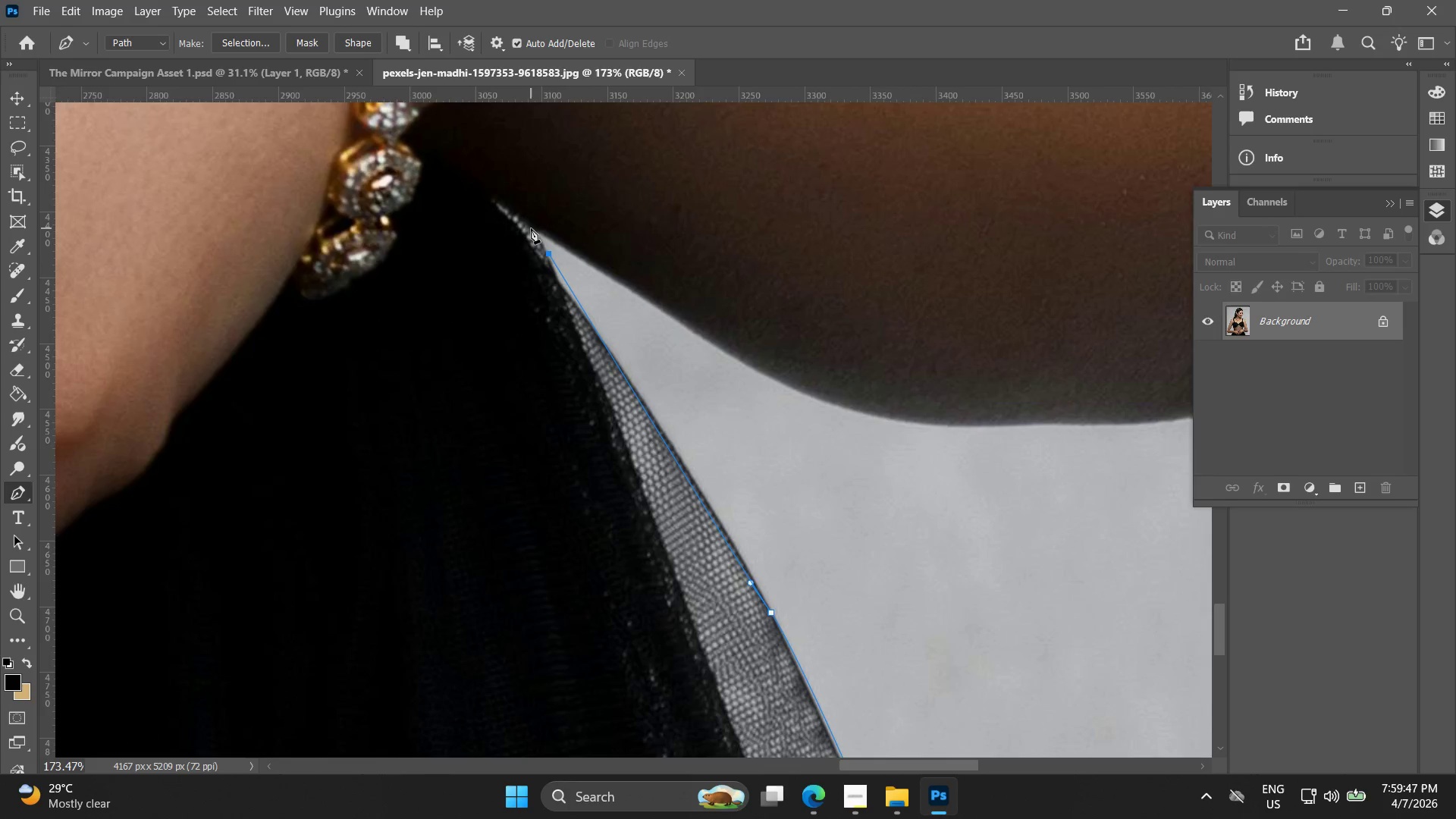 
left_click_drag(start_coordinate=[689, 331], to_coordinate=[701, 337])
 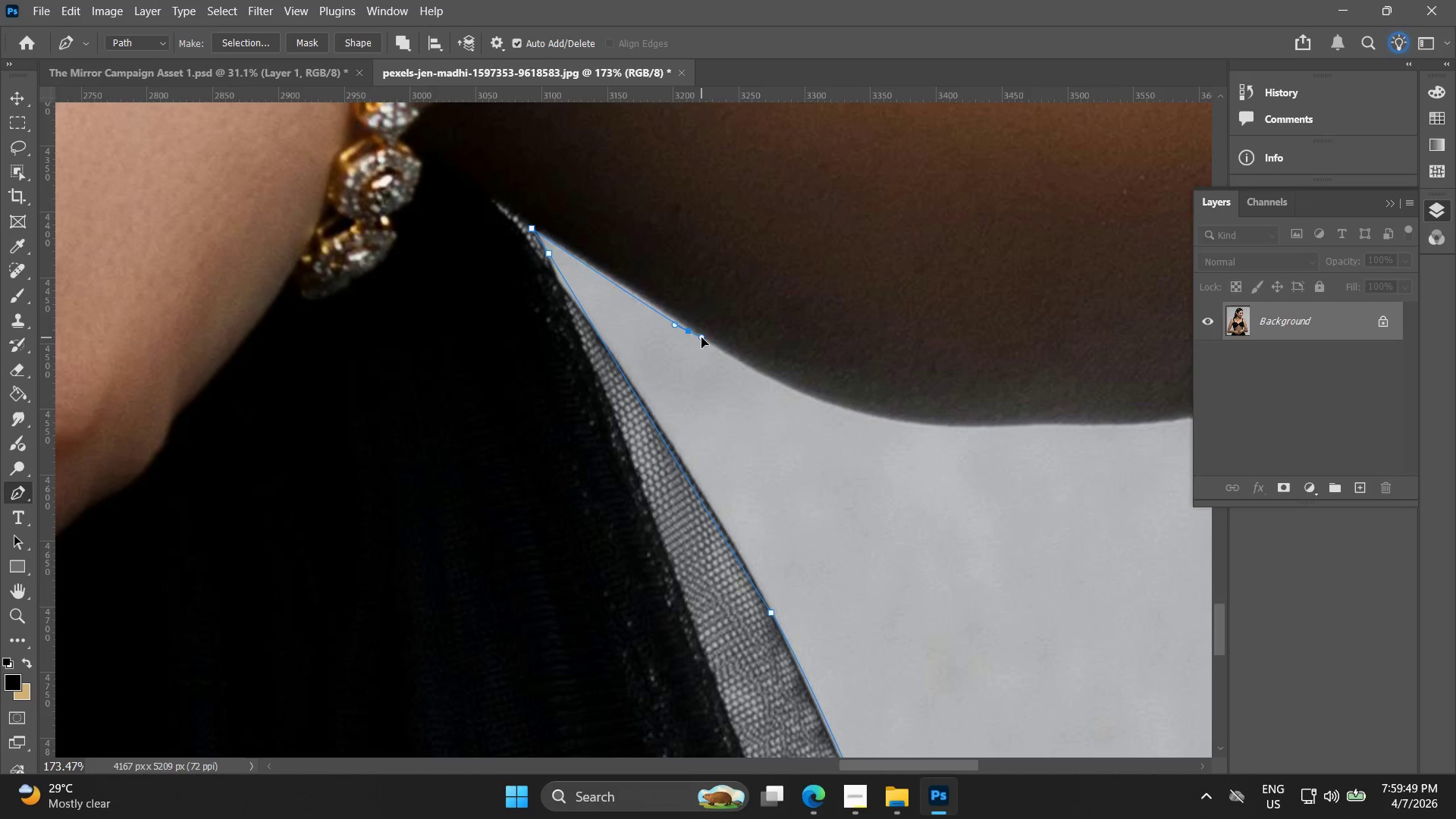 
key(Control+ControlLeft)
 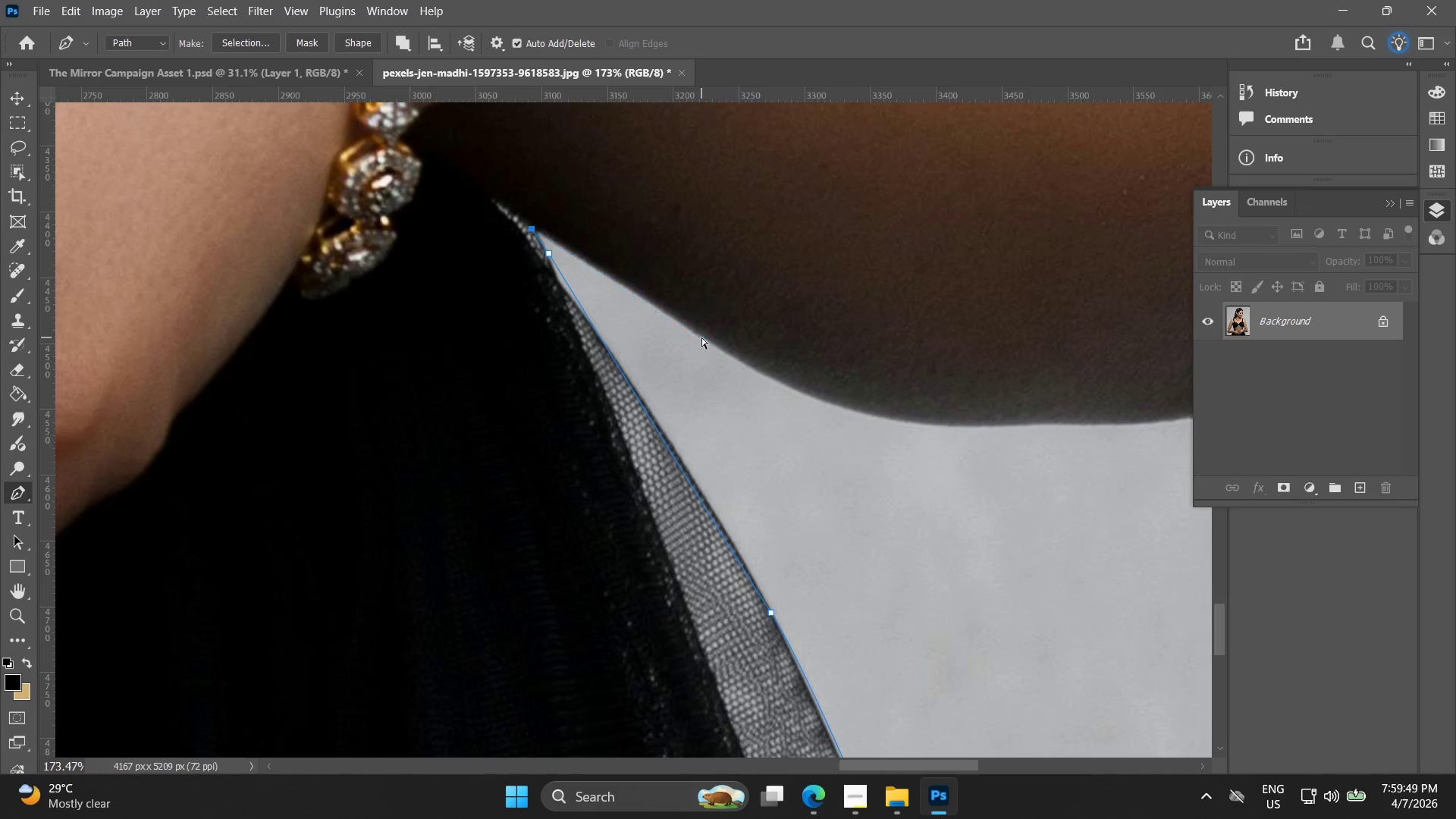 
key(Control+Z)
 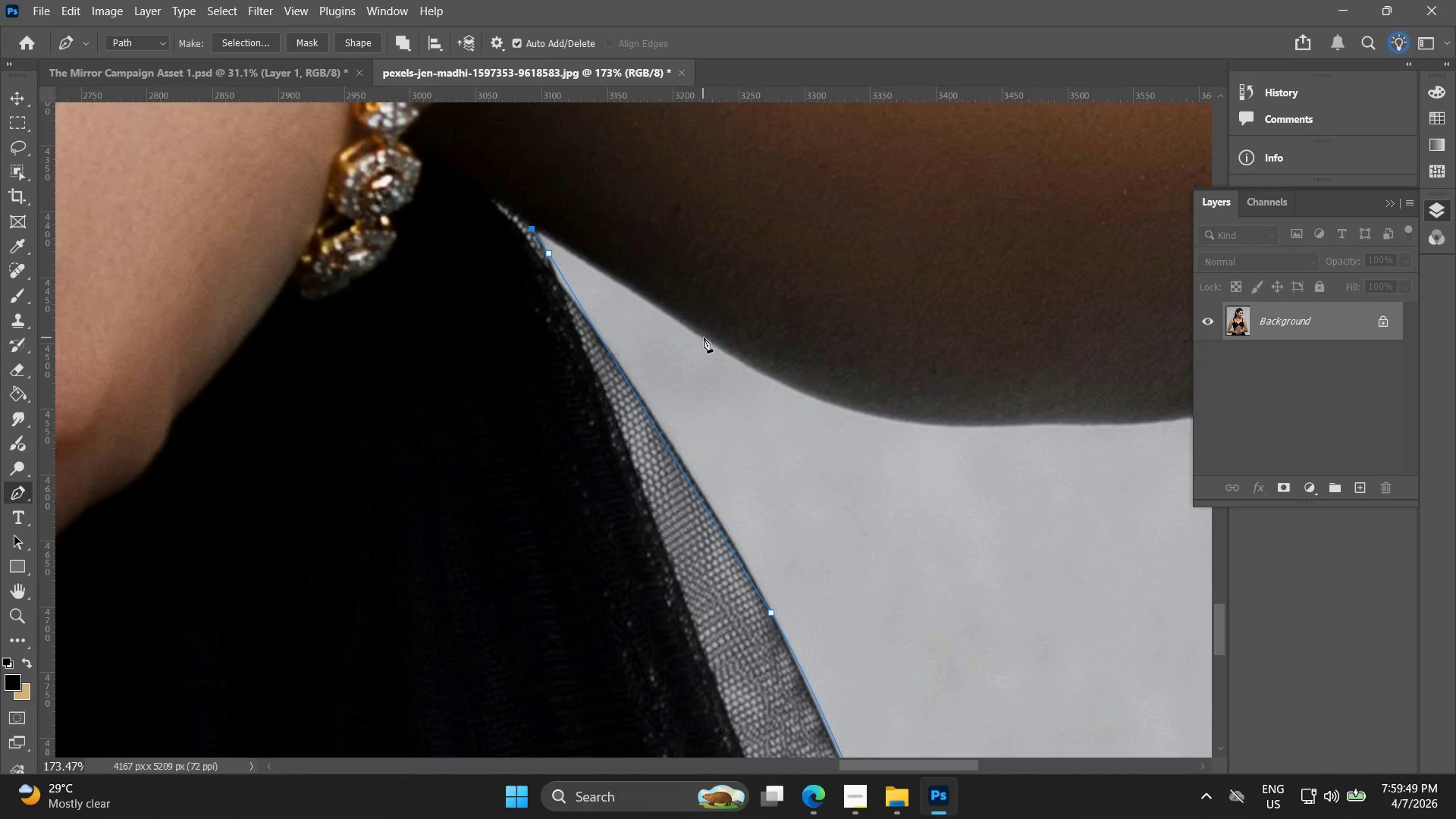 
left_click_drag(start_coordinate=[704, 337], to_coordinate=[724, 348])
 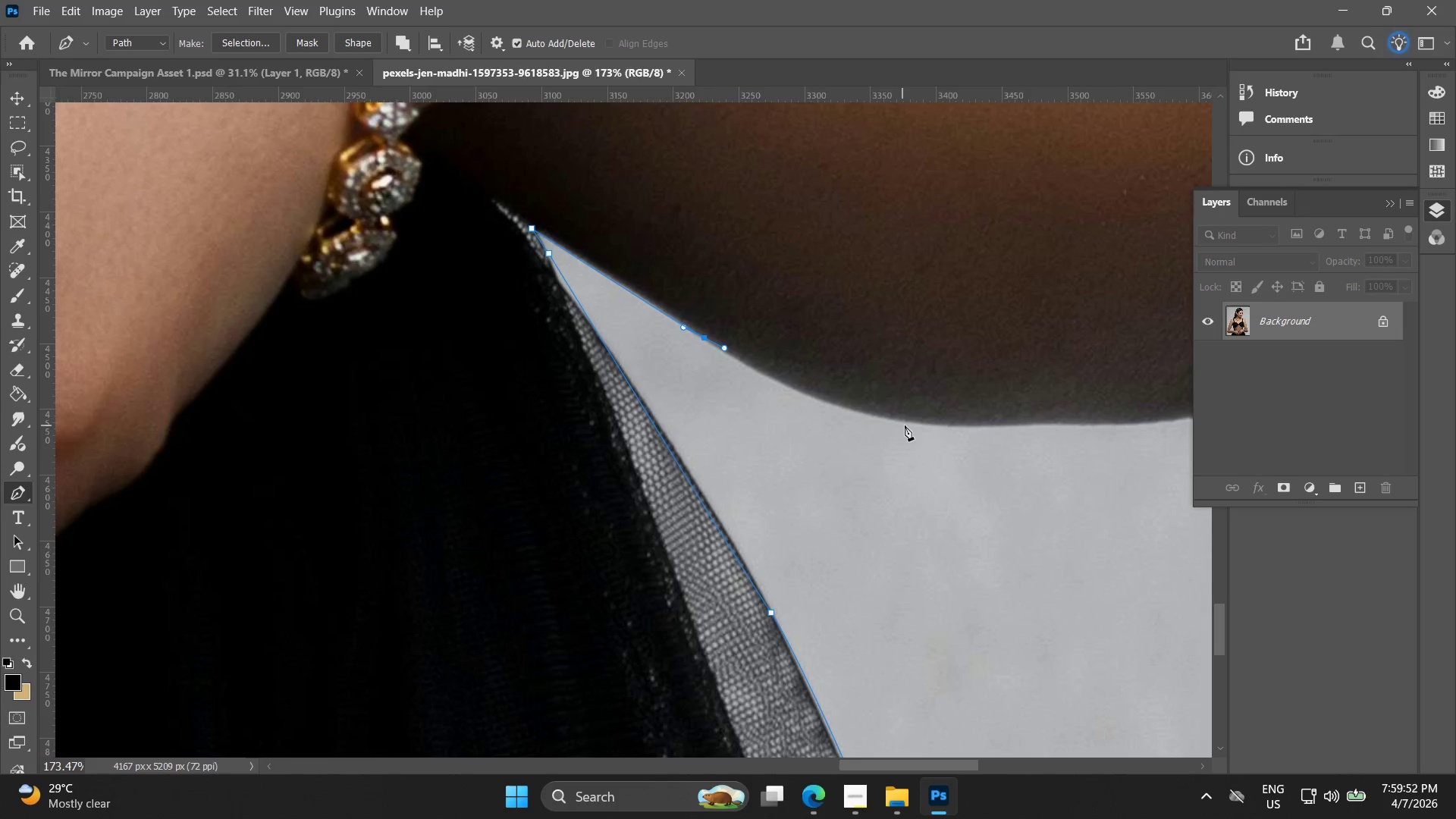 
left_click_drag(start_coordinate=[909, 422], to_coordinate=[995, 428])
 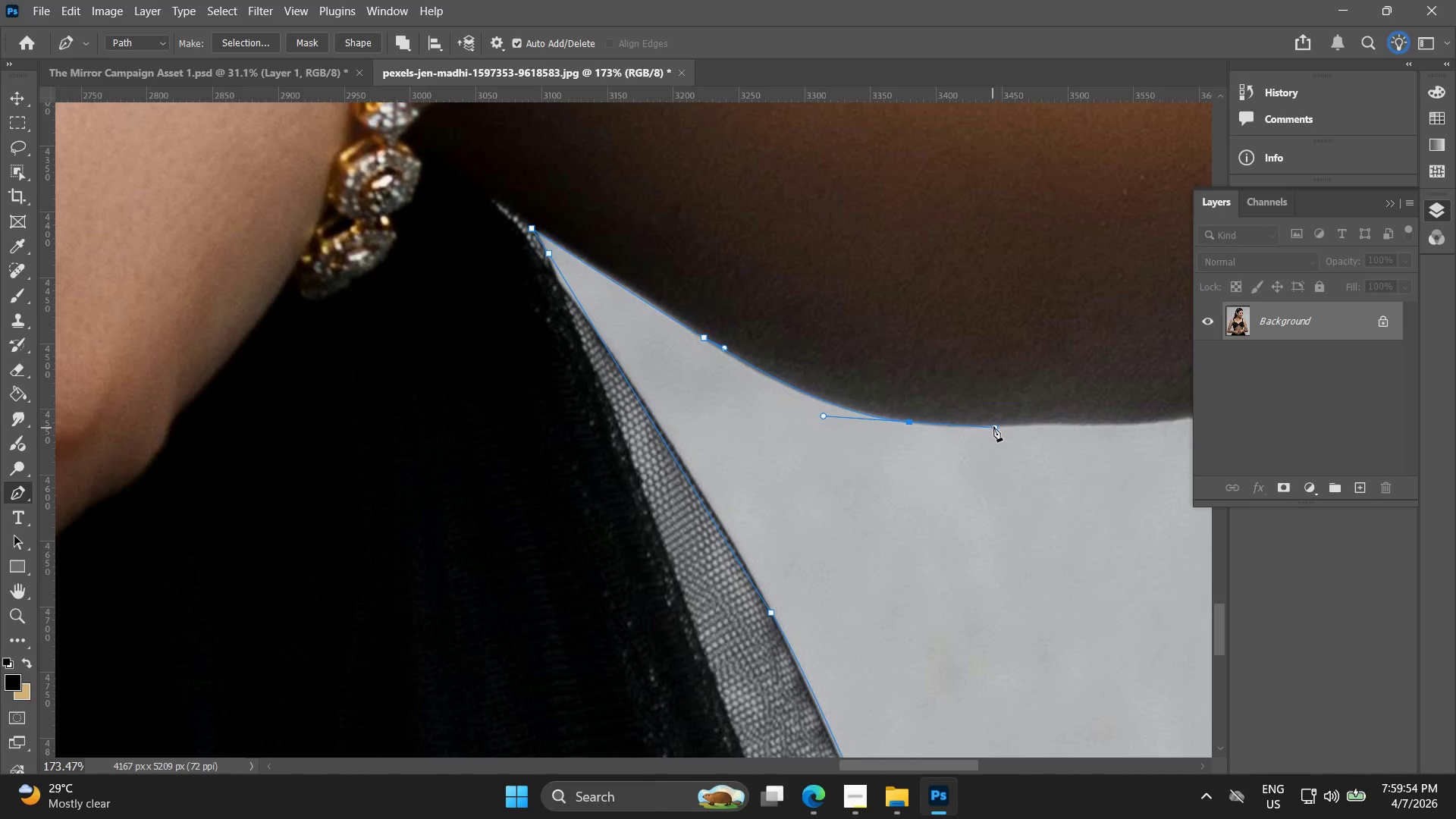 
hold_key(key=Space, duration=0.5)
 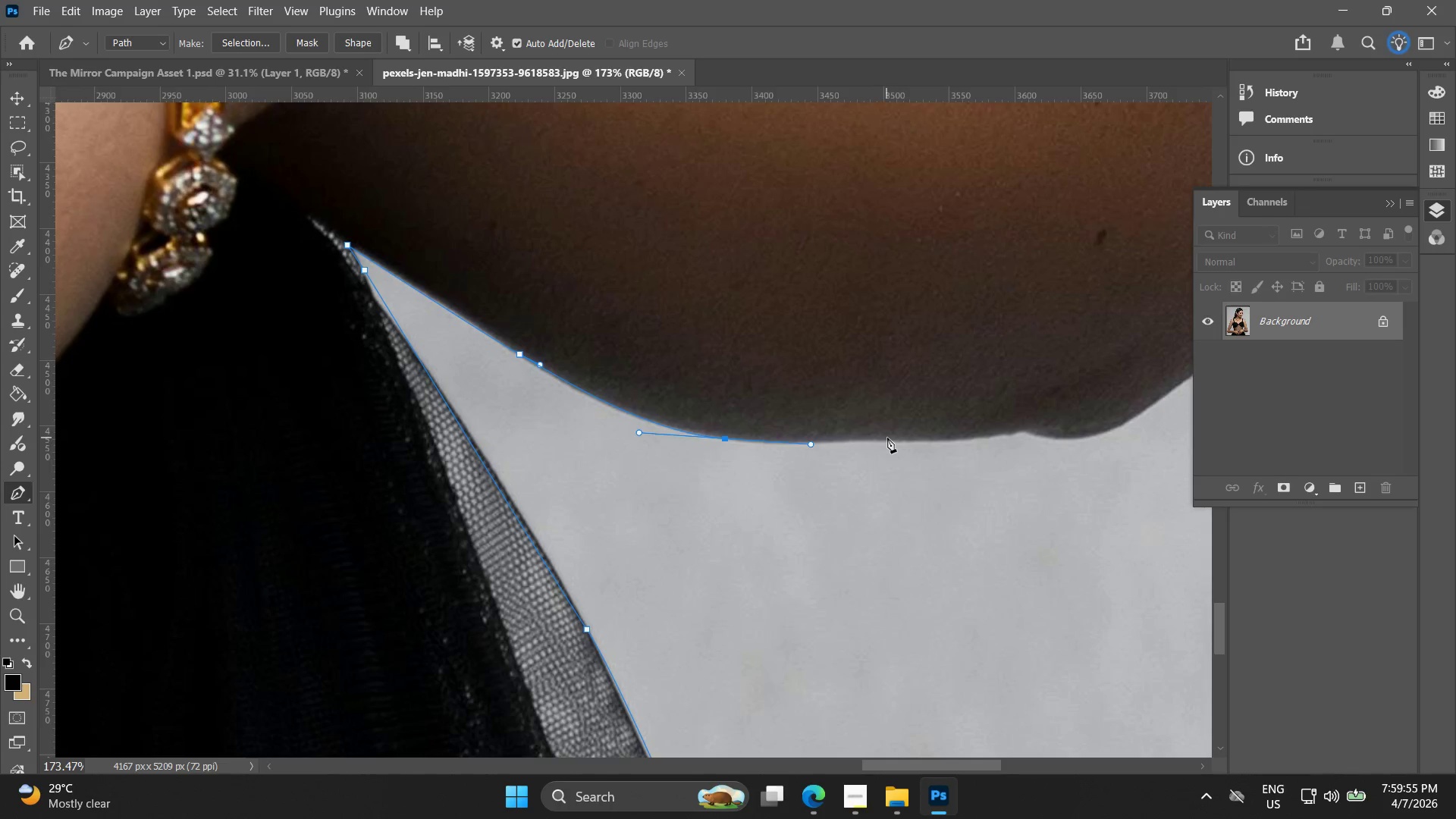 
left_click_drag(start_coordinate=[1021, 423], to_coordinate=[836, 440])
 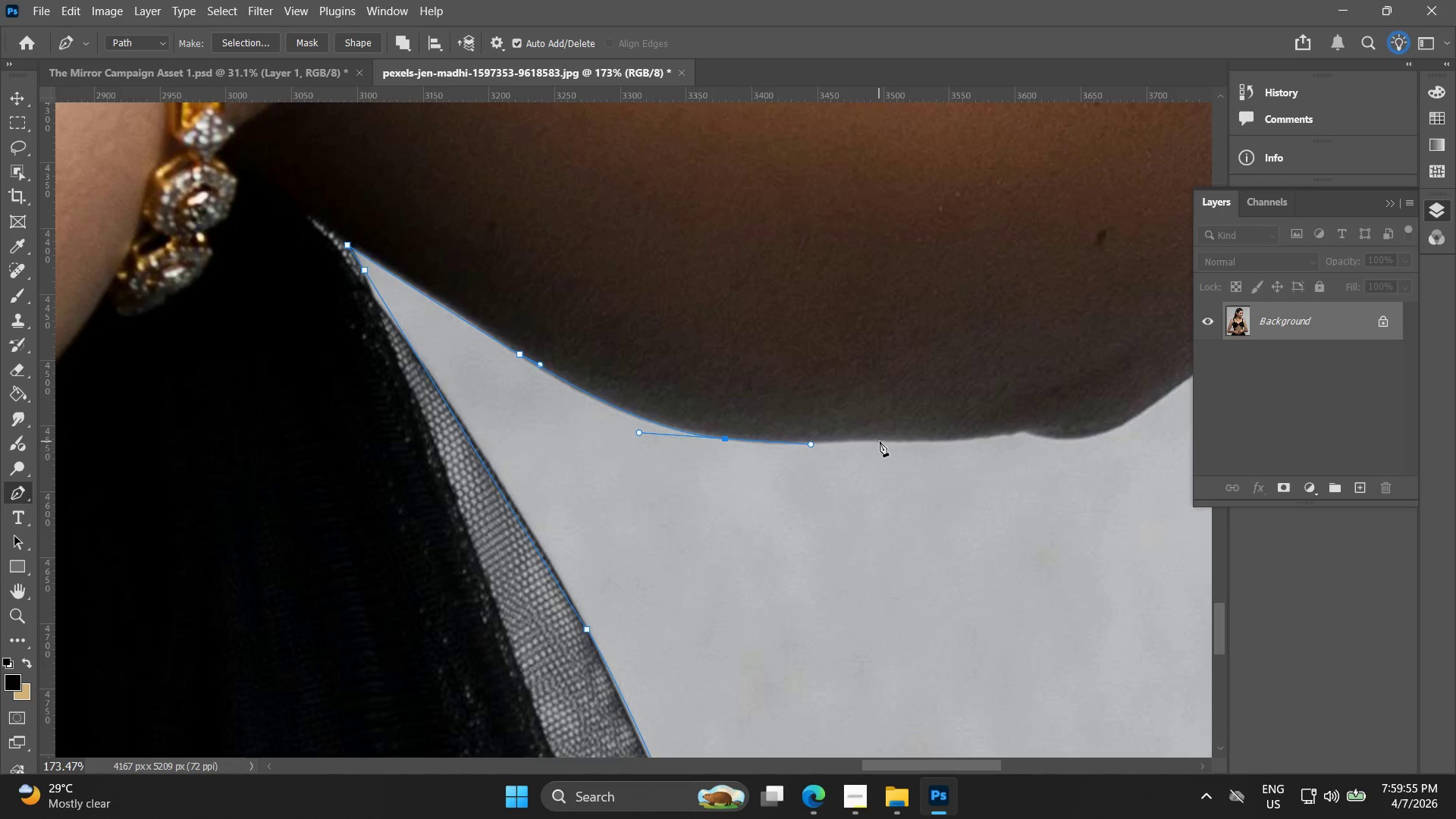 
left_click_drag(start_coordinate=[889, 437], to_coordinate=[908, 437])
 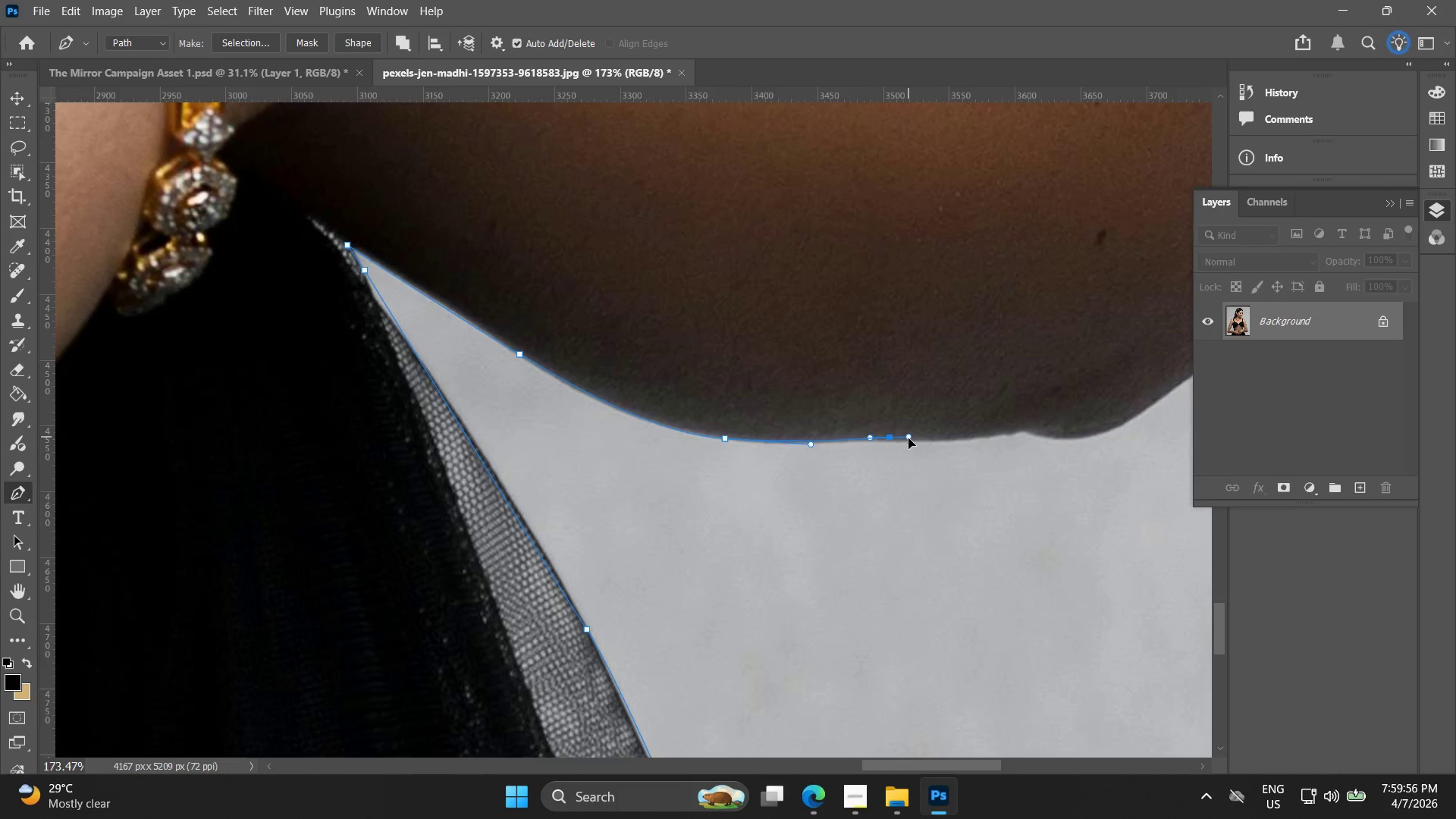 
key(Control+ControlLeft)
 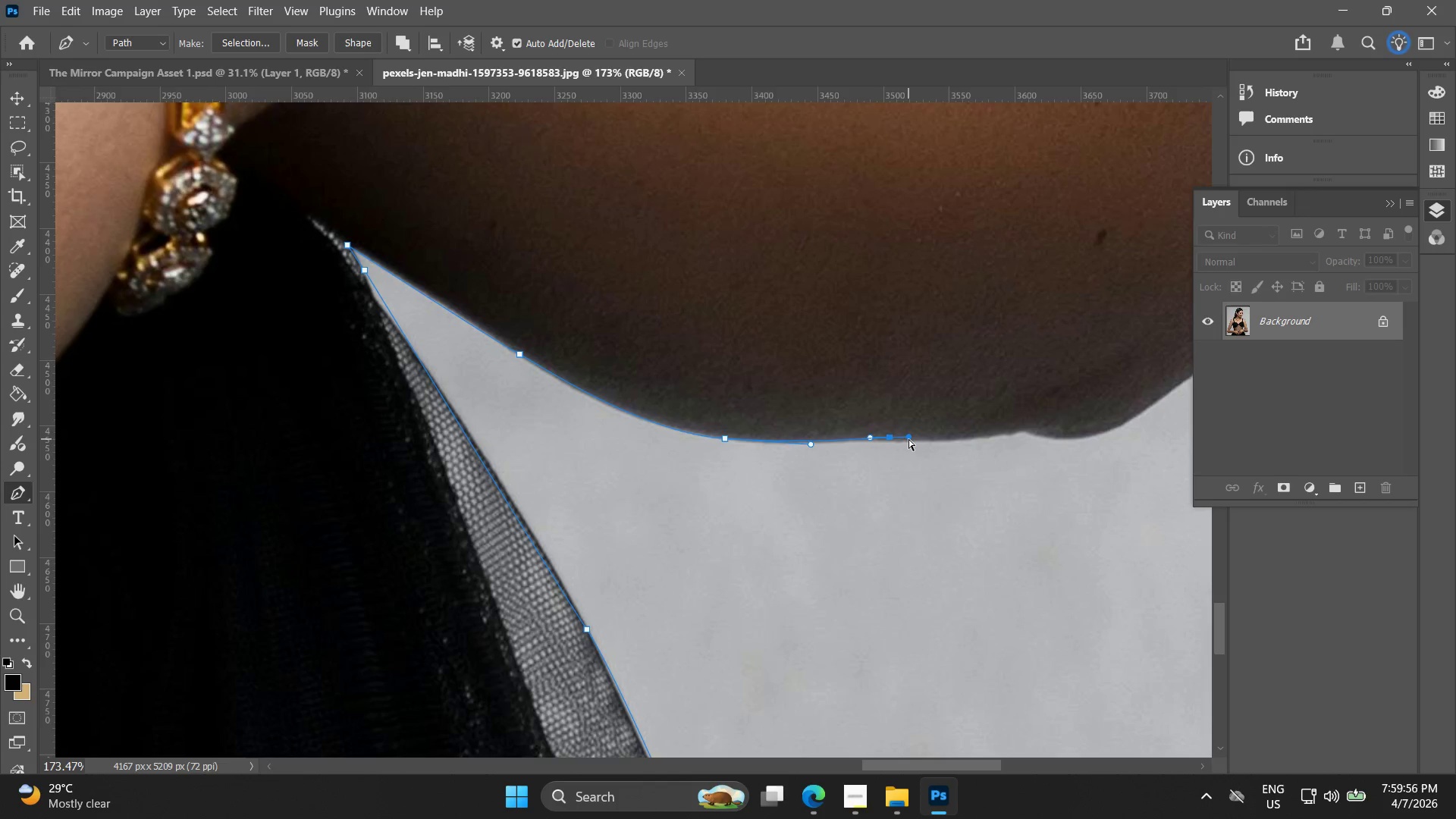 
key(Control+Z)
 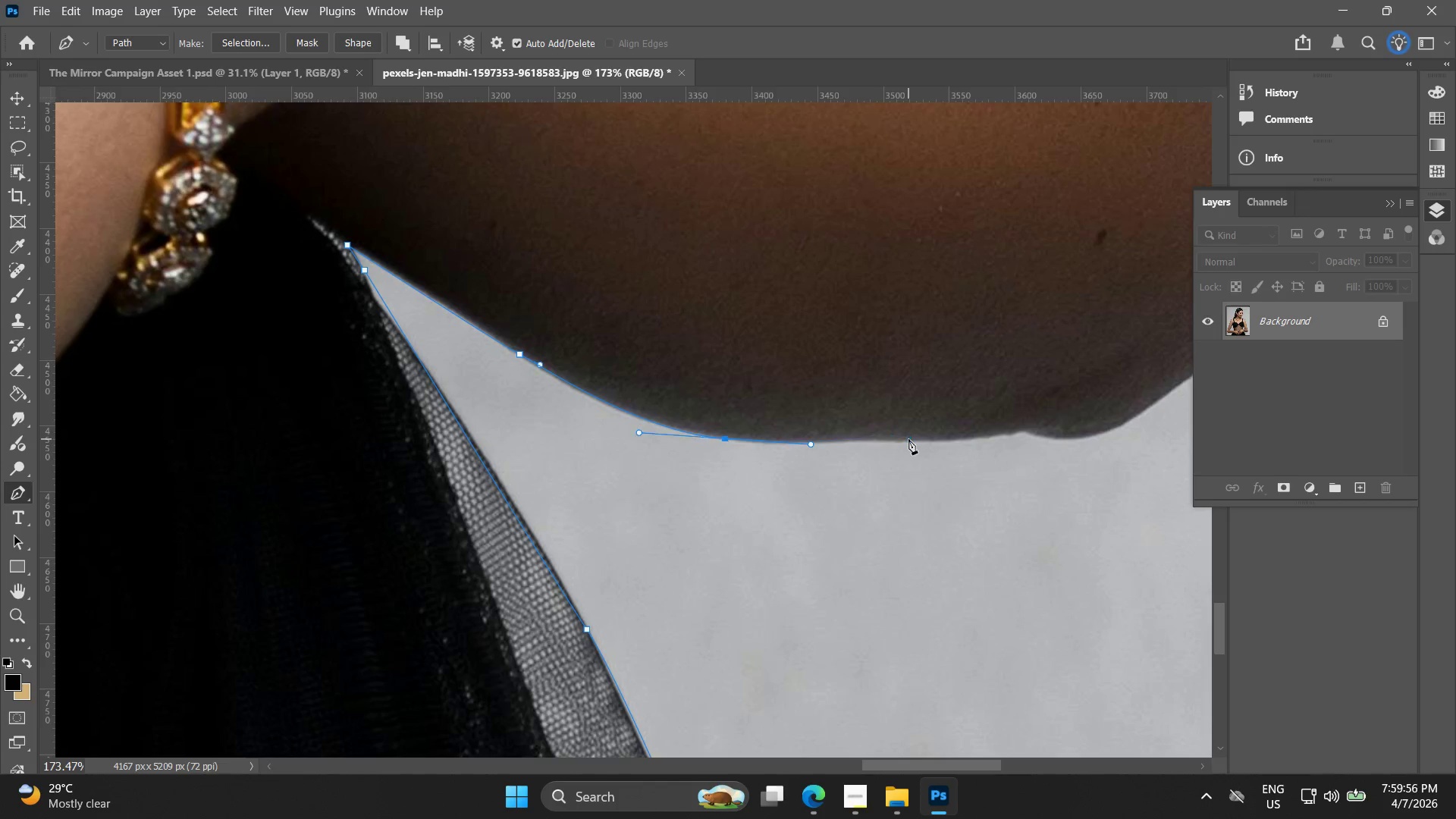 
left_click_drag(start_coordinate=[908, 439], to_coordinate=[925, 438])
 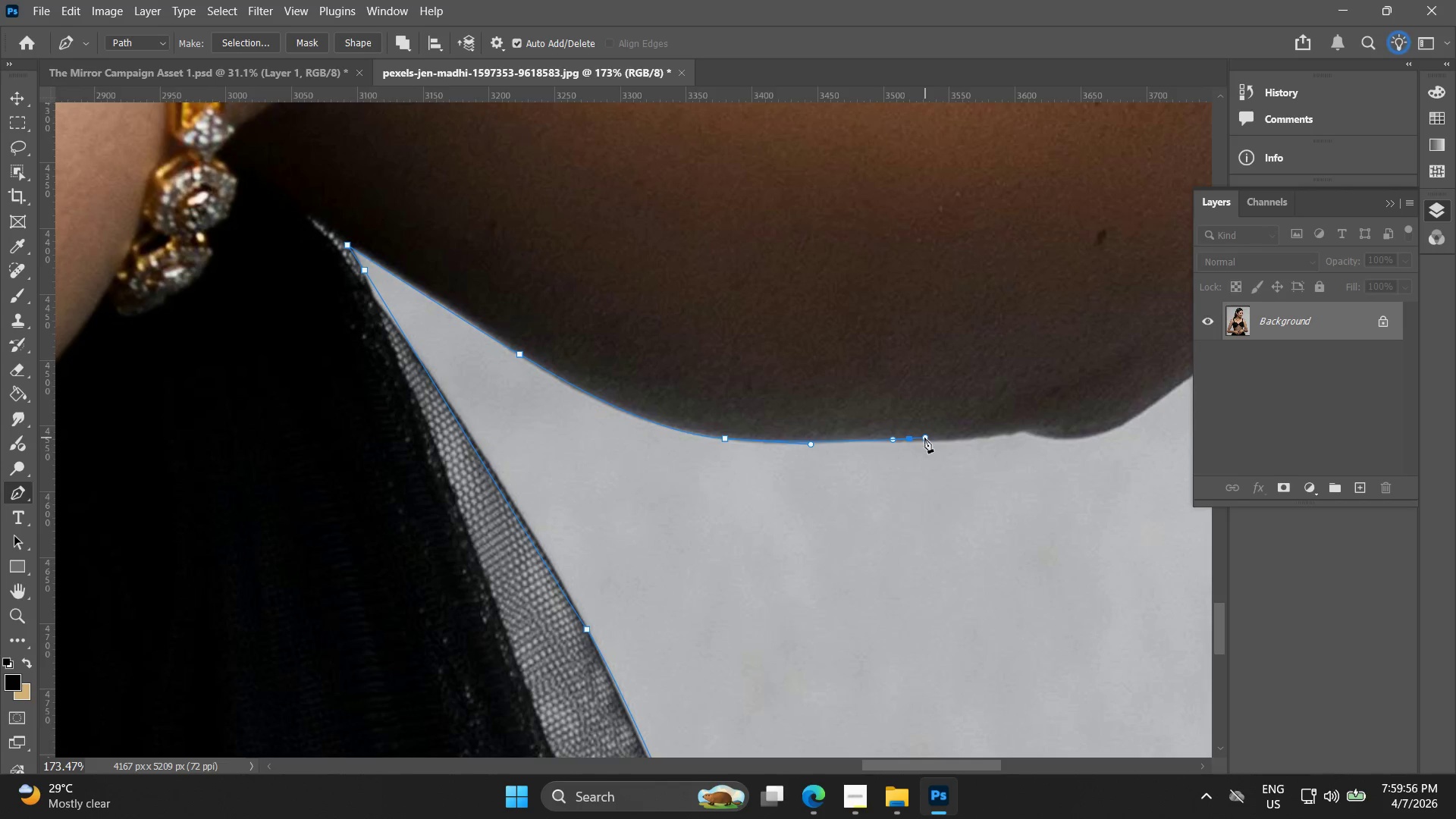 
key(Control+ControlLeft)
 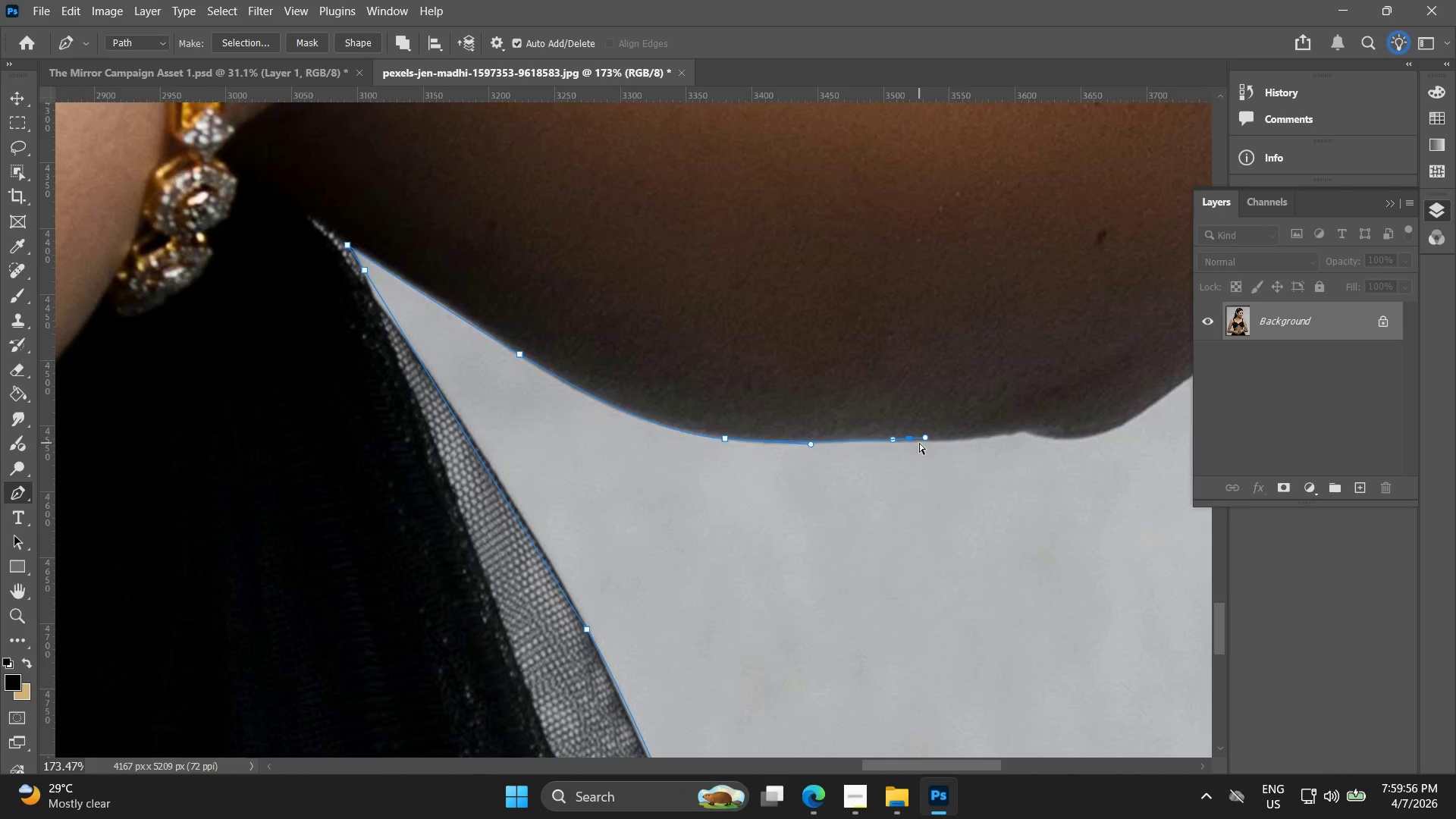 
key(Control+Z)
 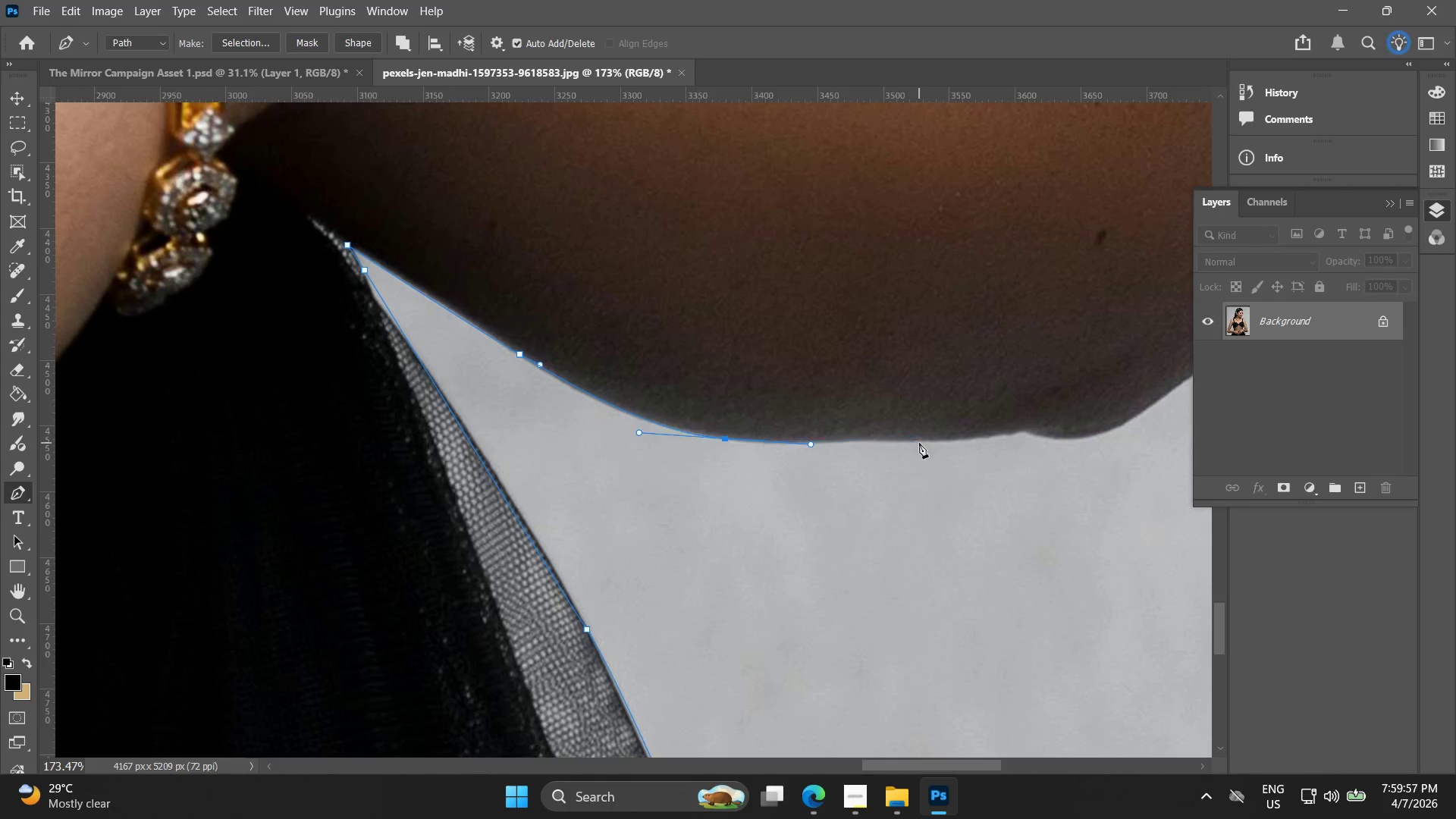 
left_click_drag(start_coordinate=[919, 443], to_coordinate=[947, 447])
 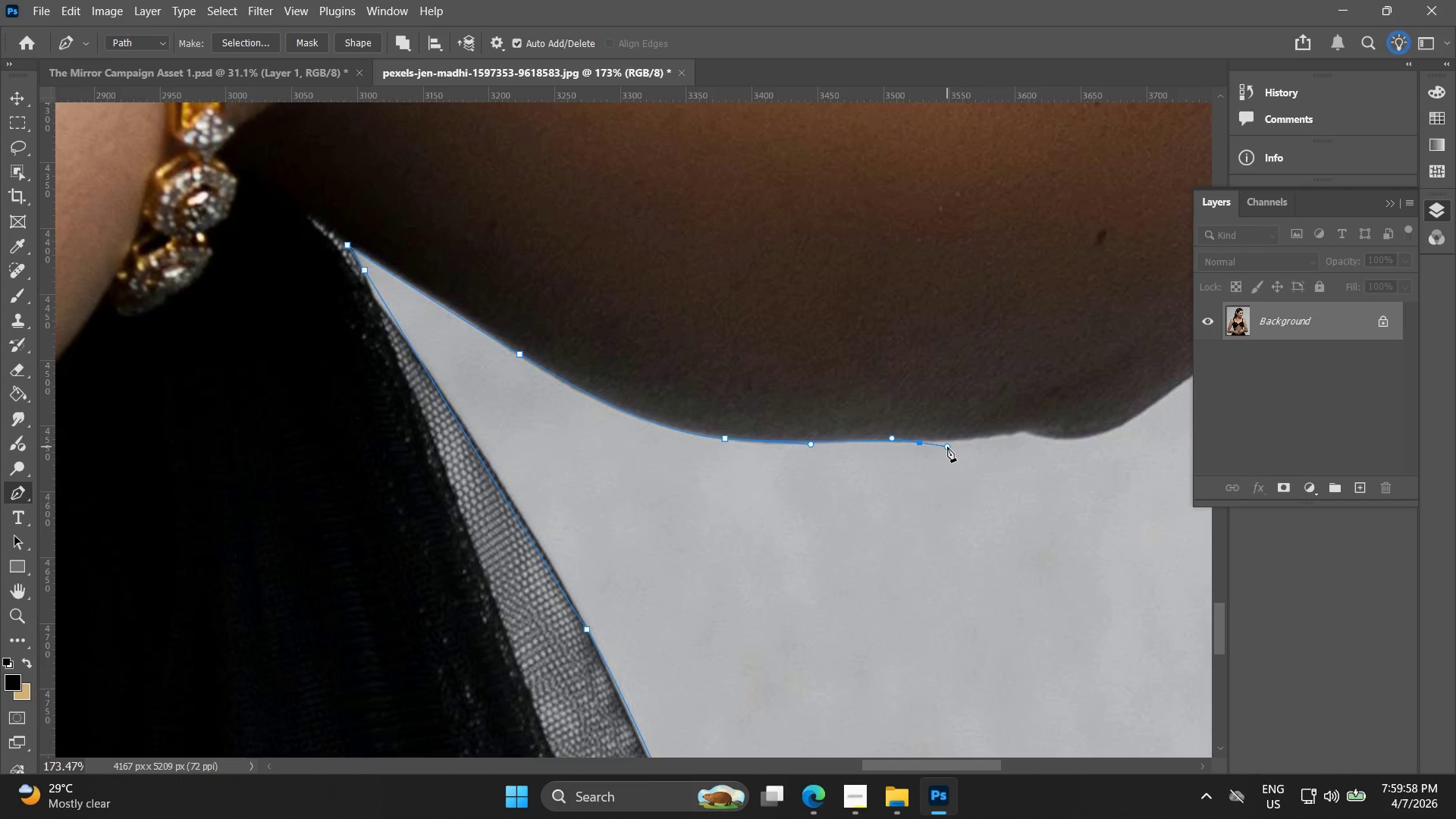 
hold_key(key=Space, duration=0.41)
 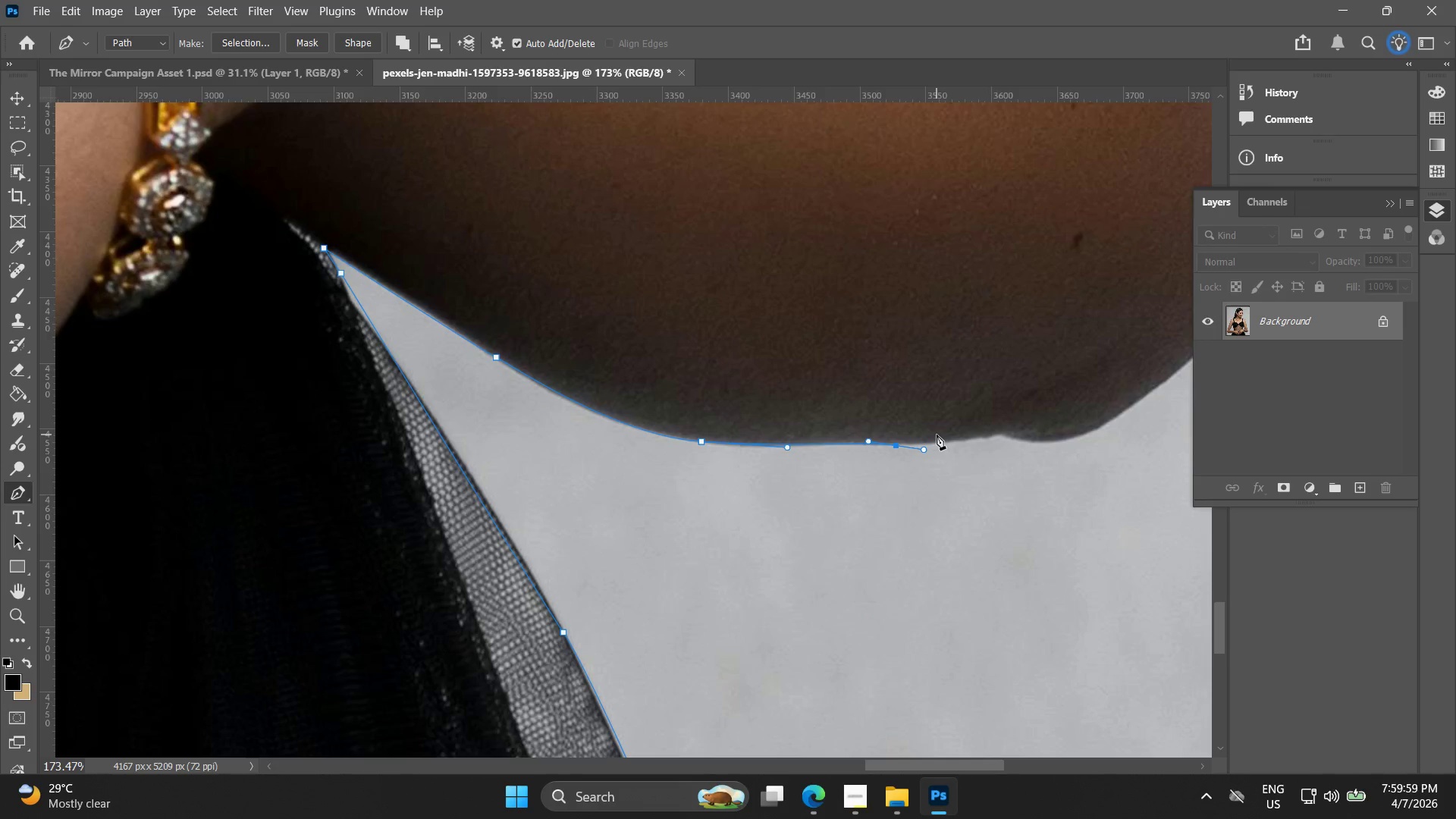 
left_click_drag(start_coordinate=[956, 447], to_coordinate=[933, 450])
 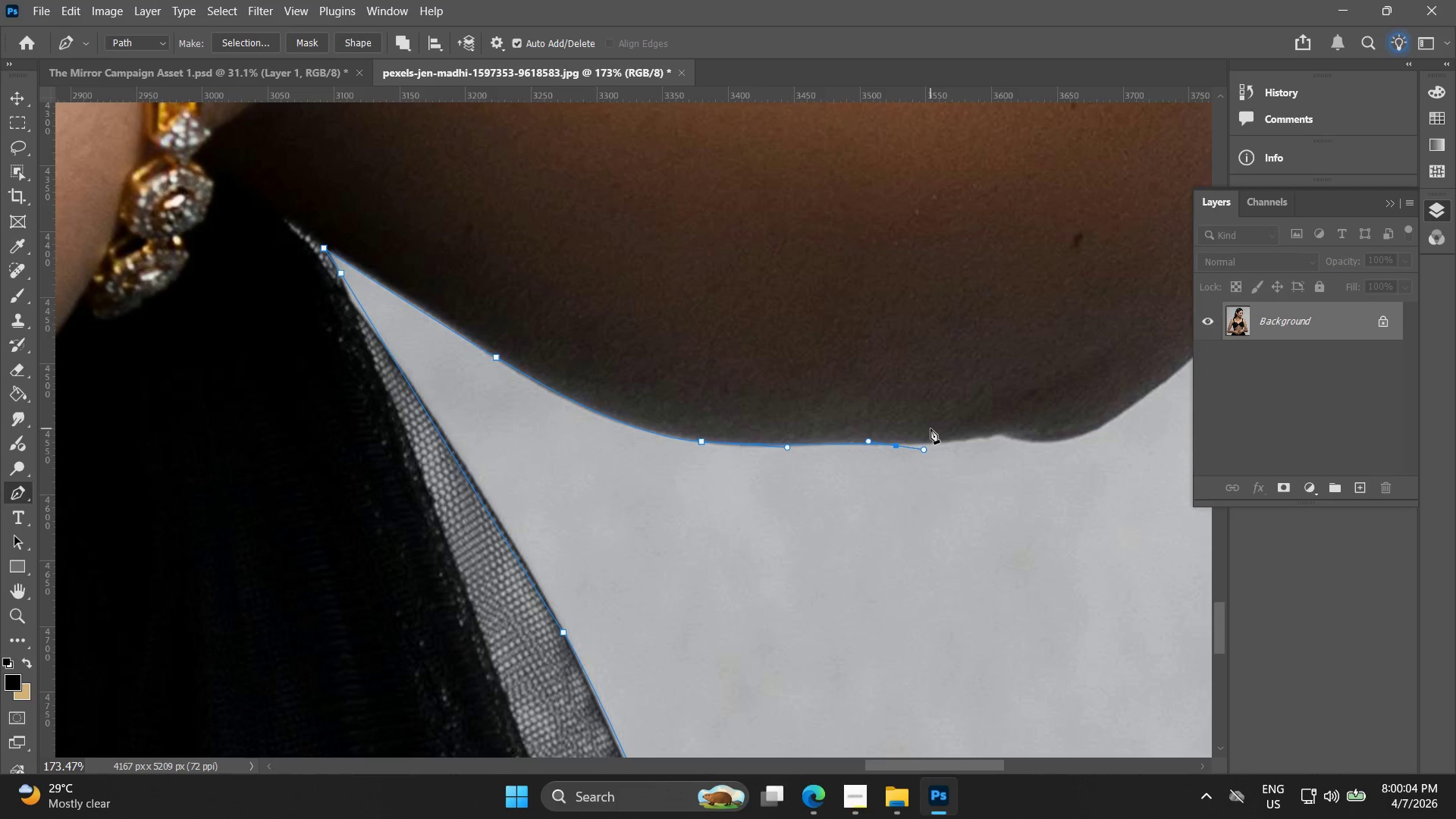 
wait(6.72)
 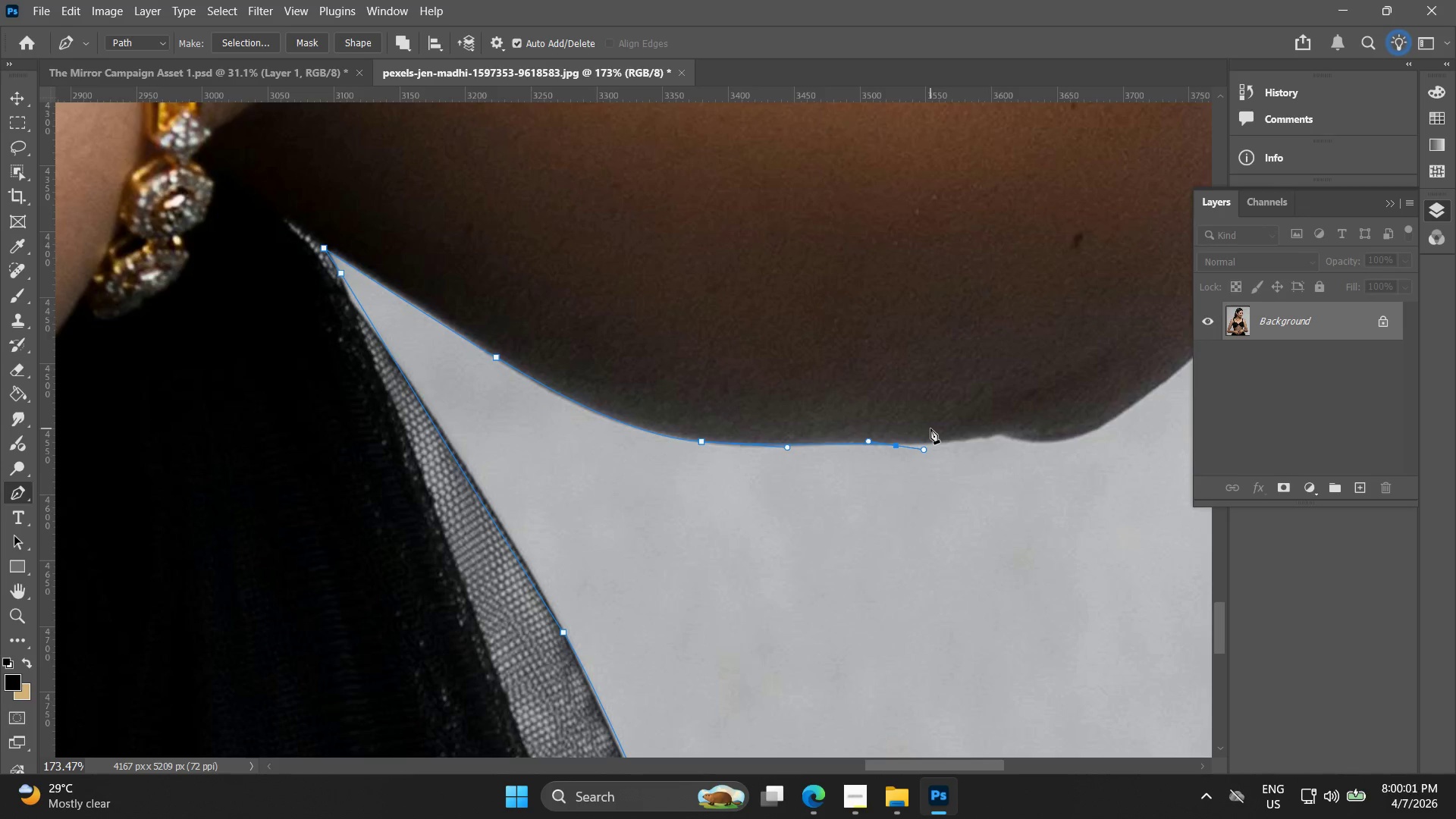 
left_click_drag(start_coordinate=[987, 435], to_coordinate=[993, 434])
 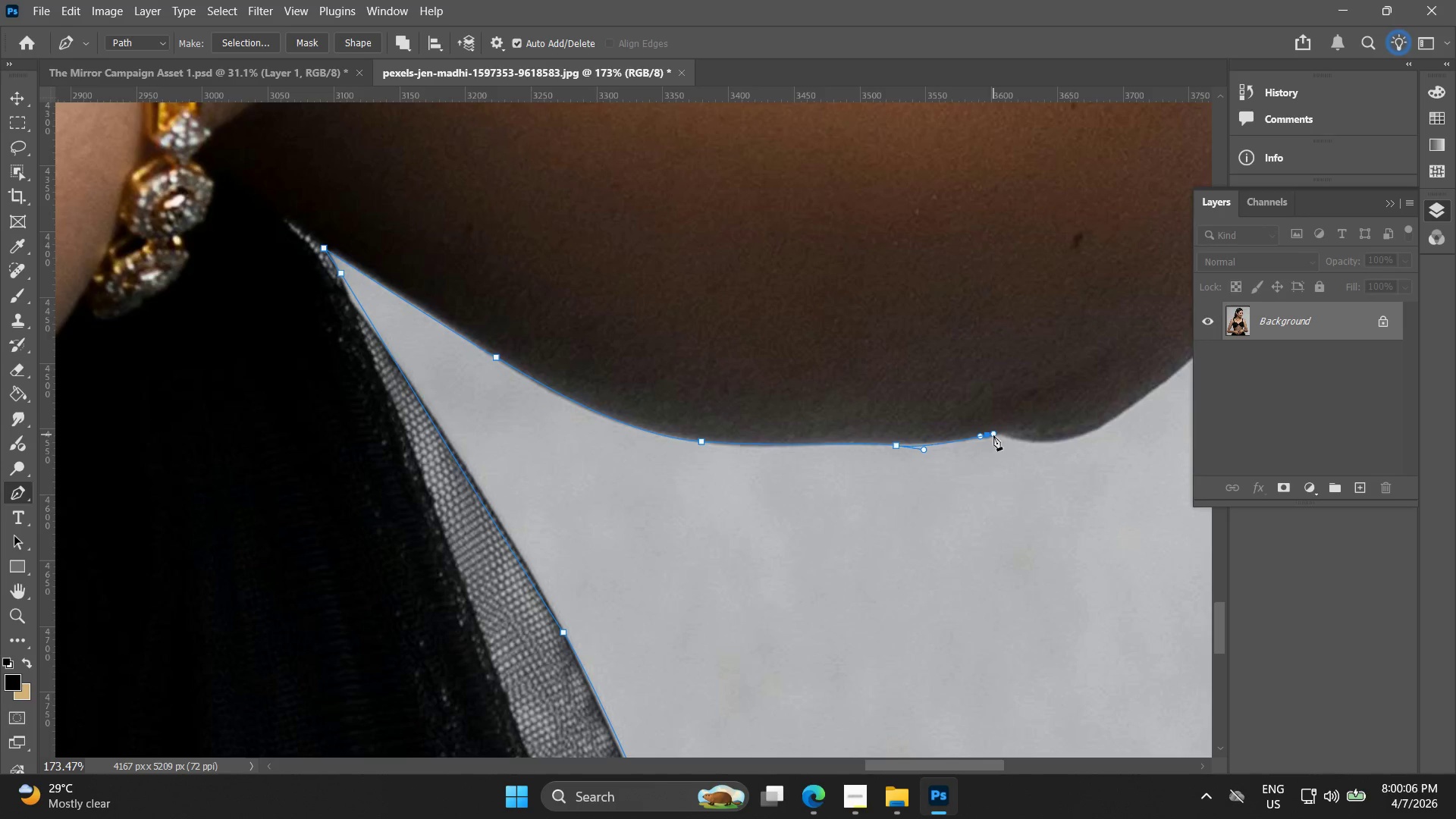 
key(Control+ControlLeft)
 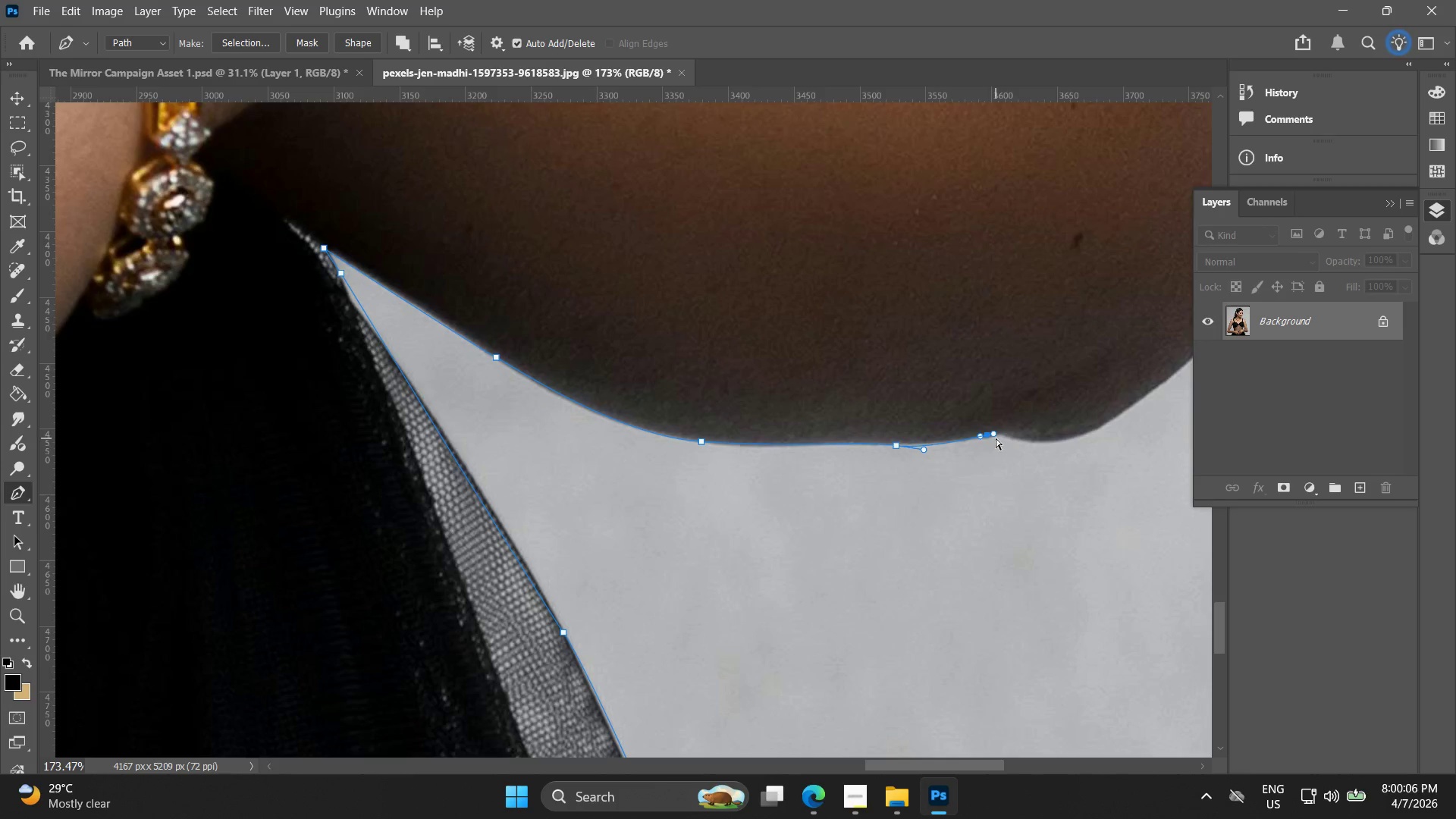 
key(Control+Z)
 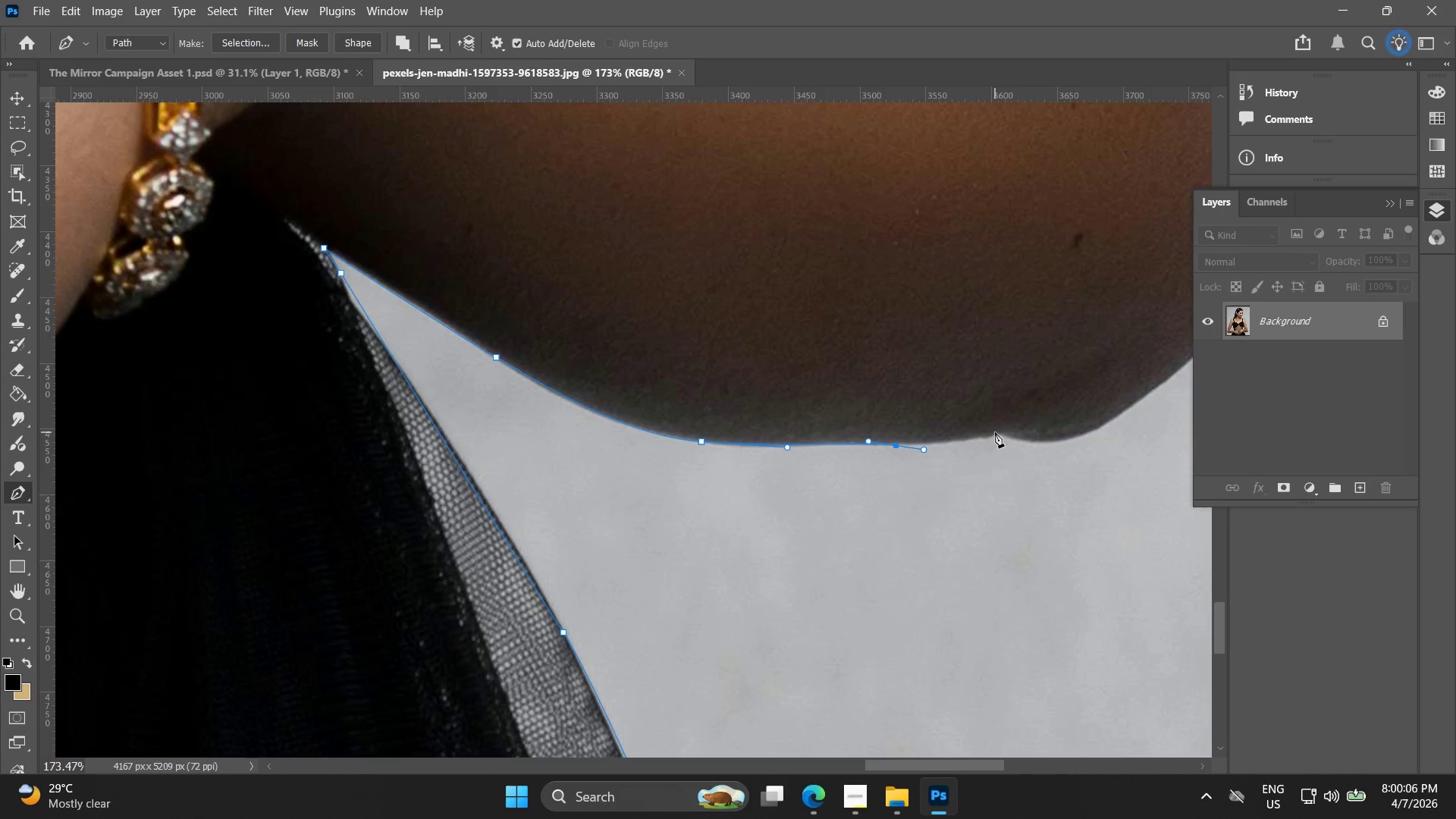 
left_click([995, 431])
 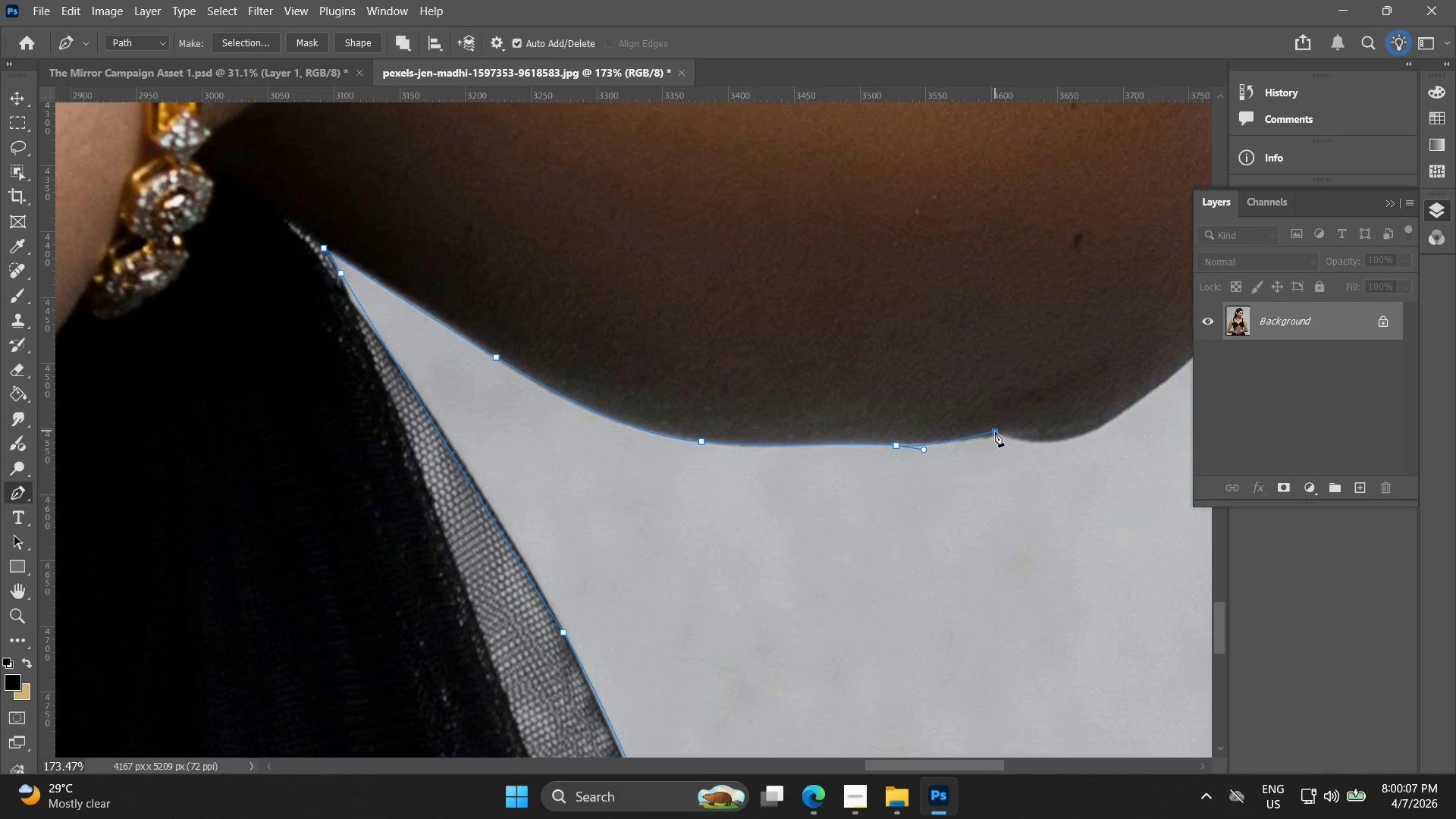 
key(Control+ControlLeft)
 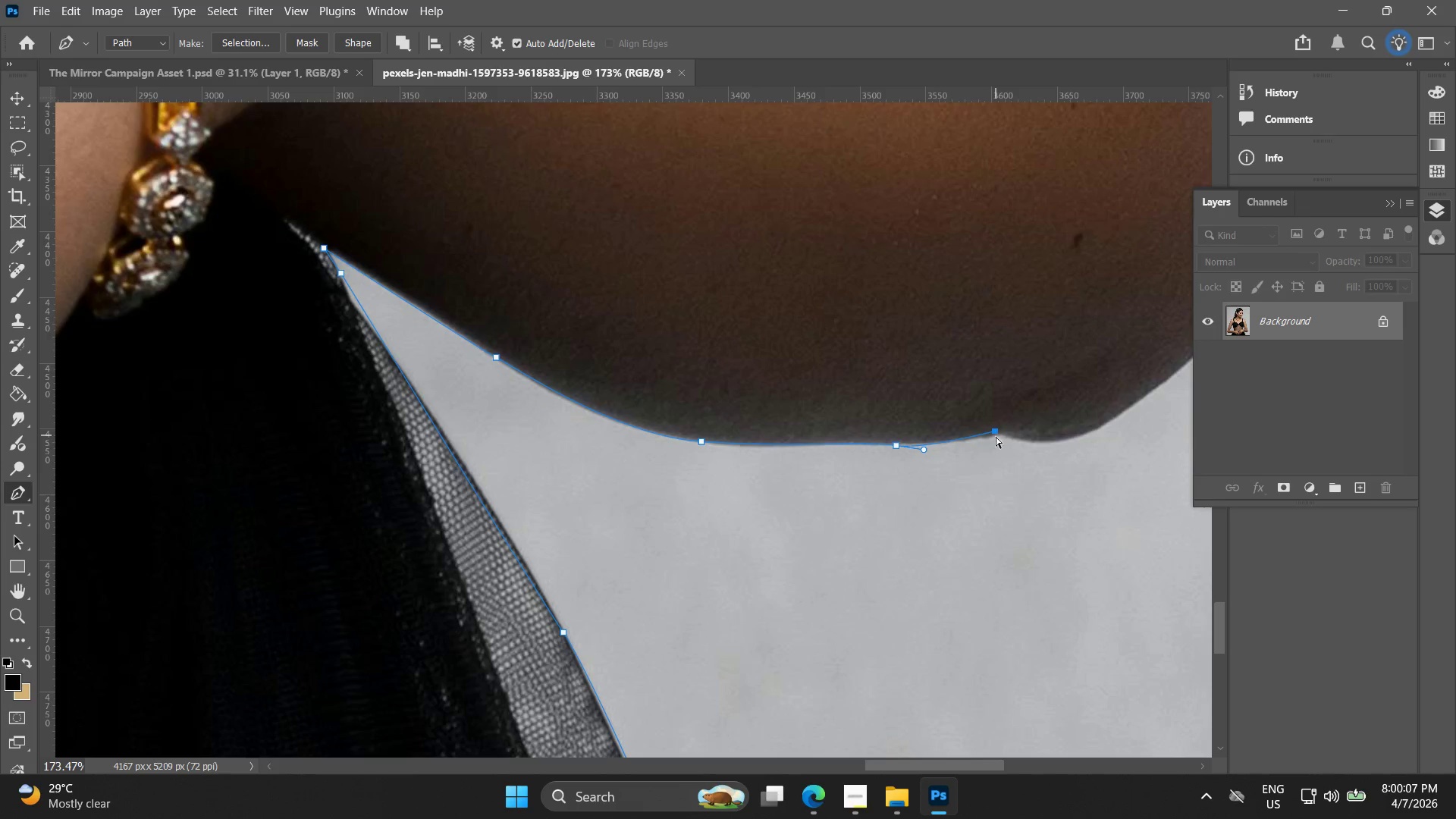 
key(Control+Z)
 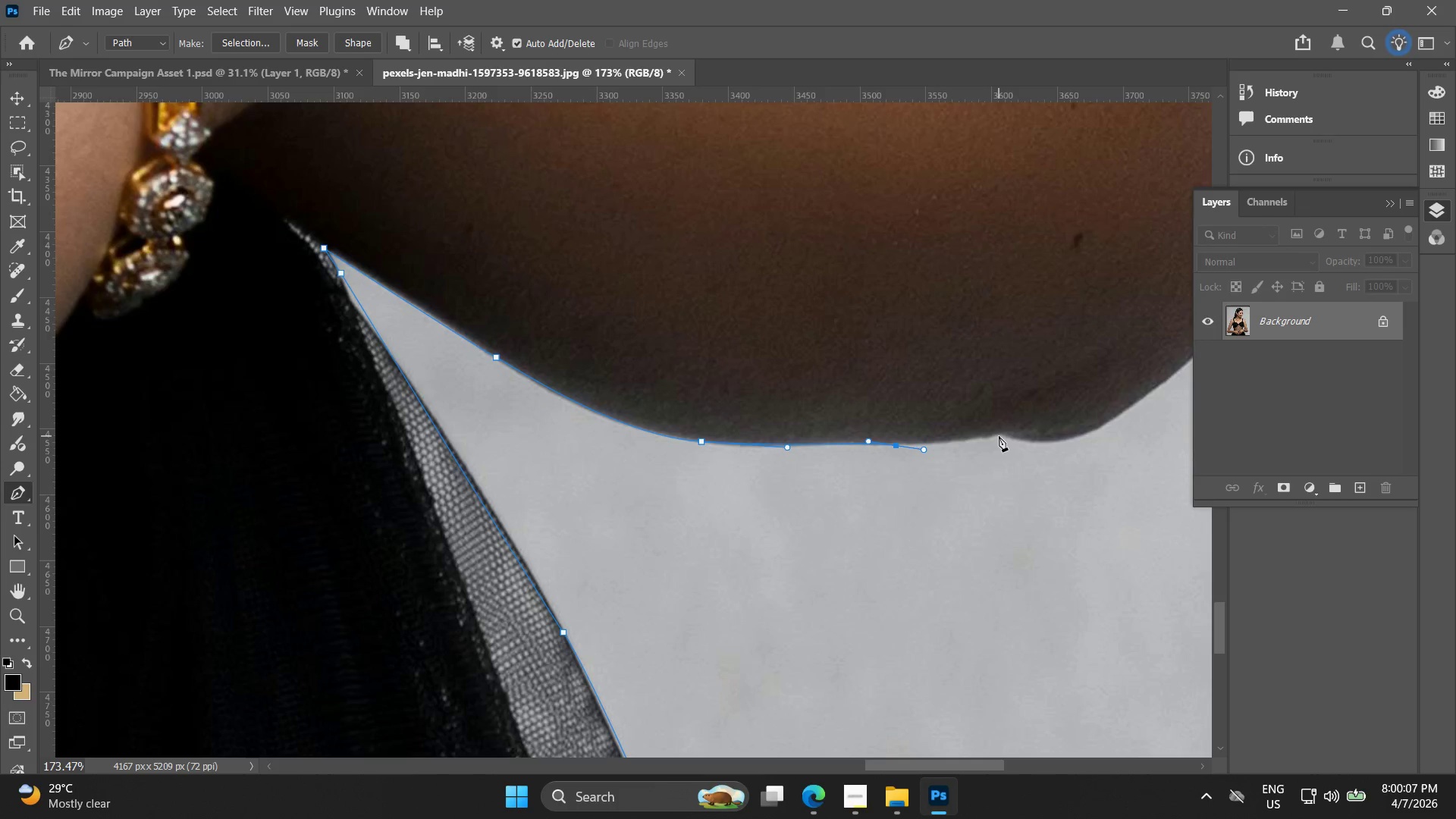 
left_click_drag(start_coordinate=[999, 435], to_coordinate=[1003, 438])
 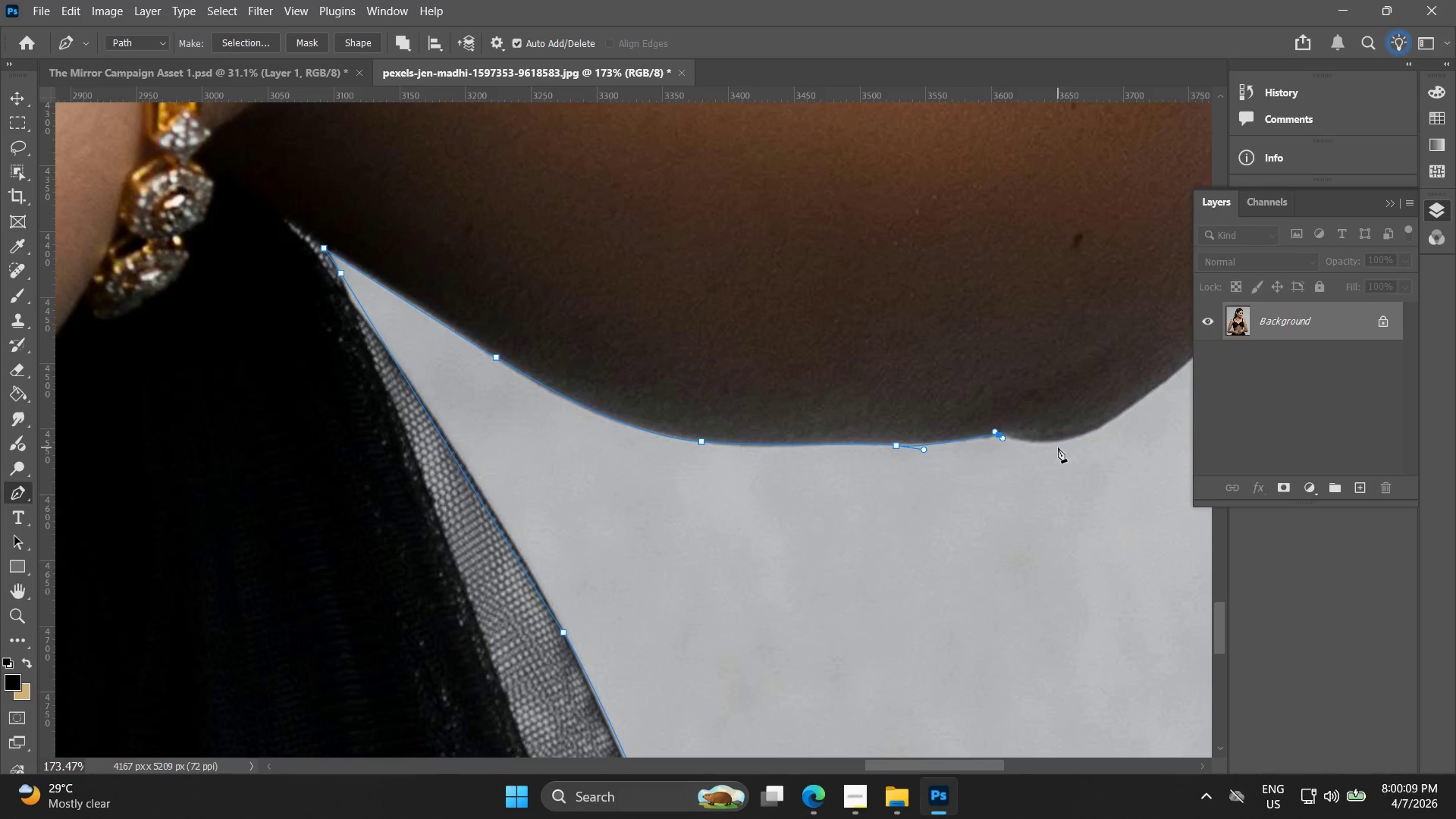 
left_click_drag(start_coordinate=[1059, 440], to_coordinate=[1079, 438])
 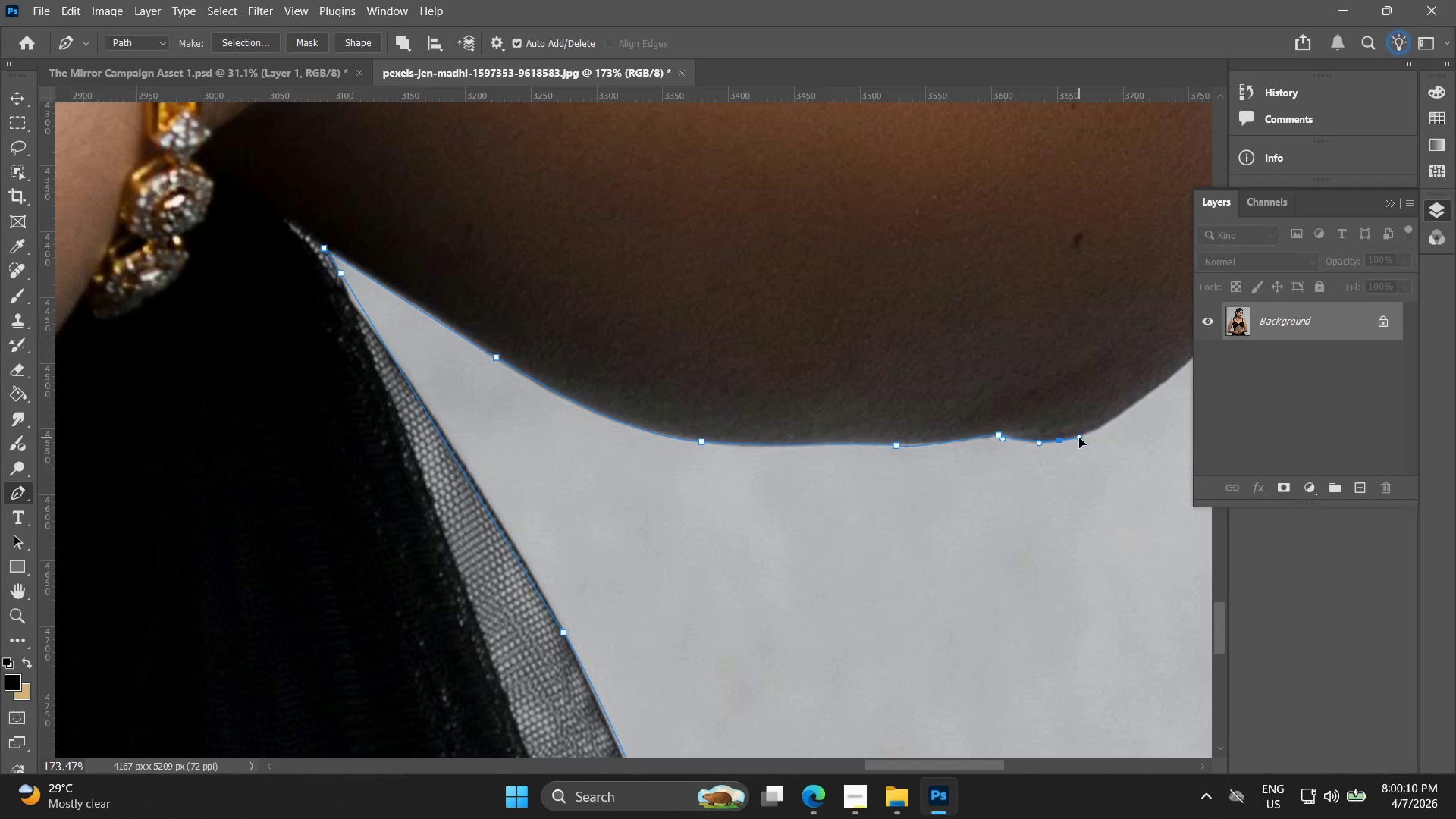 
hold_key(key=Space, duration=0.58)
 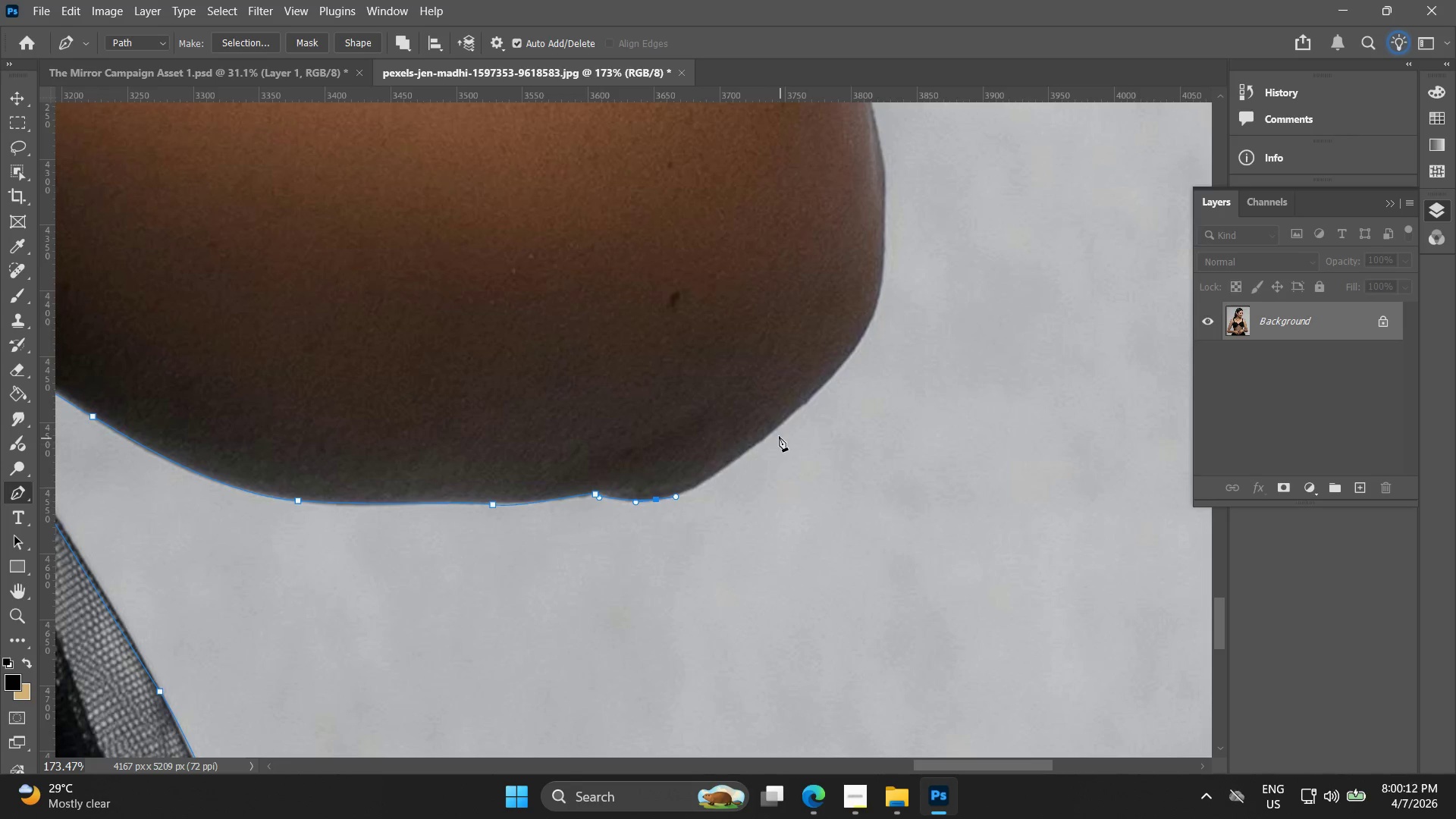 
left_click_drag(start_coordinate=[1071, 444], to_coordinate=[667, 503])
 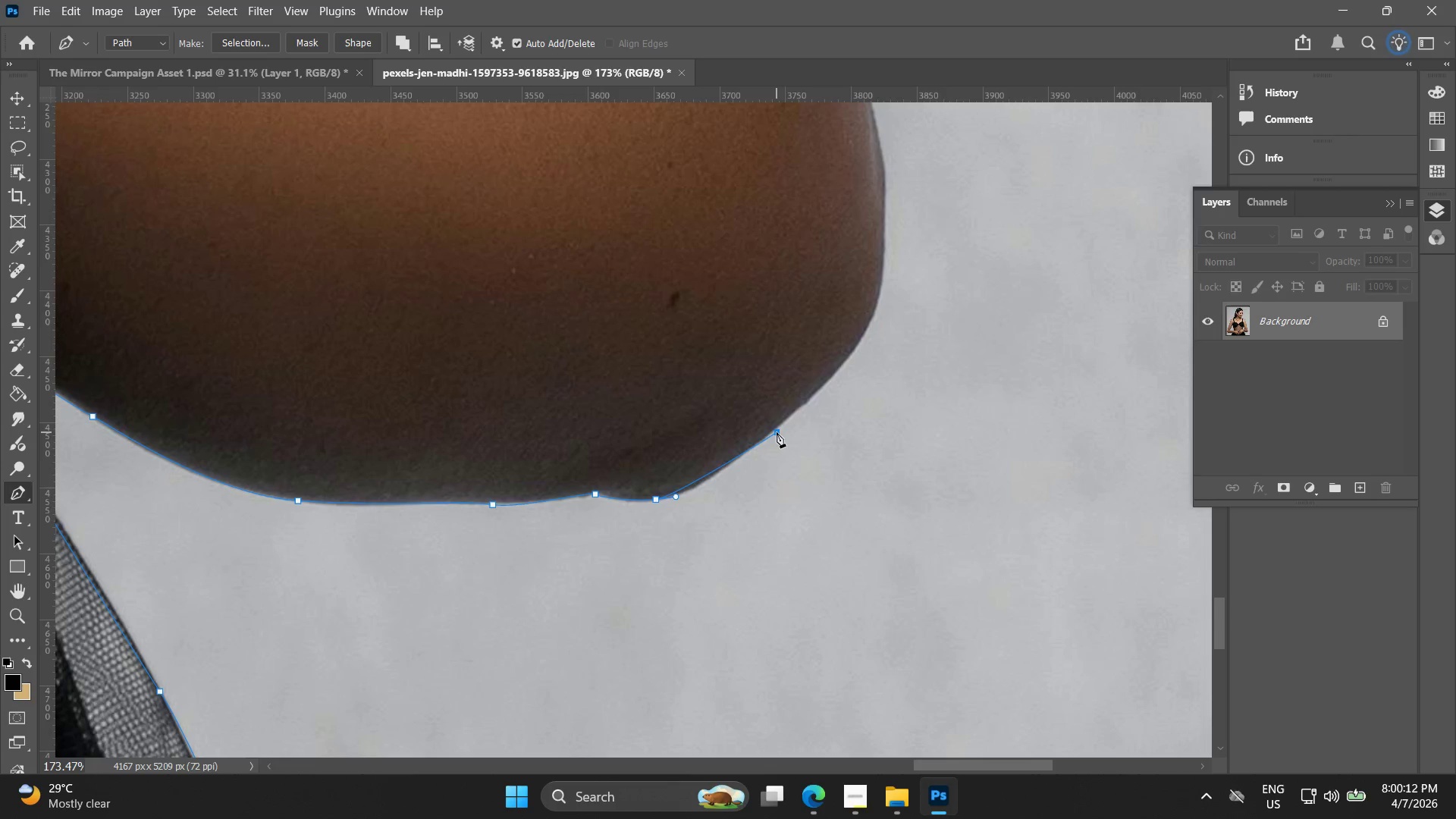 
key(Control+ControlLeft)
 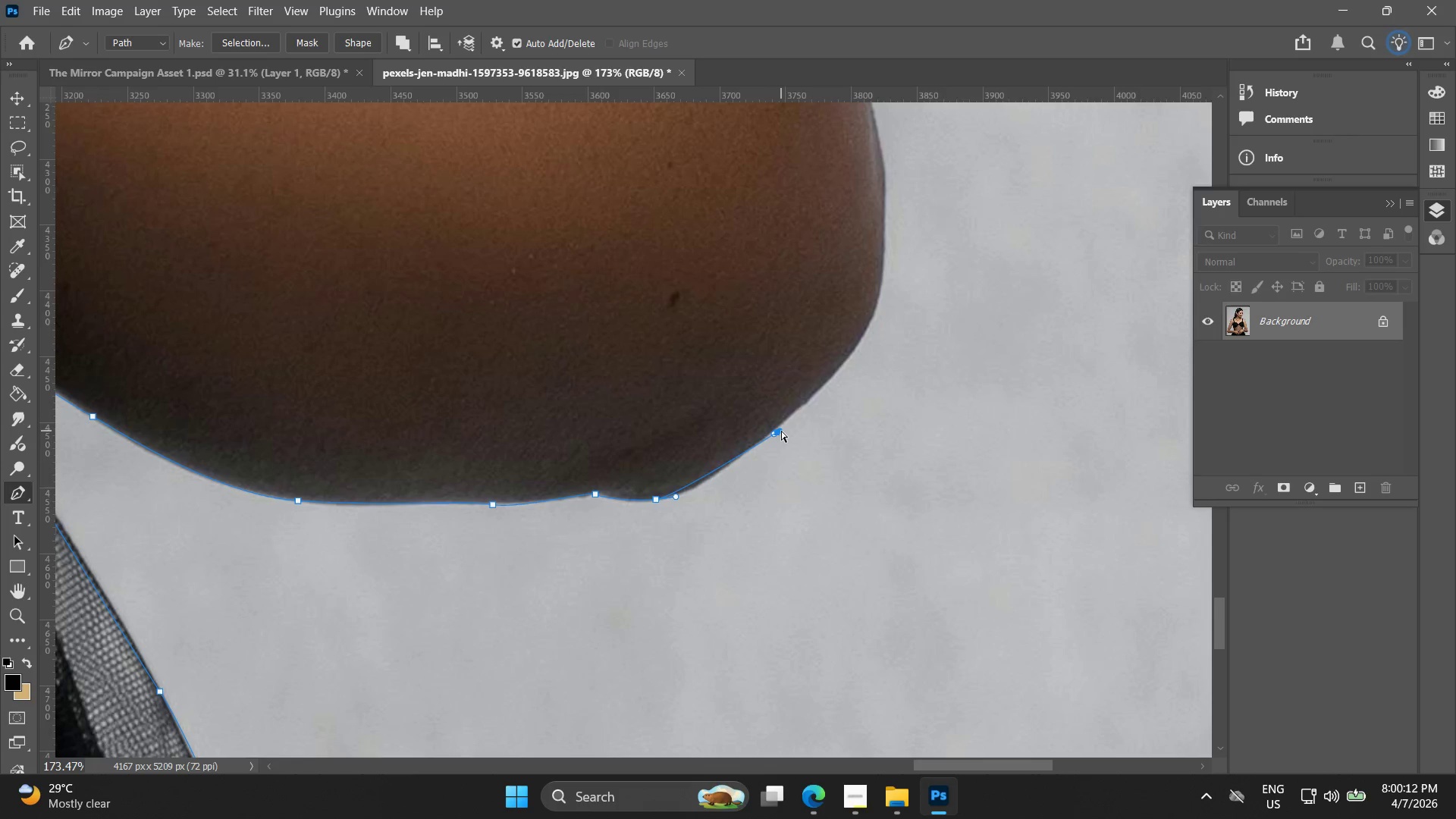 
key(Control+Z)
 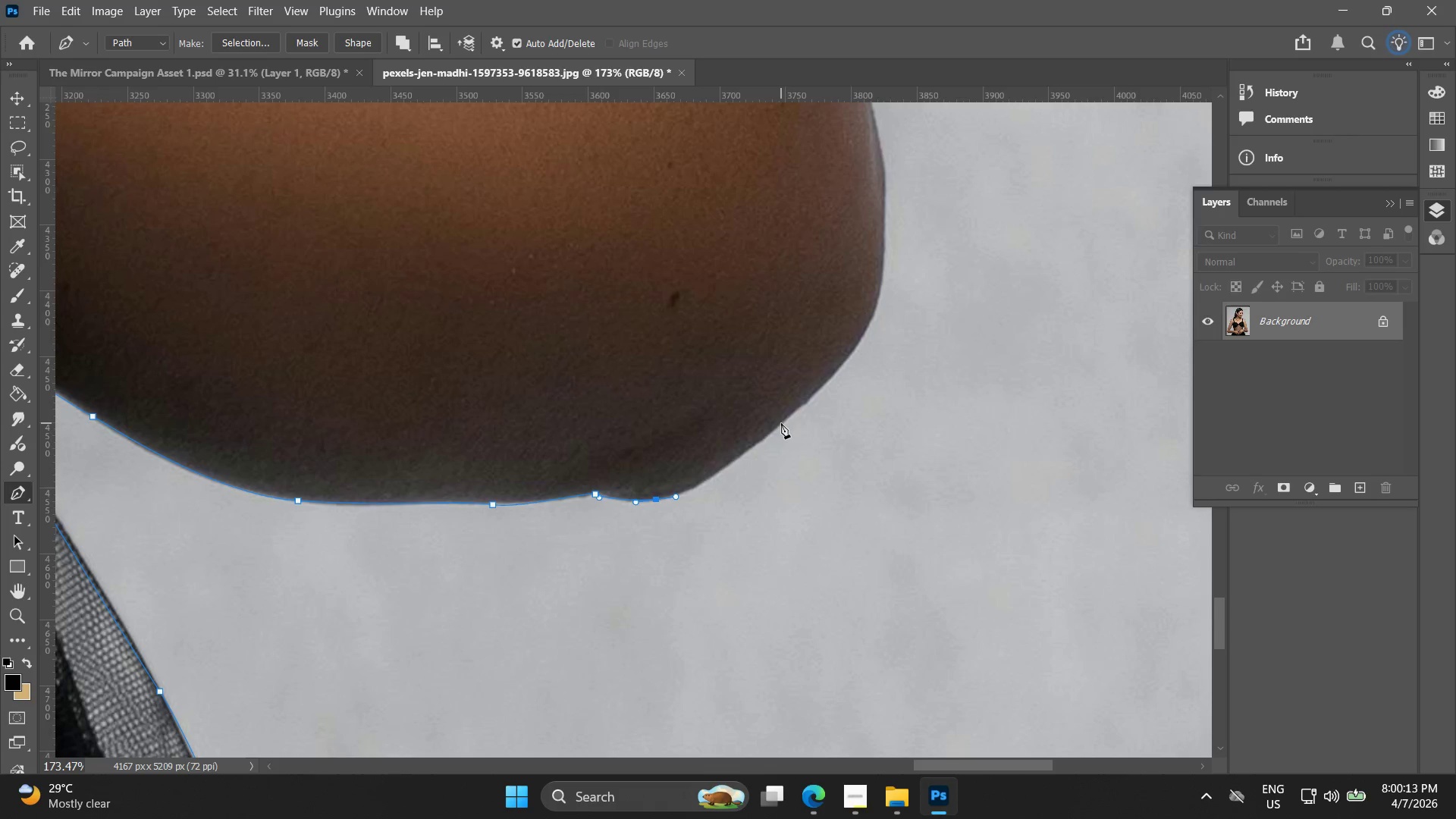 
left_click_drag(start_coordinate=[781, 422], to_coordinate=[847, 362])
 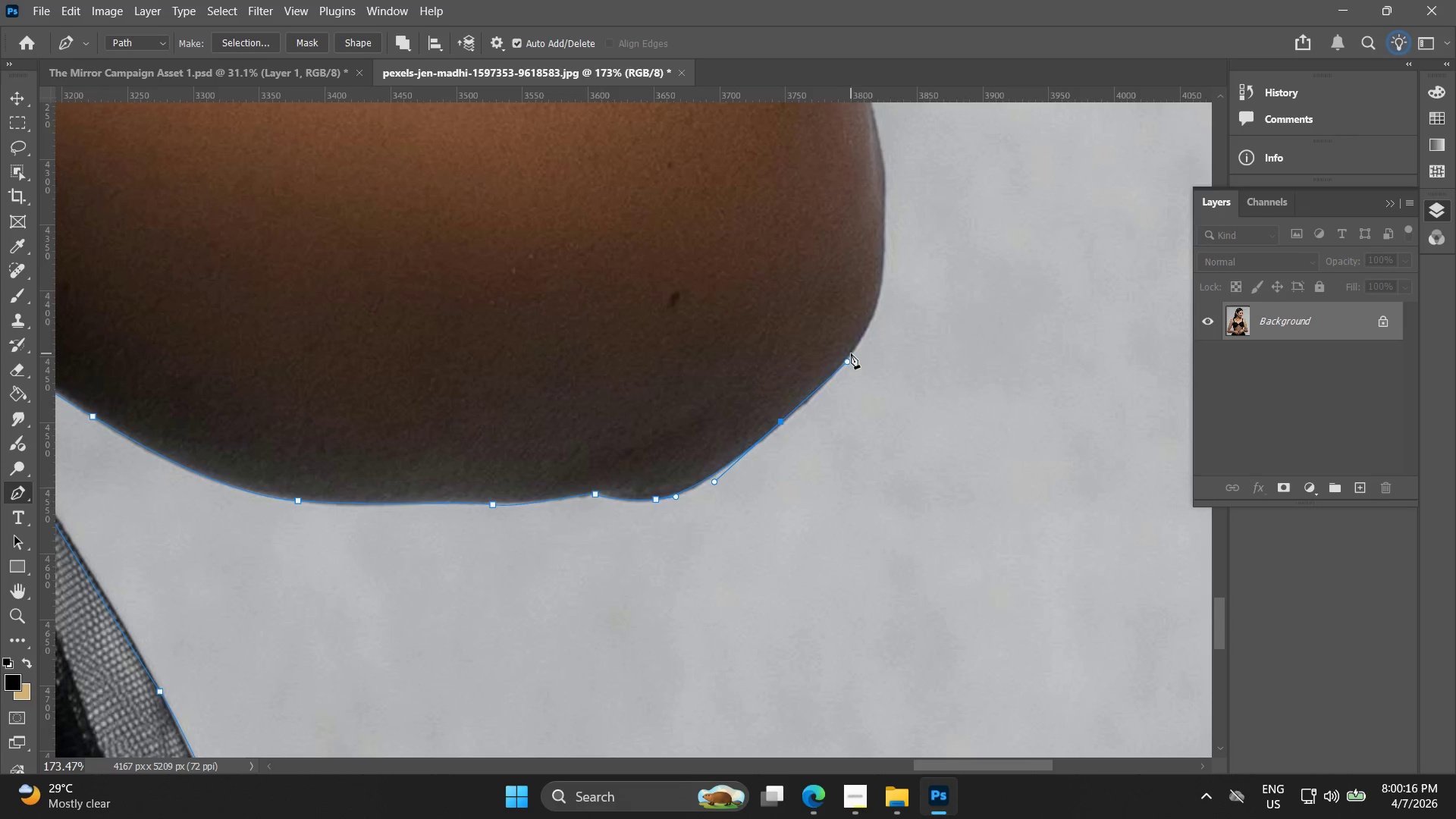 
hold_key(key=Space, duration=0.58)
 